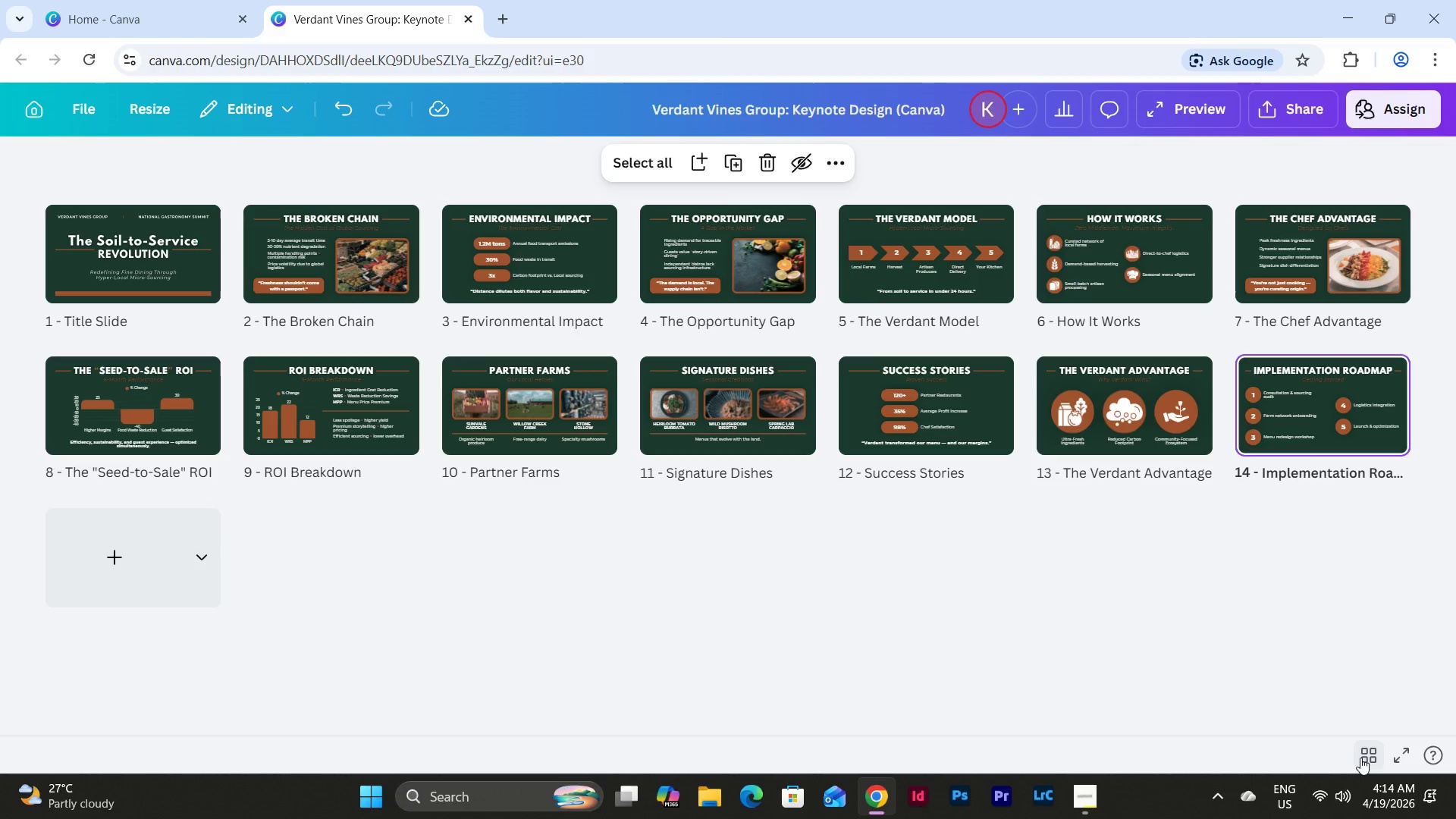 
left_click([1360, 758])
 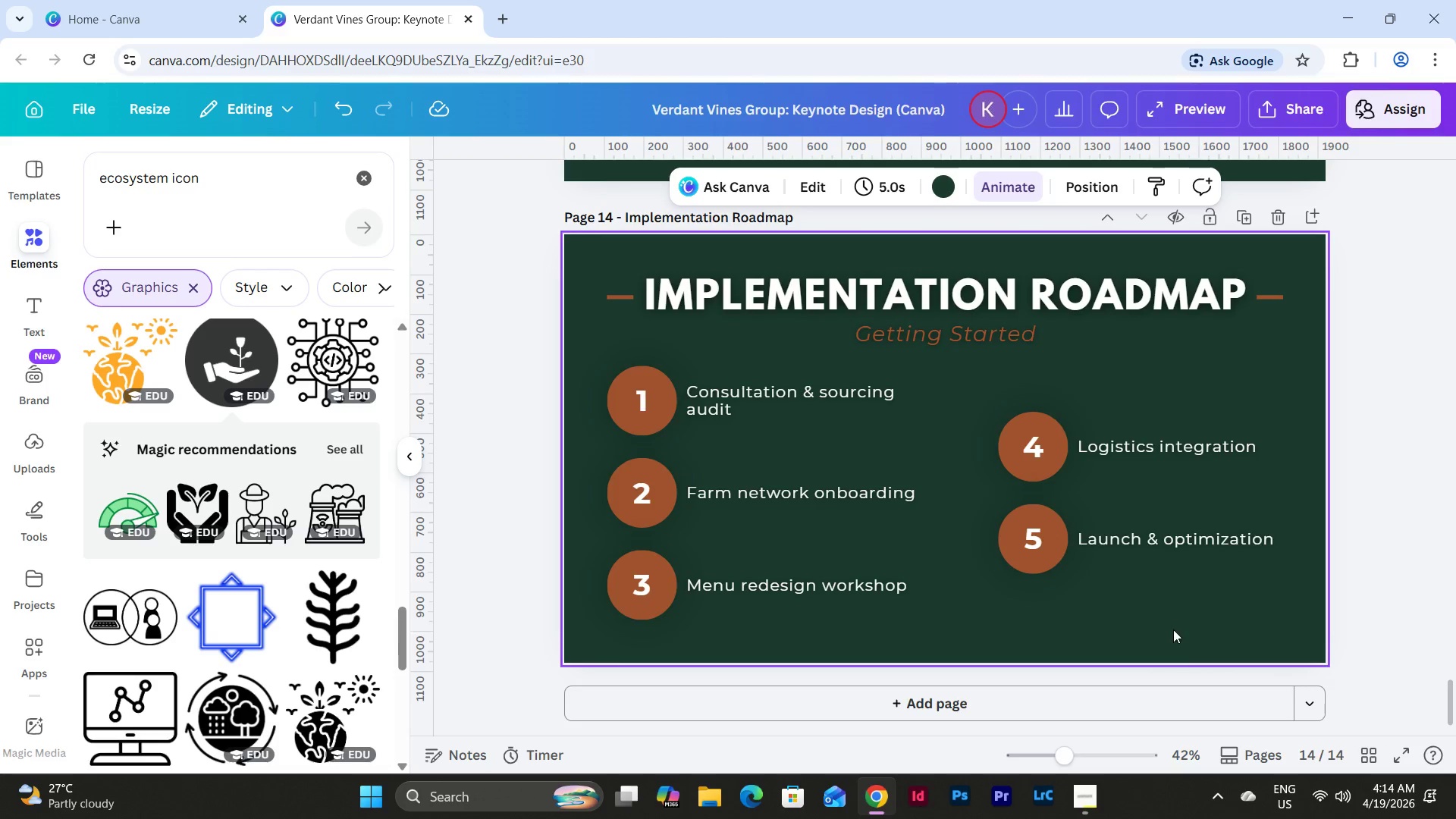 
left_click_drag(start_coordinate=[1188, 651], to_coordinate=[981, 418])
 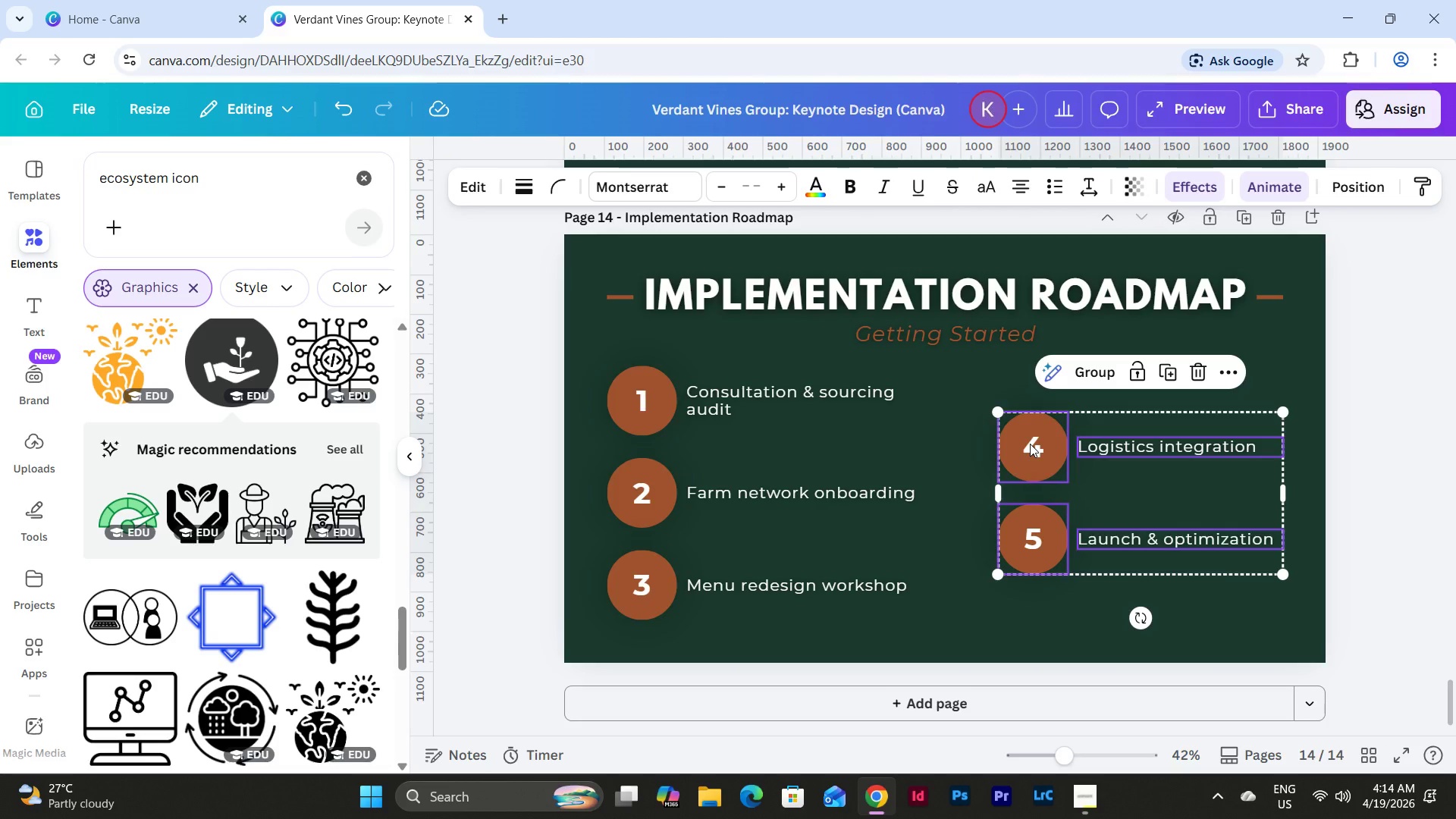 
key(Shift+ArrowLeft)
 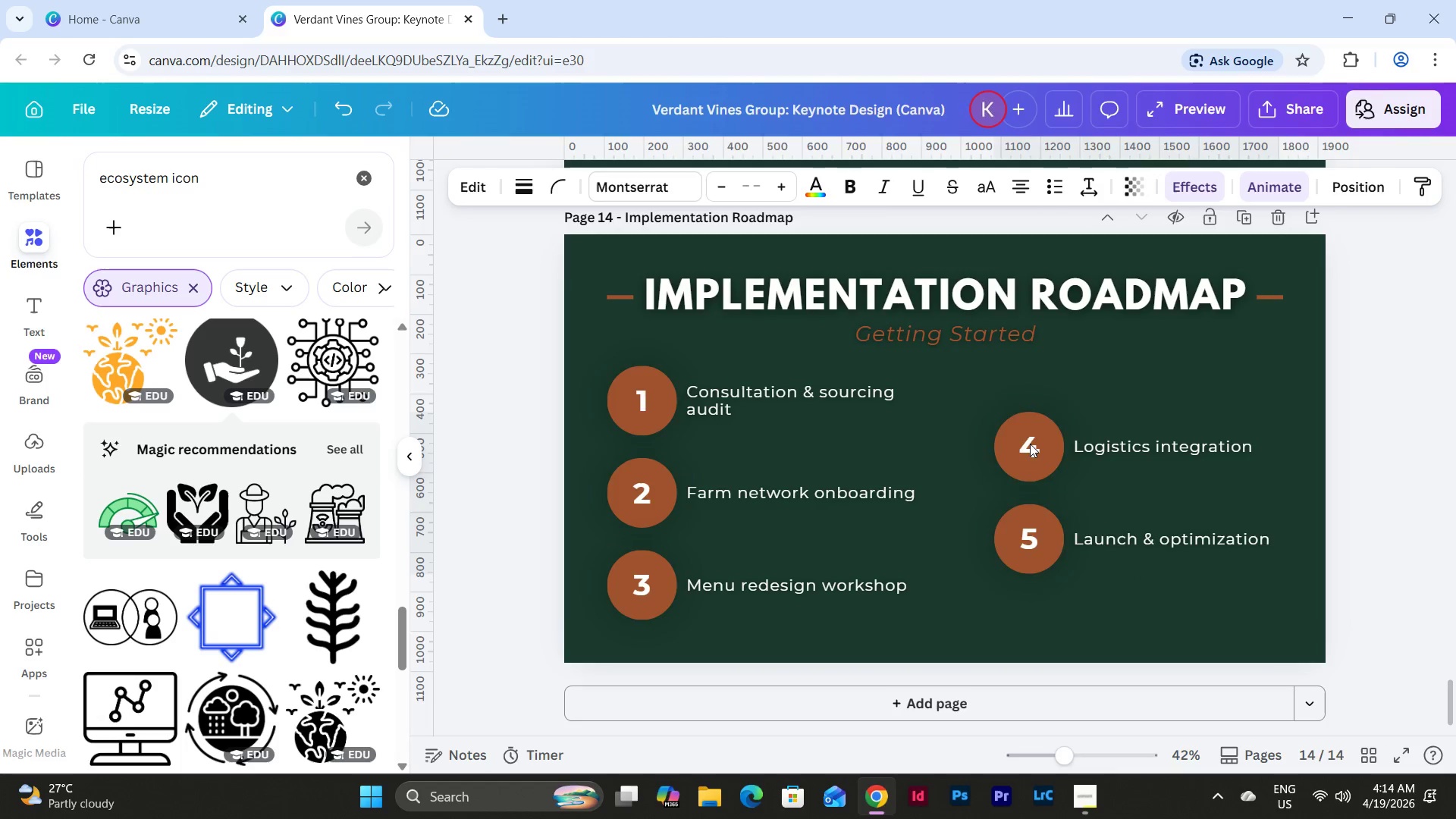 
key(Shift+ArrowLeft)
 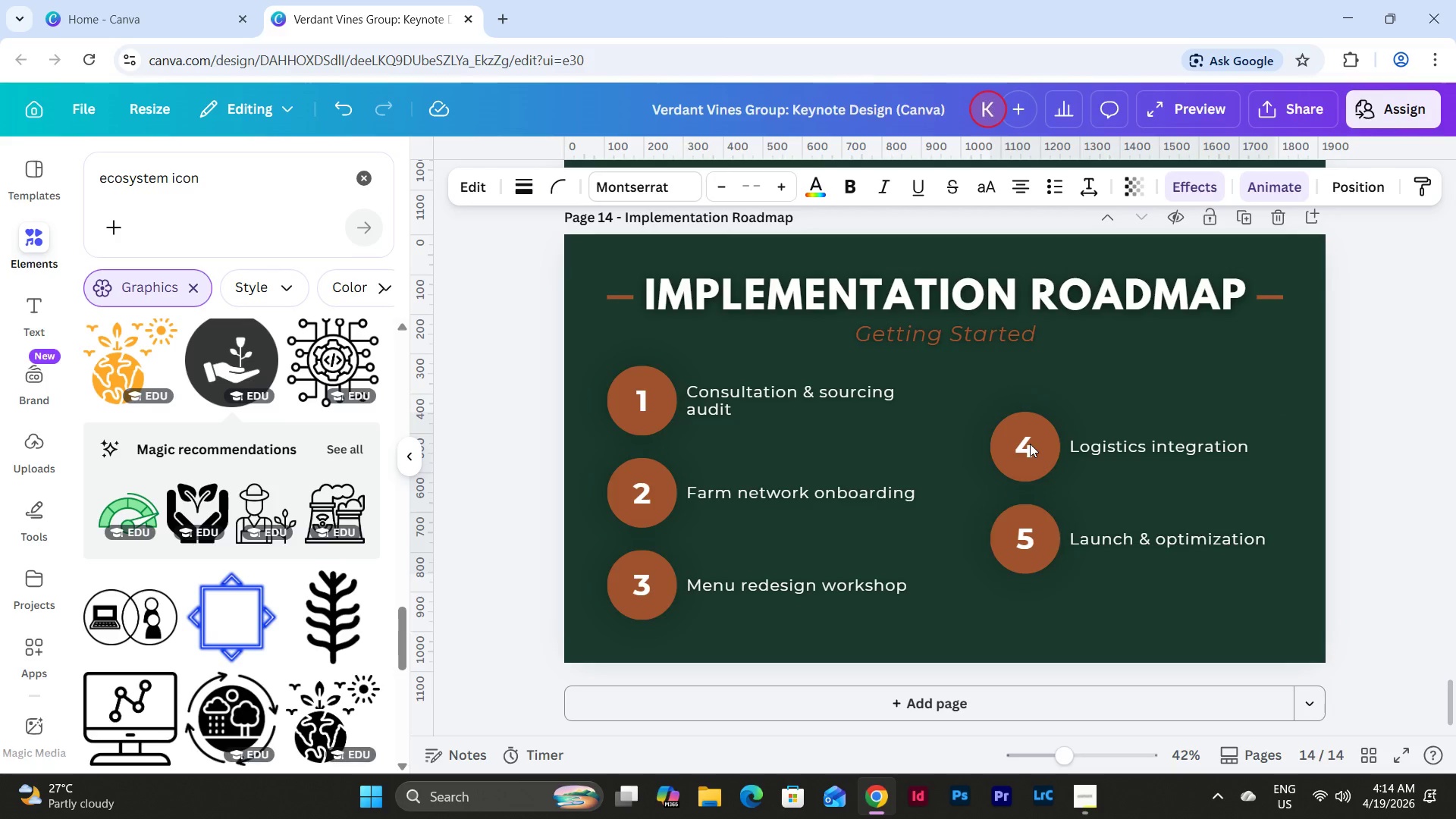 
key(Shift+ArrowLeft)
 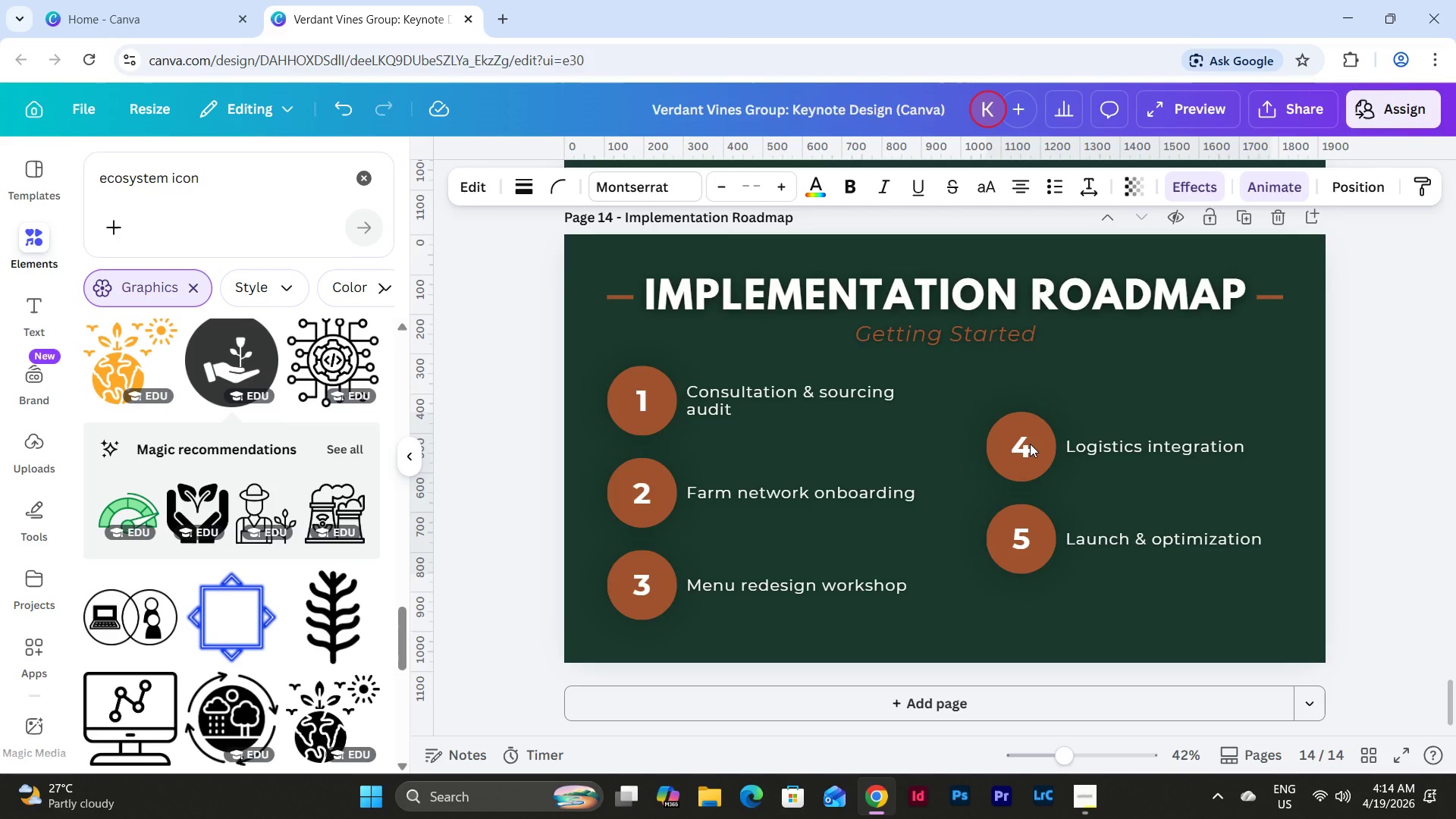 
key(Shift+ArrowLeft)
 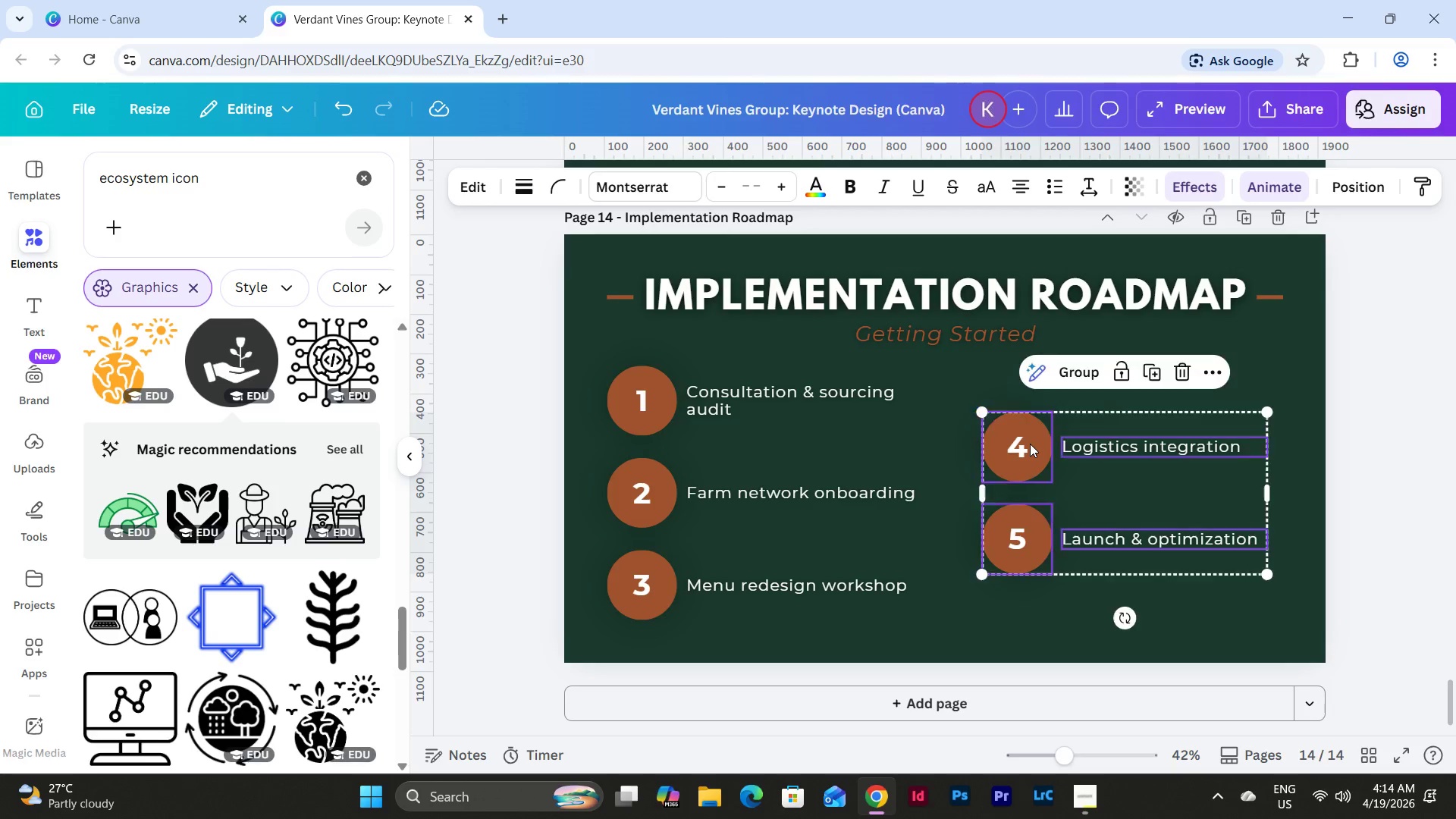 
key(Shift+ArrowLeft)
 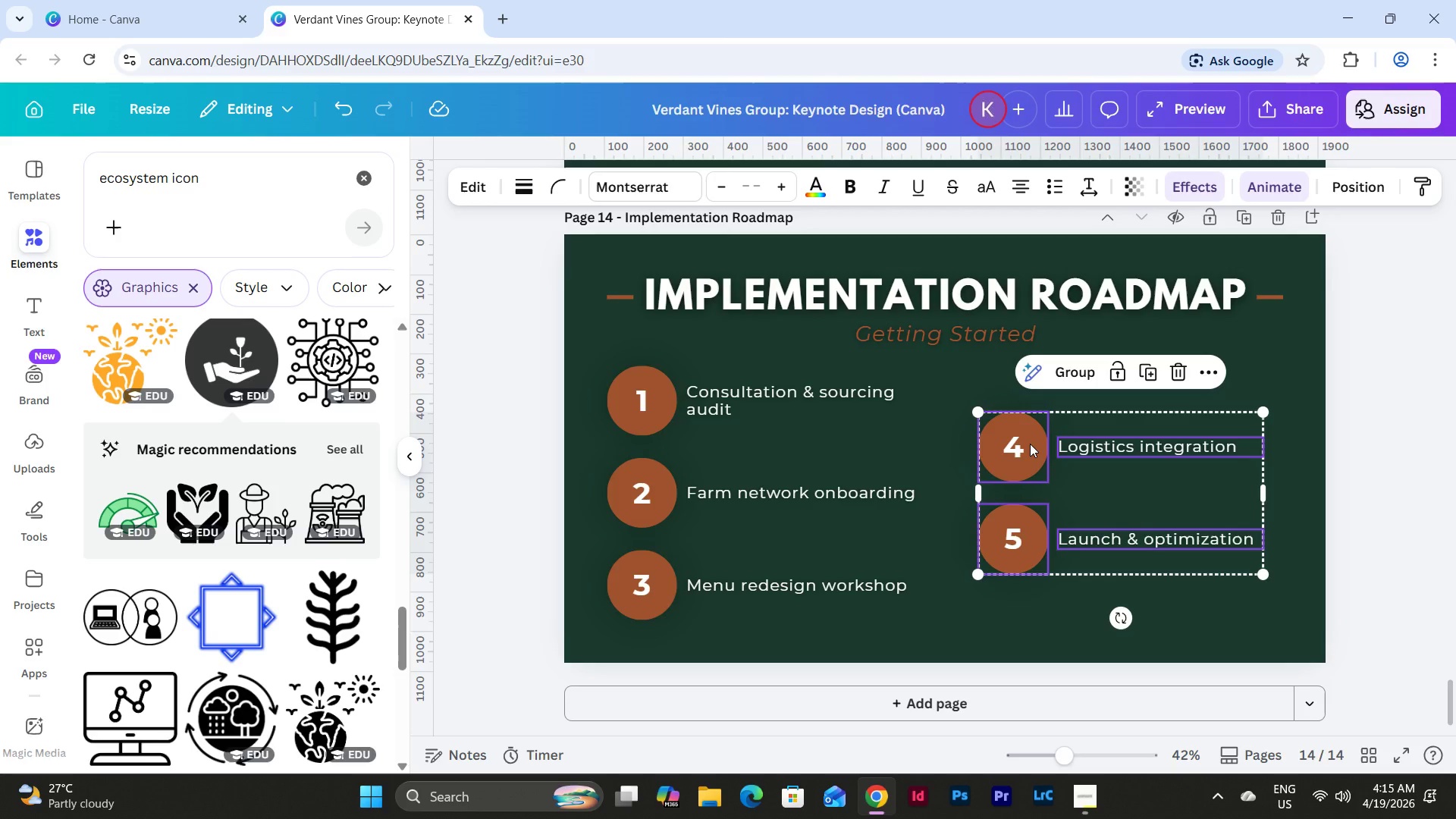 
wait(11.08)
 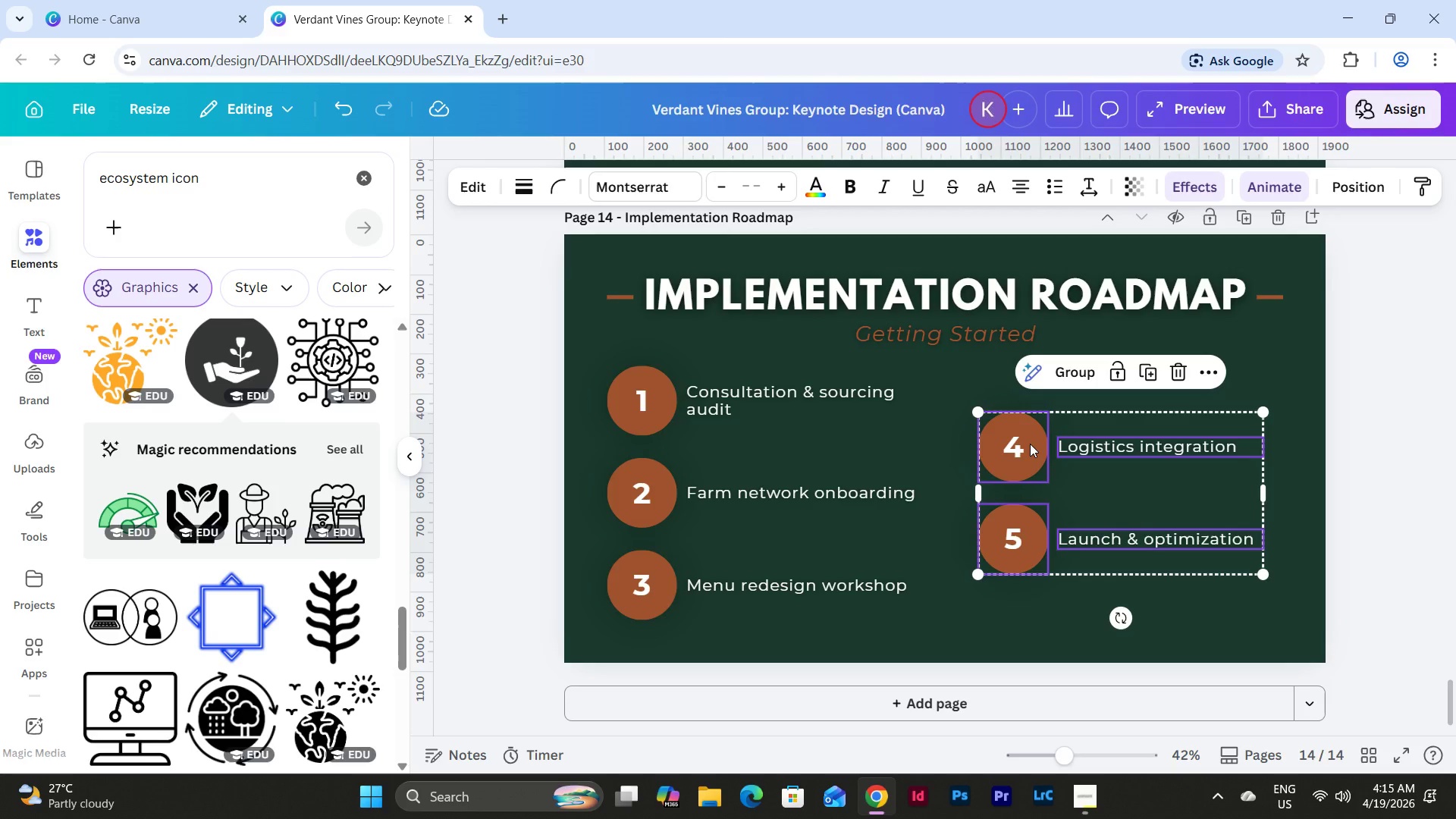 
left_click([1173, 613])
 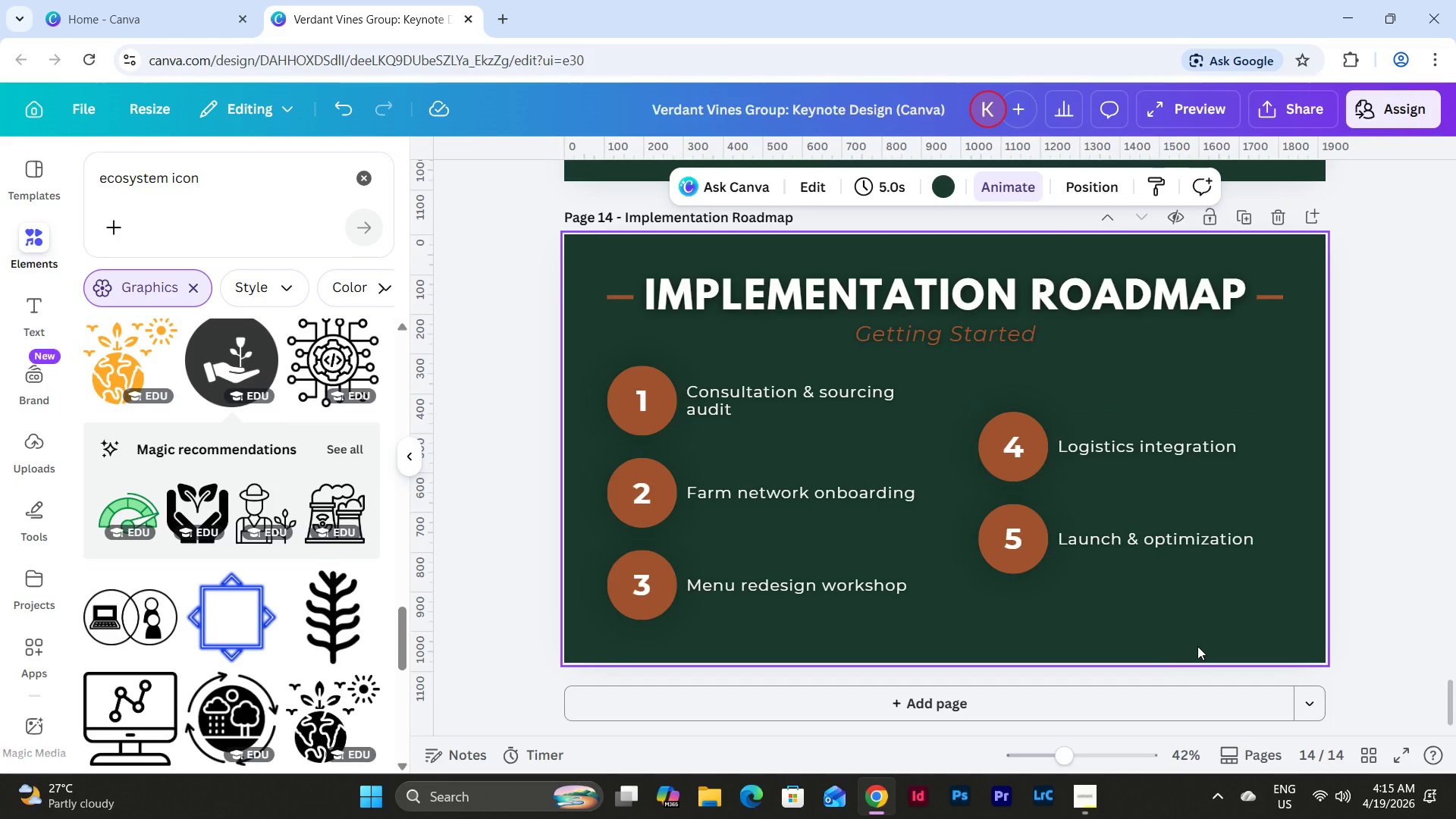 
left_click_drag(start_coordinate=[1197, 646], to_coordinate=[598, 382])
 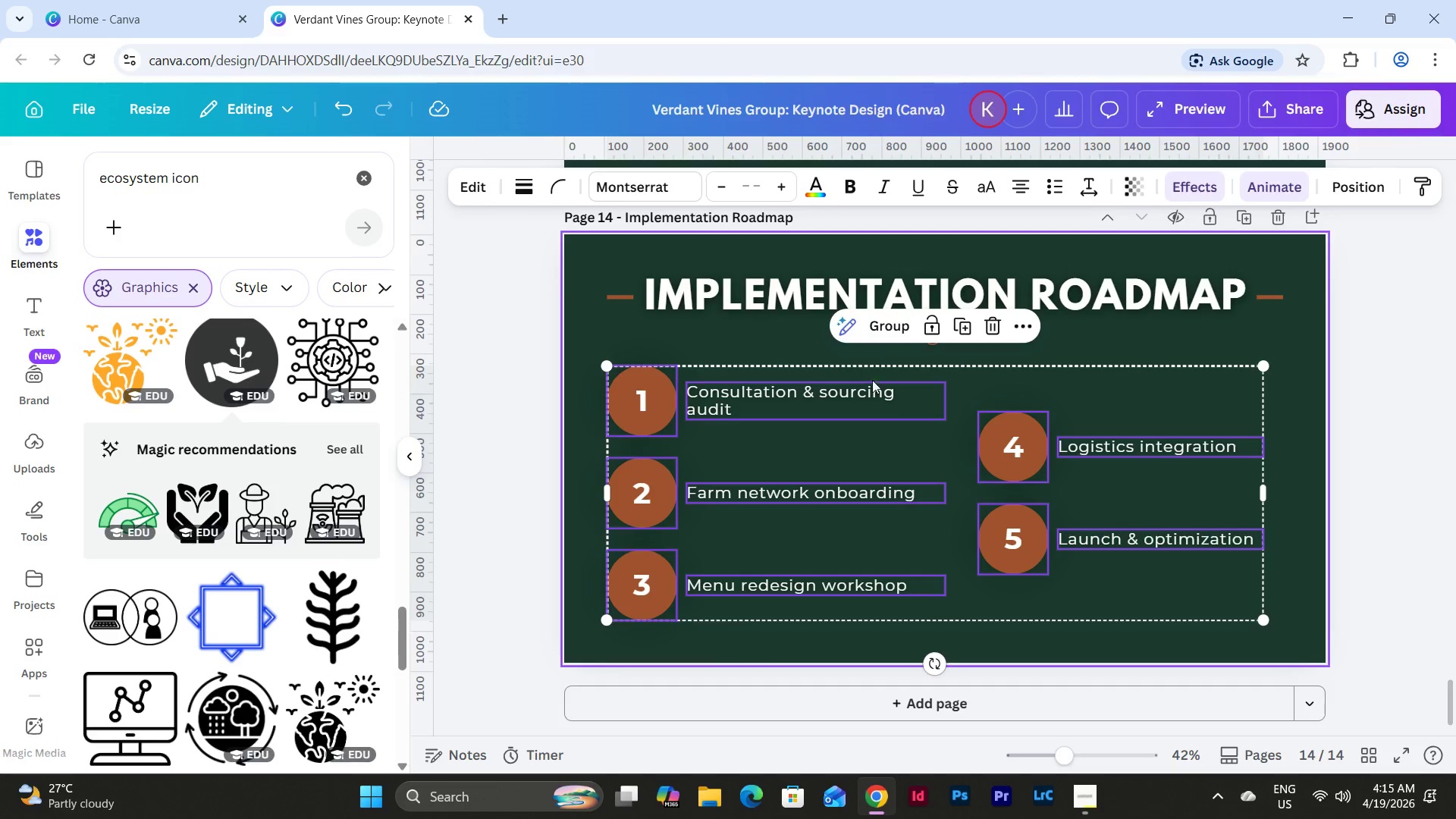 
left_click_drag(start_coordinate=[905, 406], to_coordinate=[914, 406])
 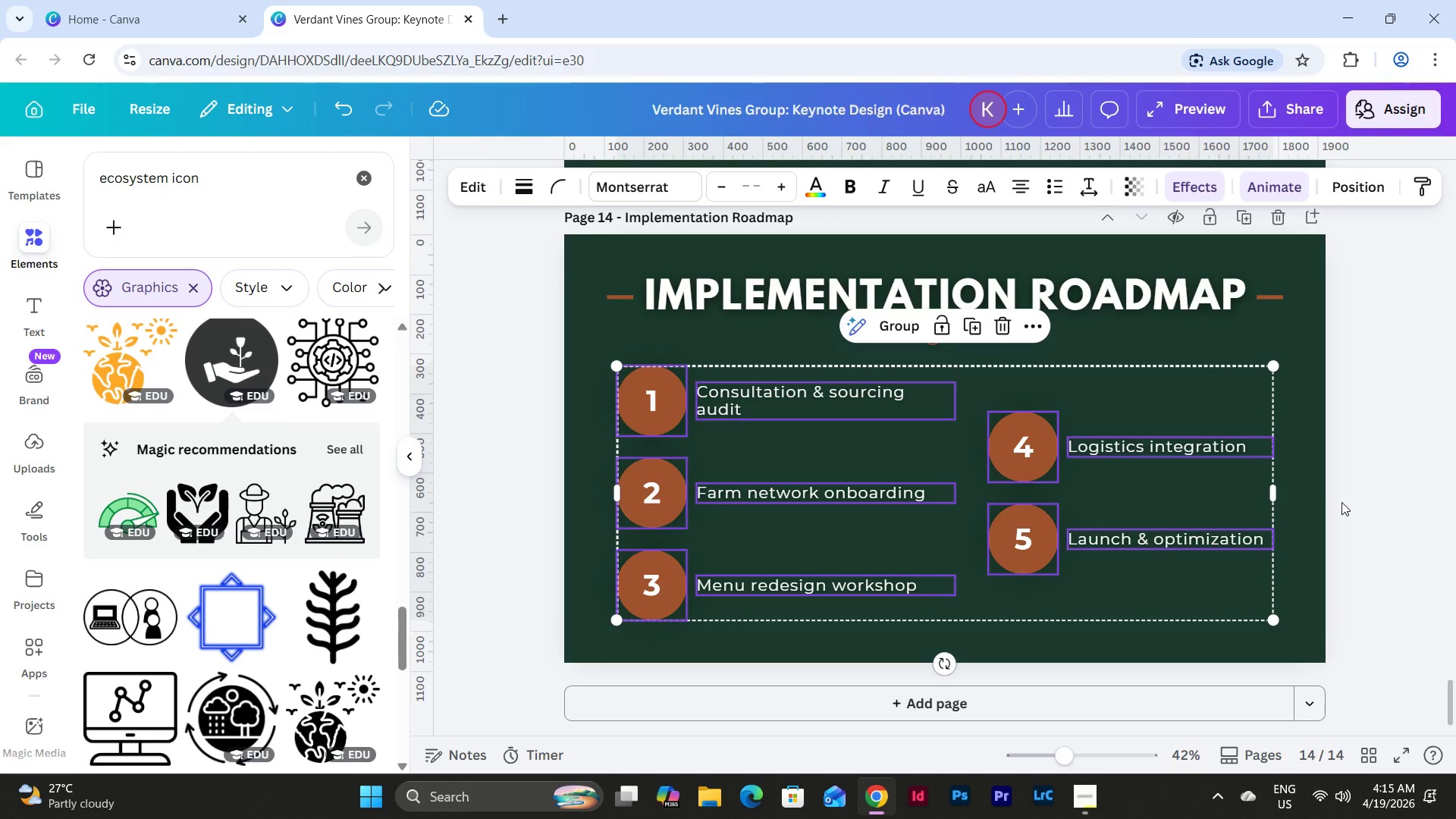 
left_click([1329, 482])
 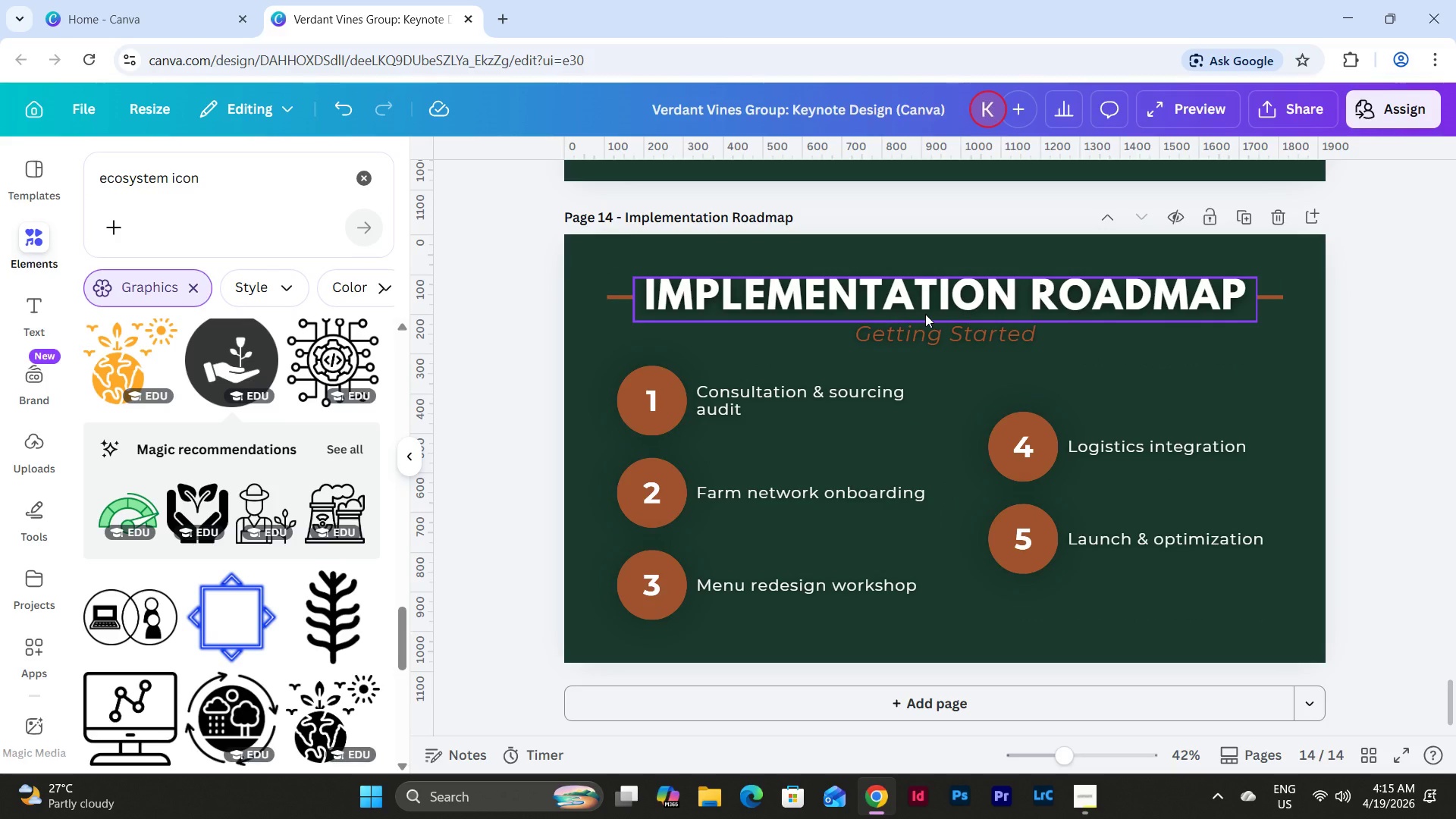 
wait(14.44)
 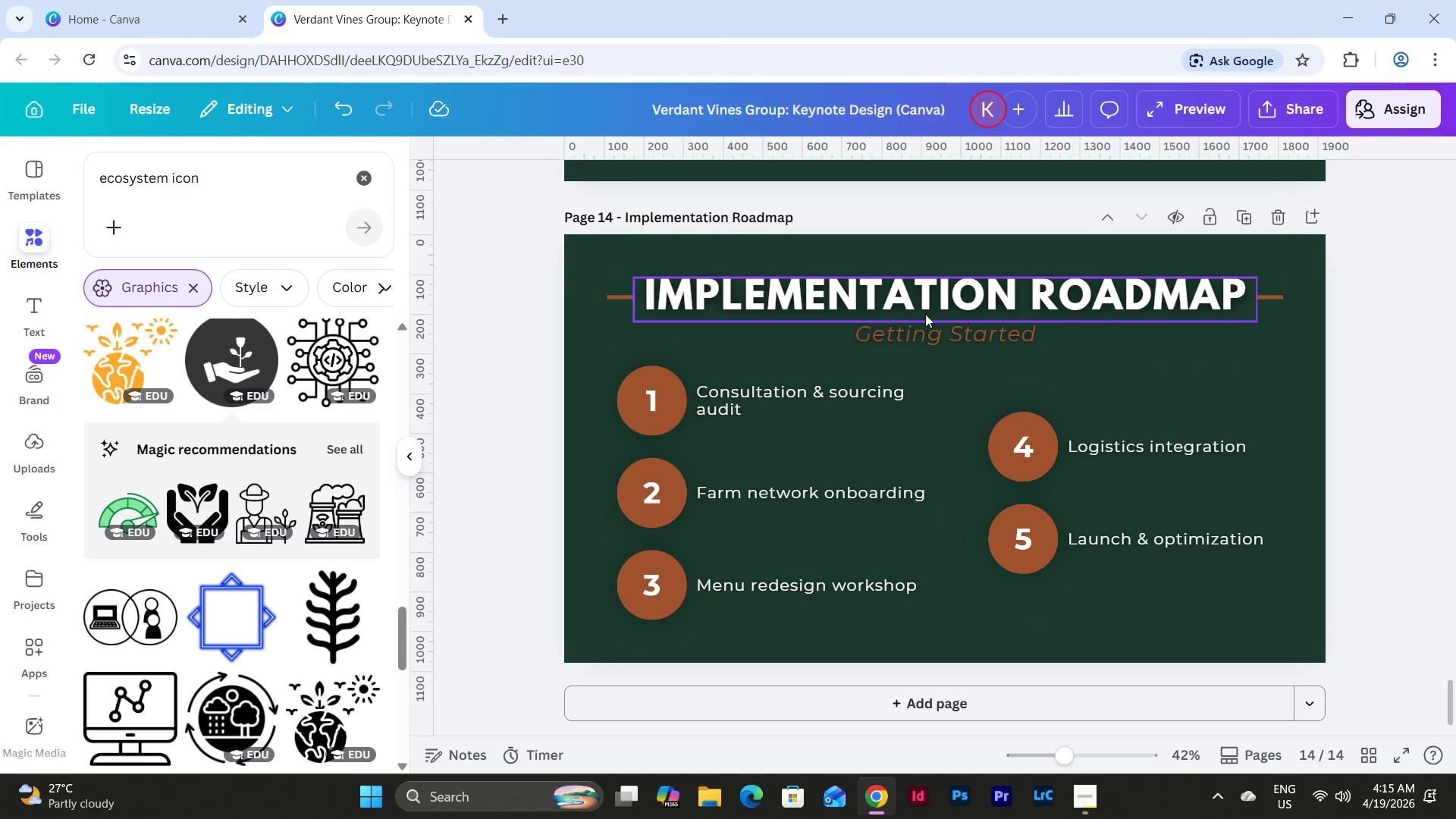 
left_click([913, 401])
 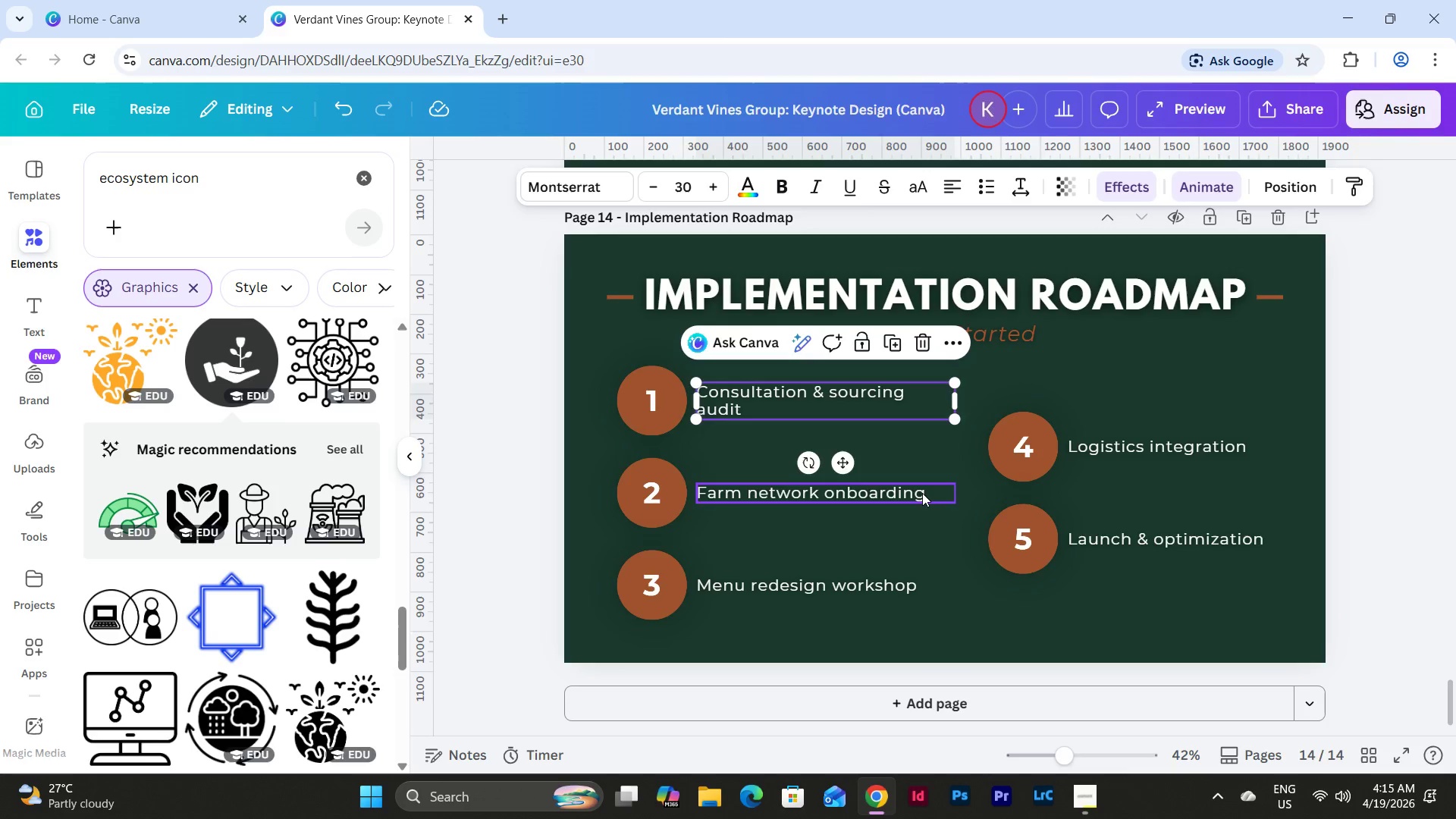 
left_click([922, 493])
 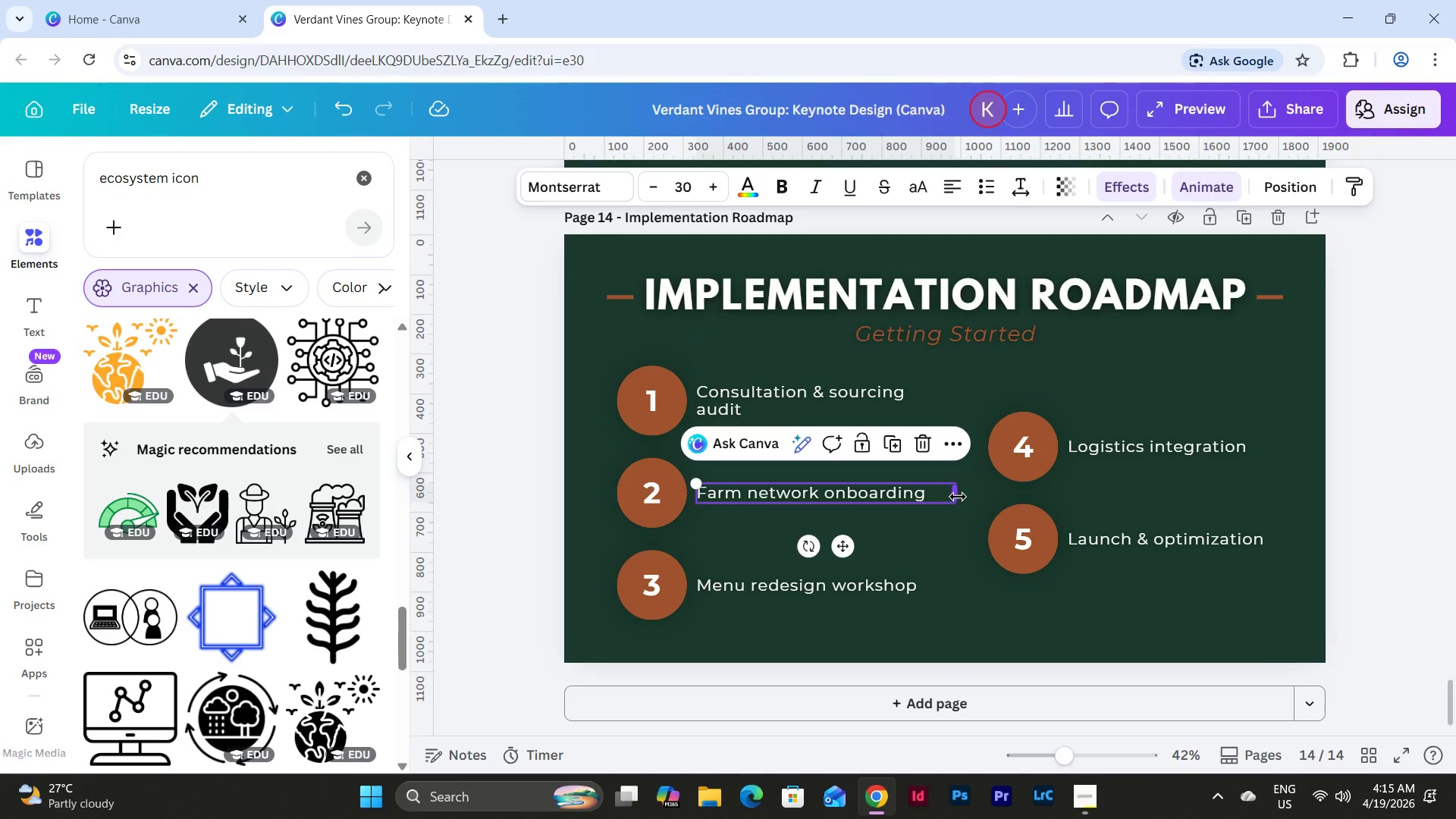 
left_click_drag(start_coordinate=[958, 497], to_coordinate=[948, 500])
 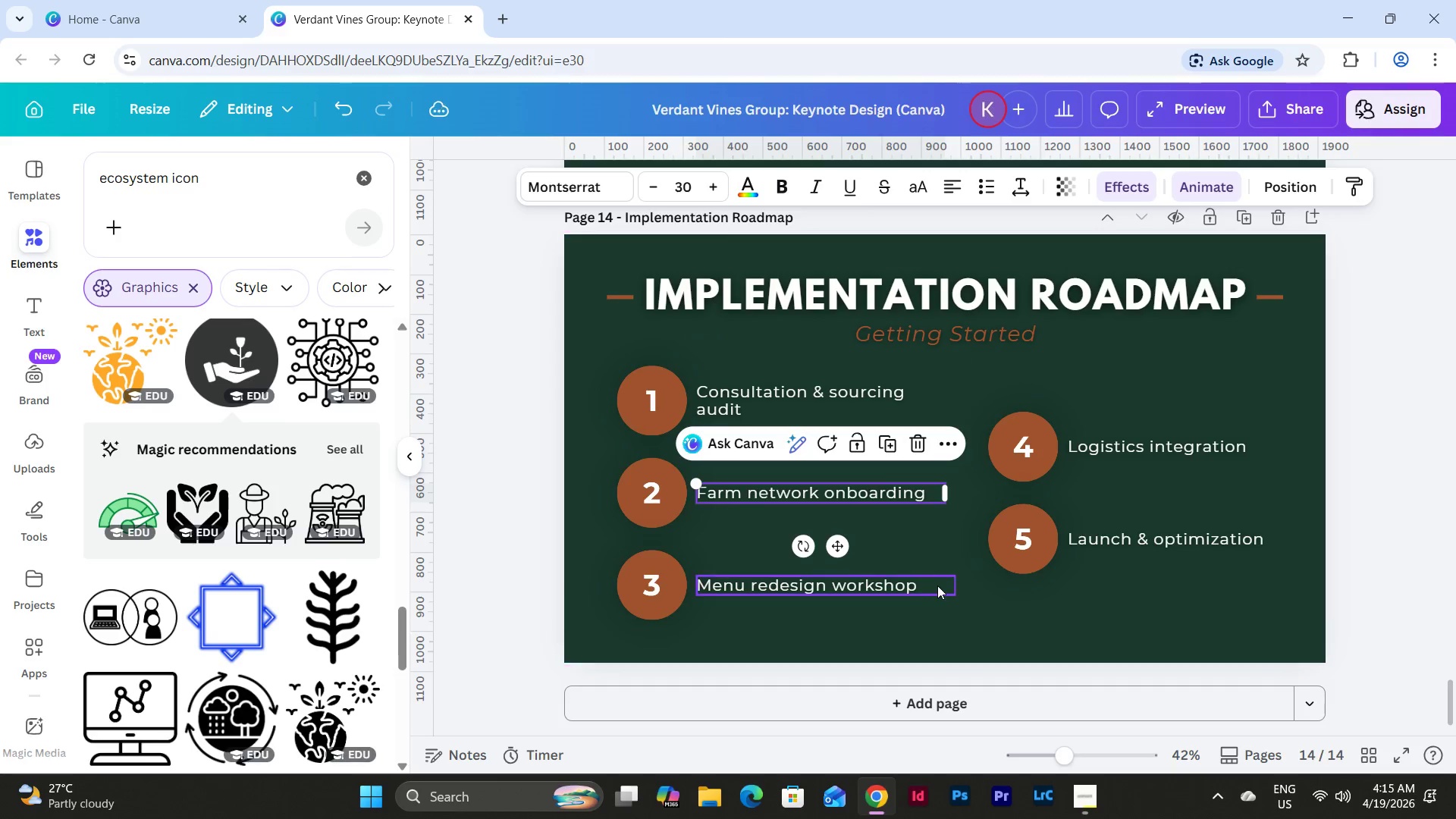 
left_click([937, 586])
 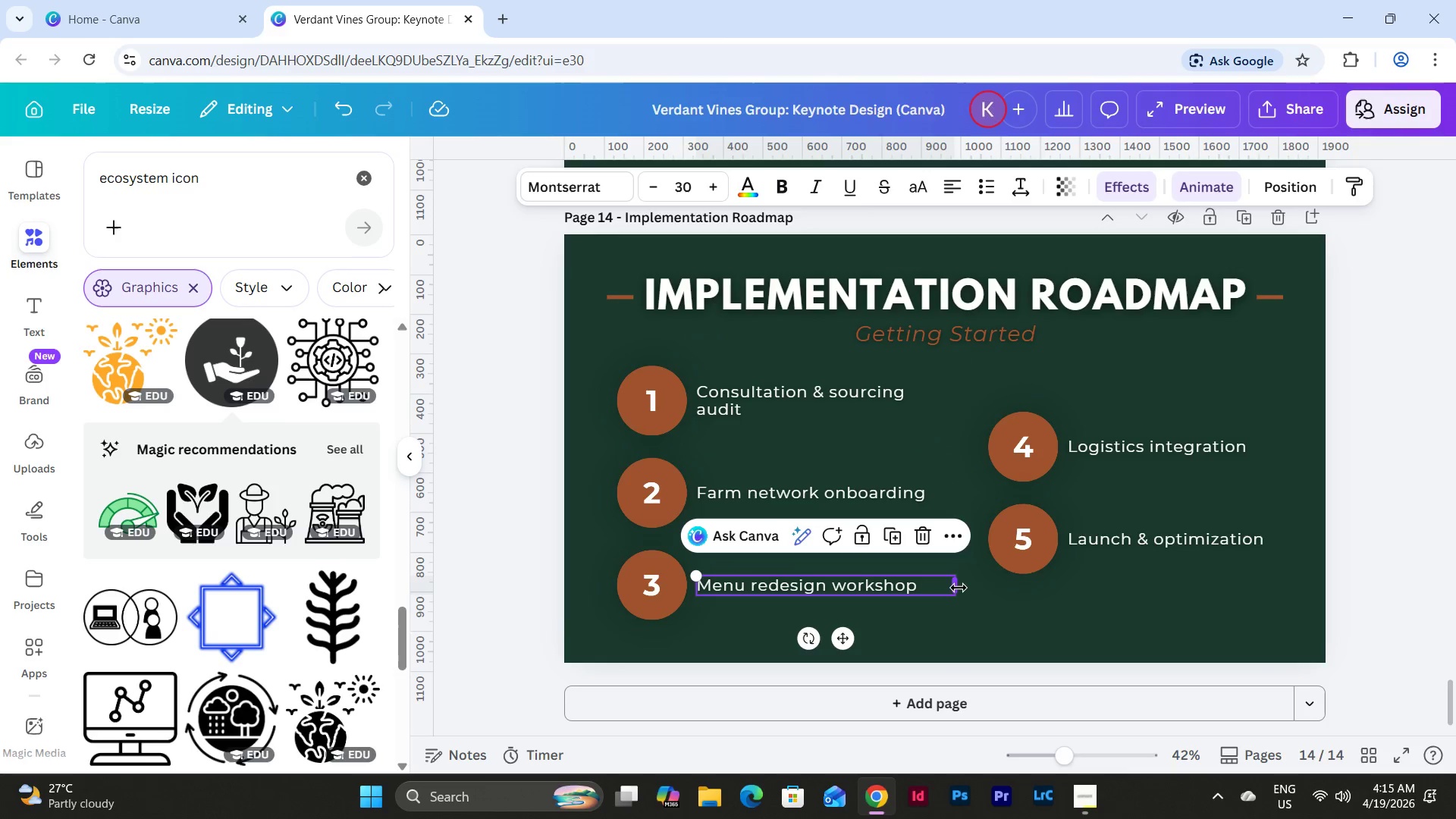 
left_click_drag(start_coordinate=[959, 588], to_coordinate=[943, 584])
 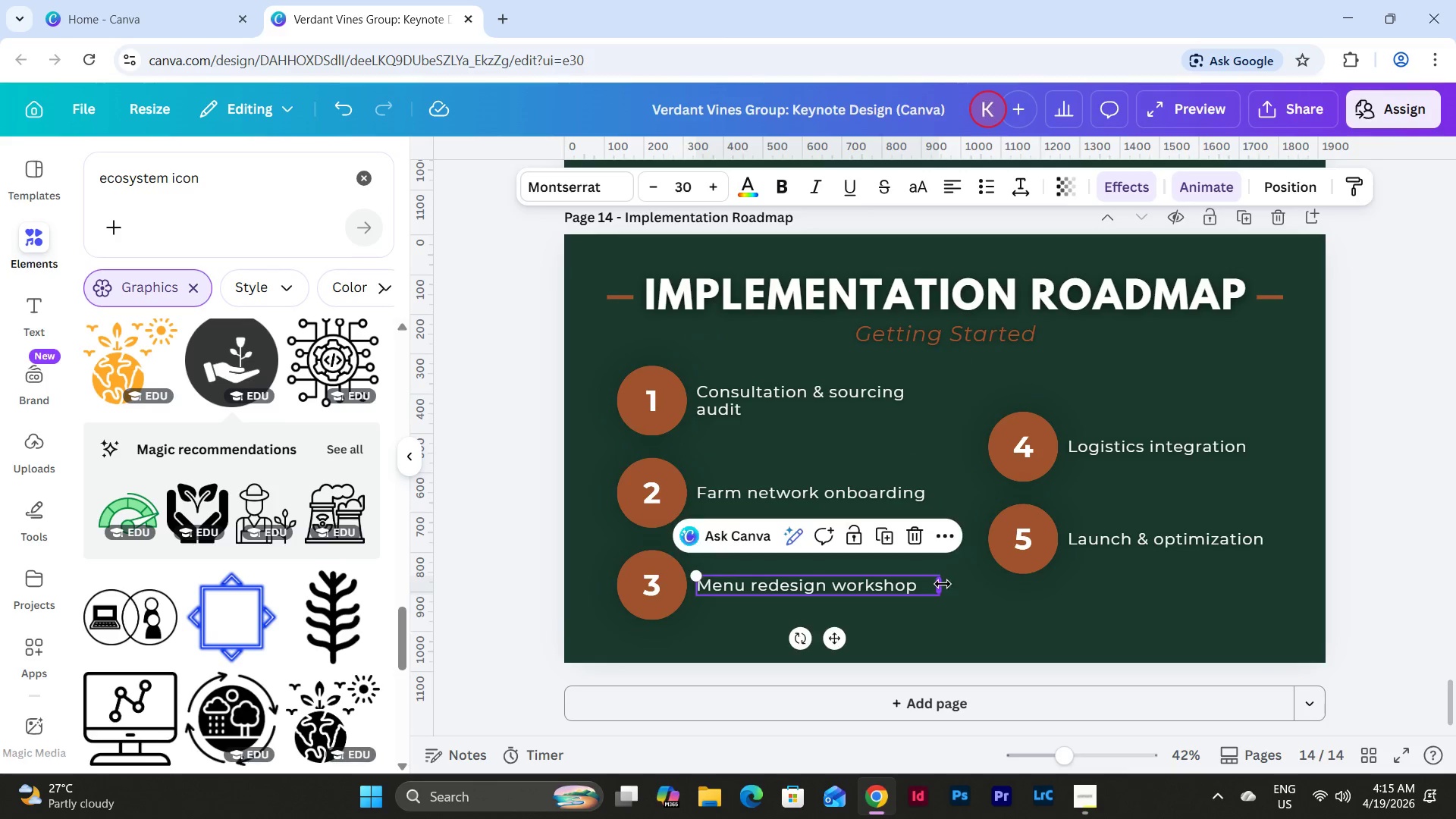 
left_click([943, 584])
 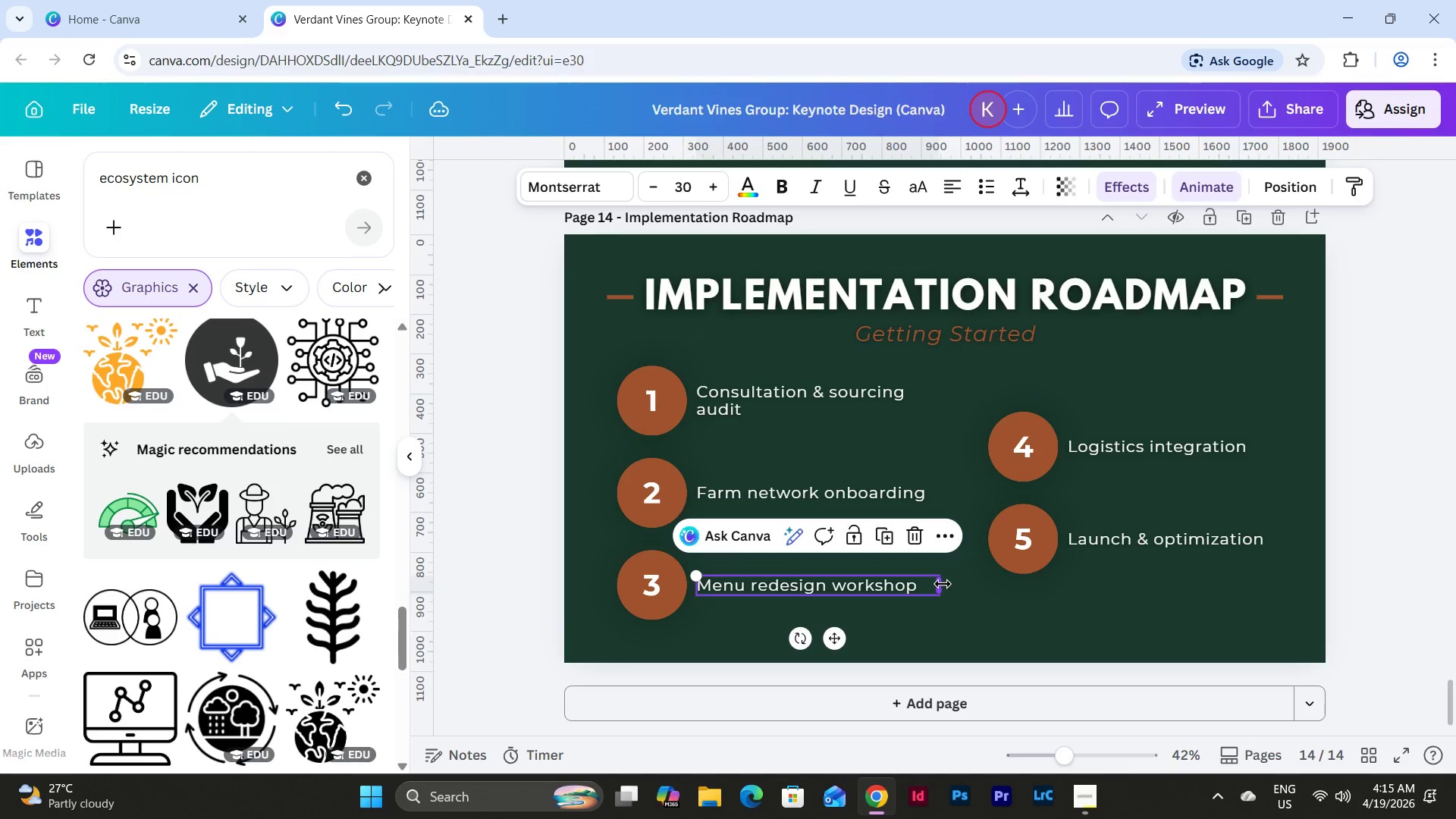 
left_click_drag(start_coordinate=[943, 584], to_coordinate=[951, 587])
 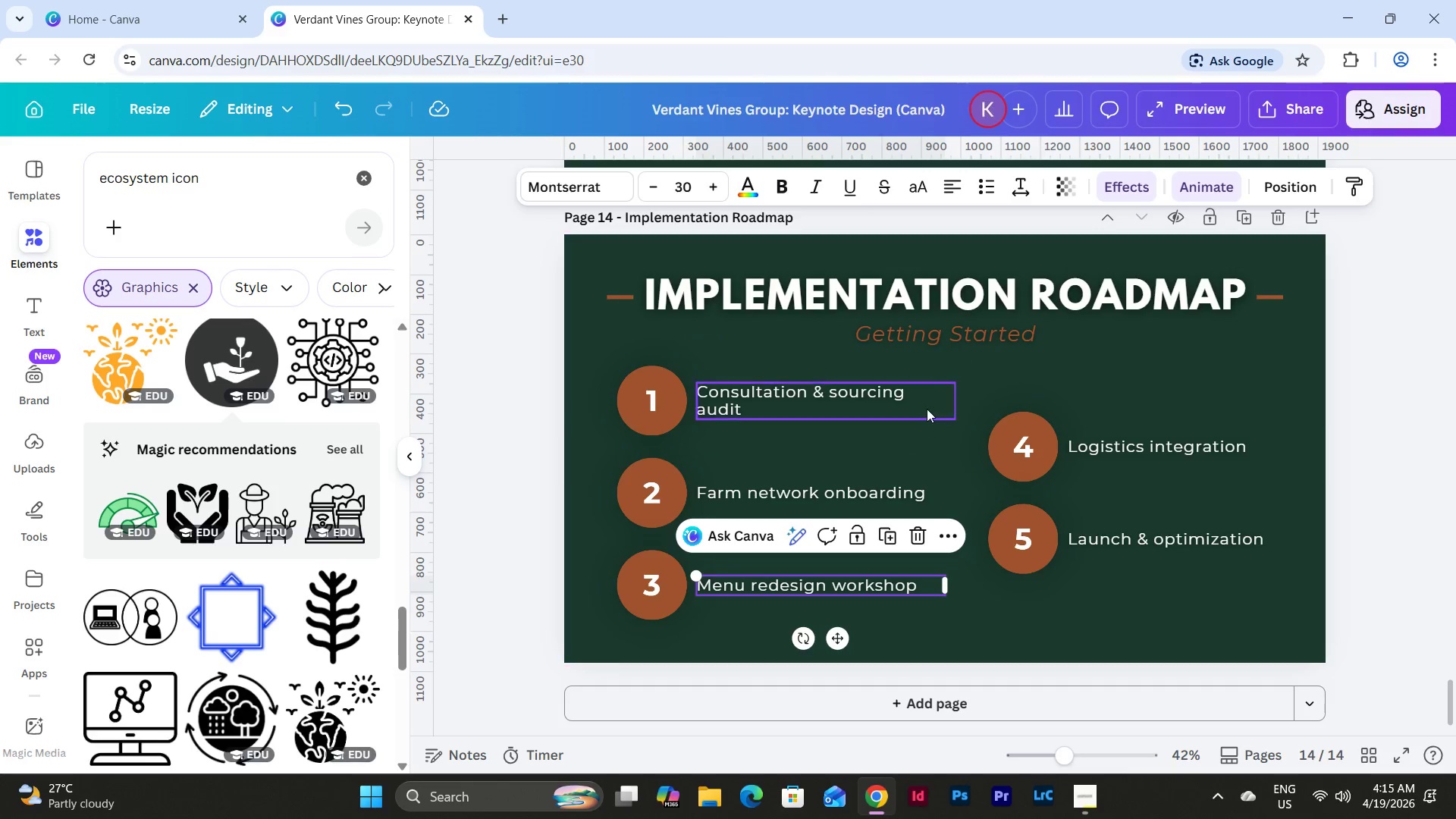 
left_click([920, 394])
 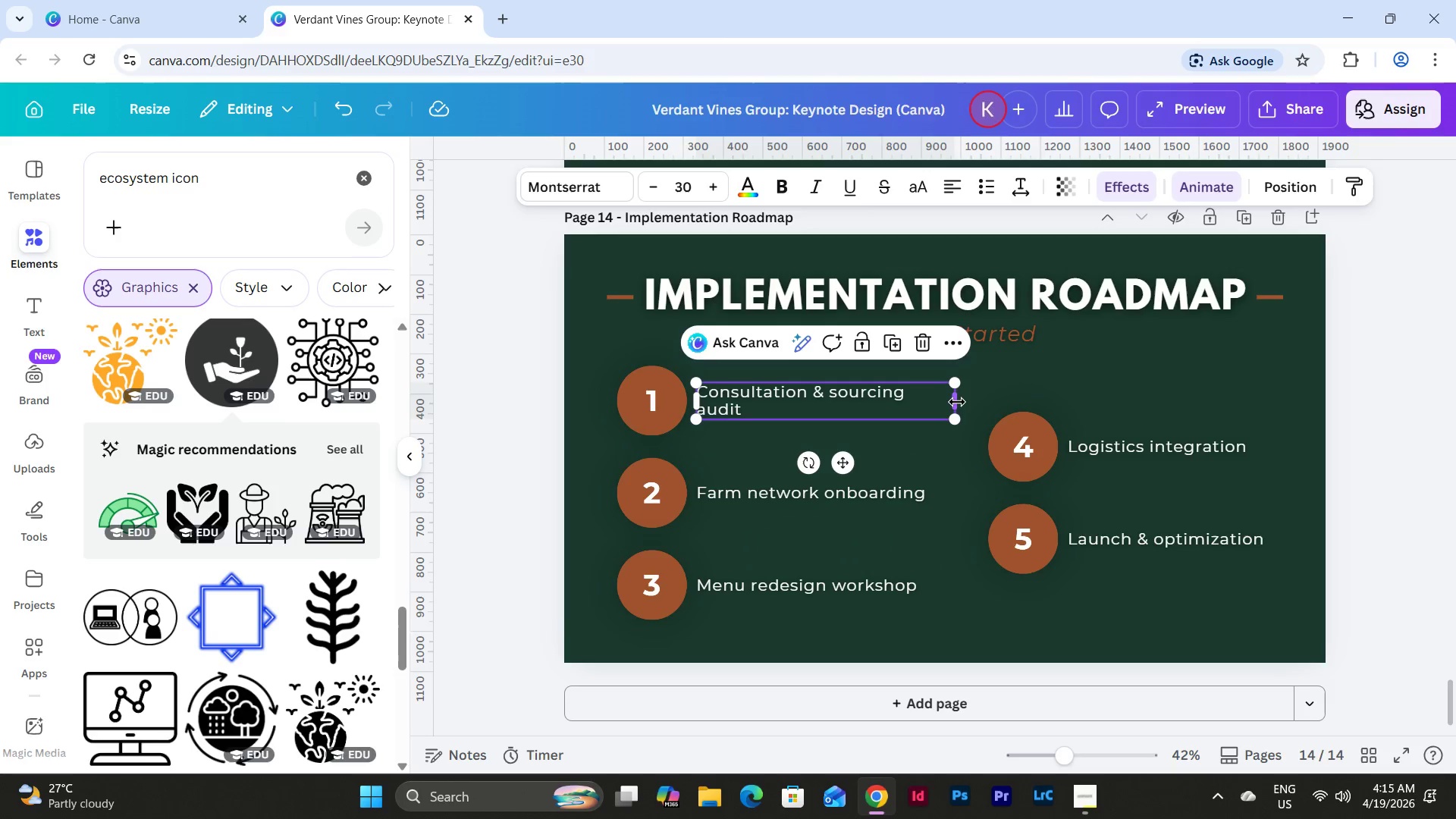 
left_click_drag(start_coordinate=[957, 402], to_coordinate=[948, 401])
 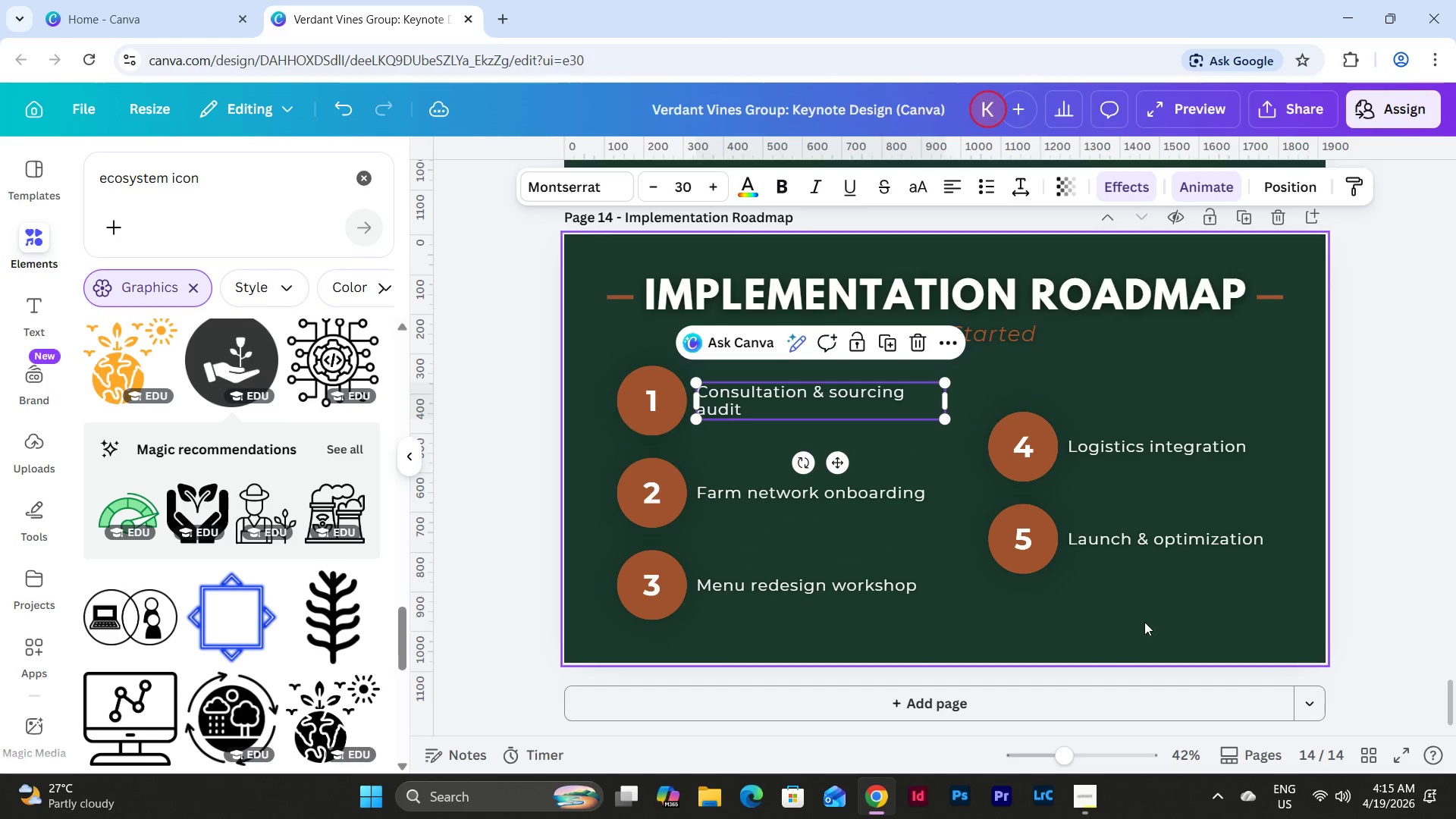 
left_click([1147, 607])
 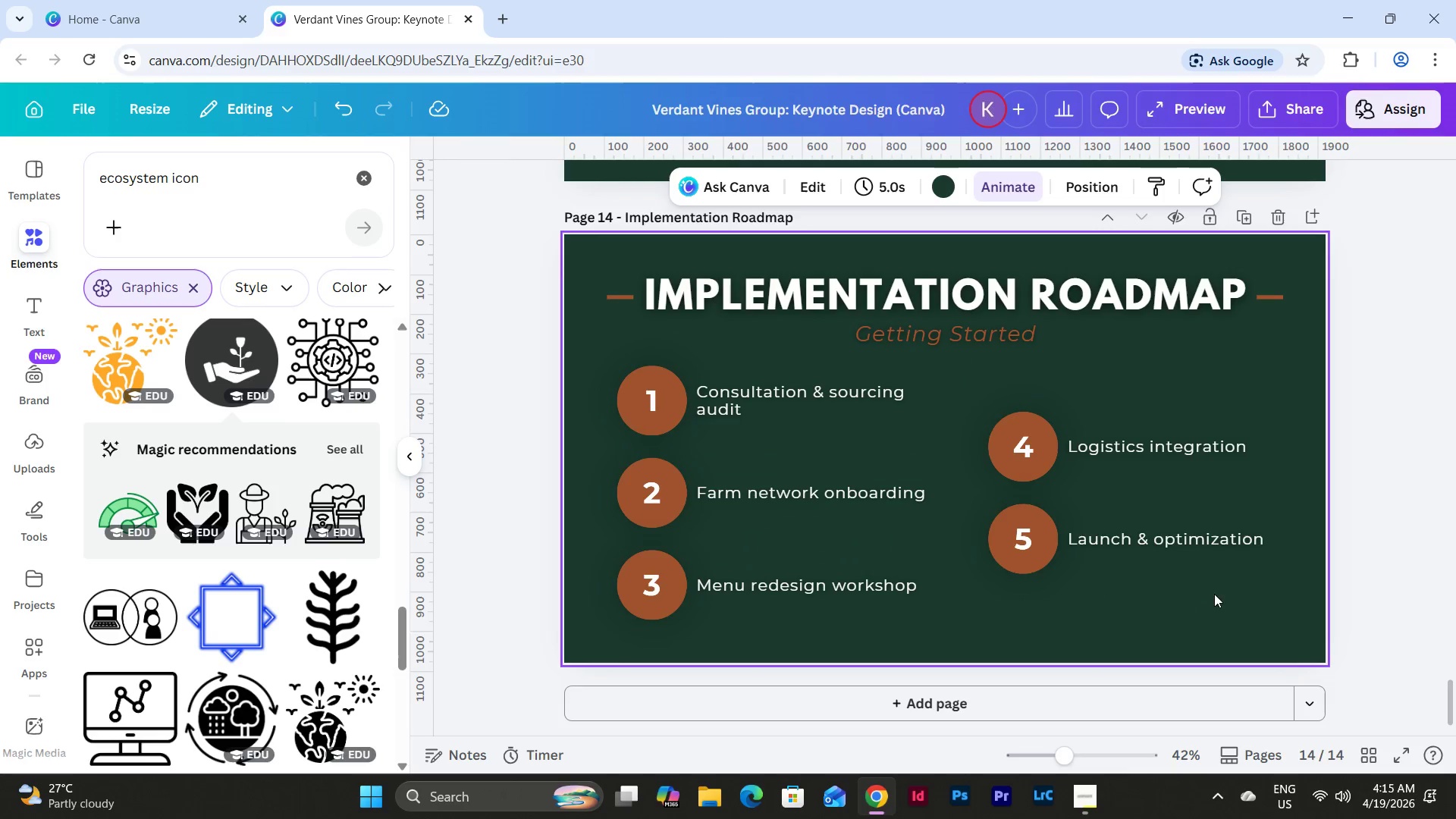 
left_click_drag(start_coordinate=[1214, 594], to_coordinate=[971, 412])
 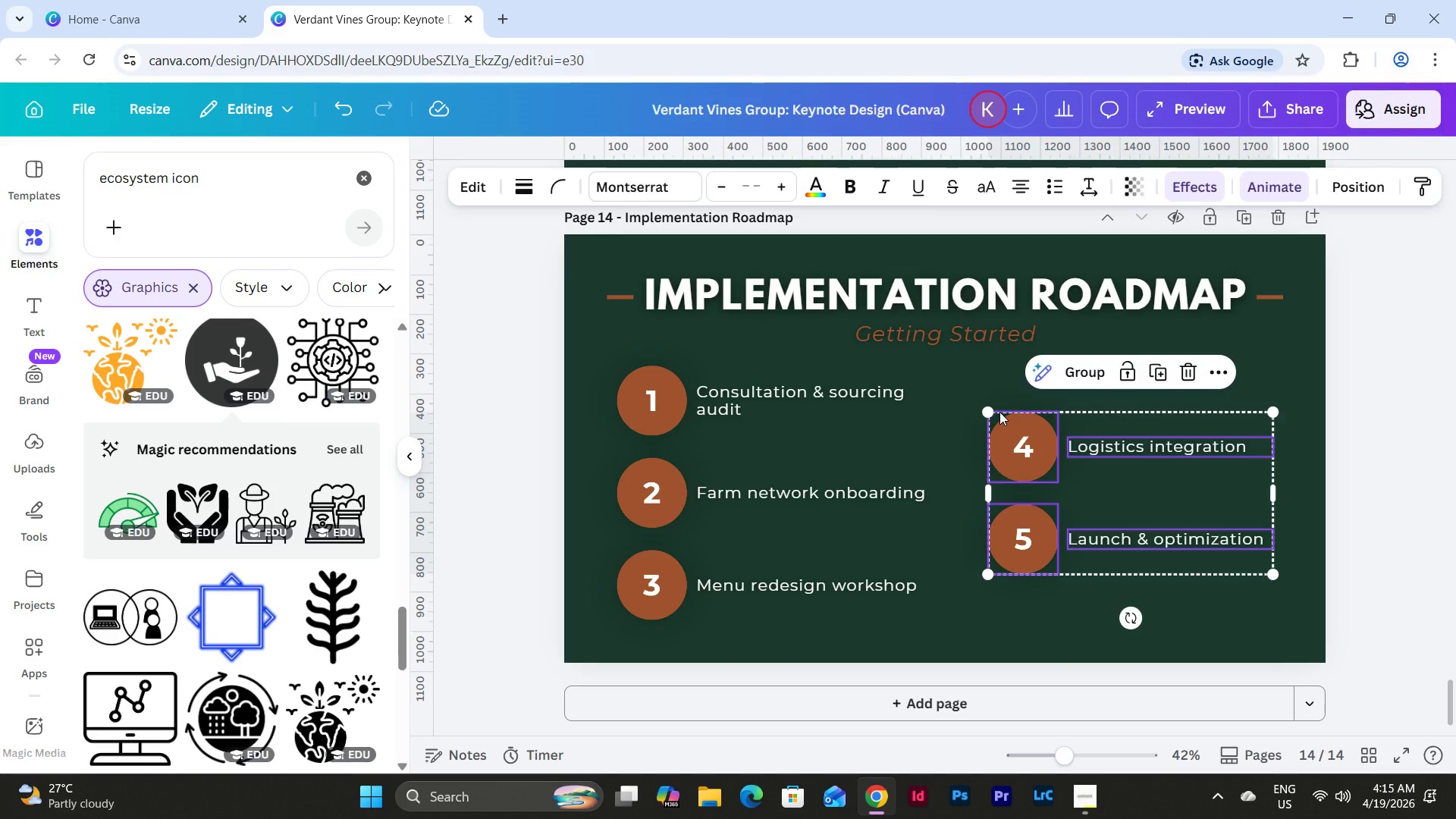 
key(Shift+ArrowLeft)
 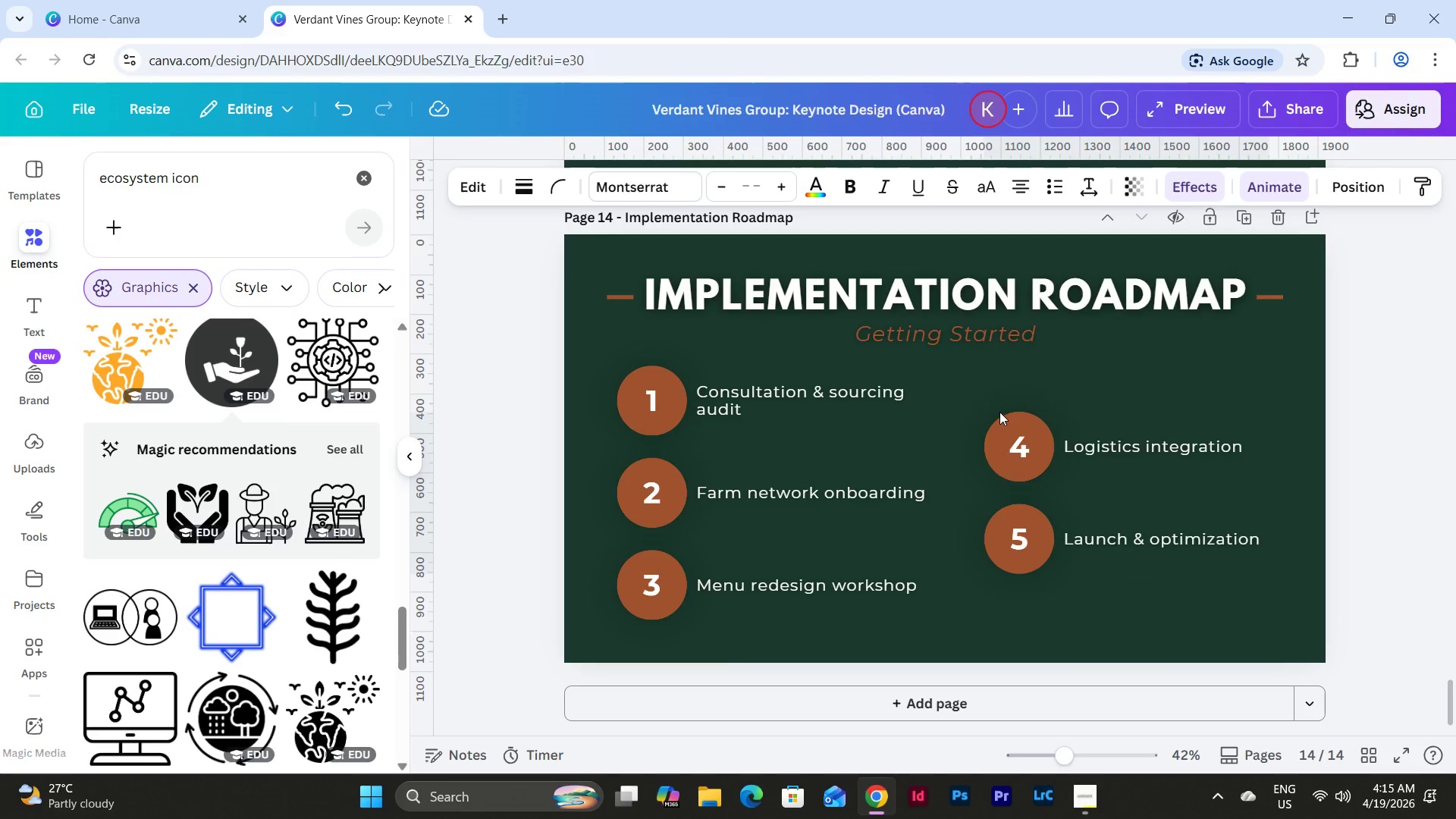 
key(Shift+ArrowLeft)
 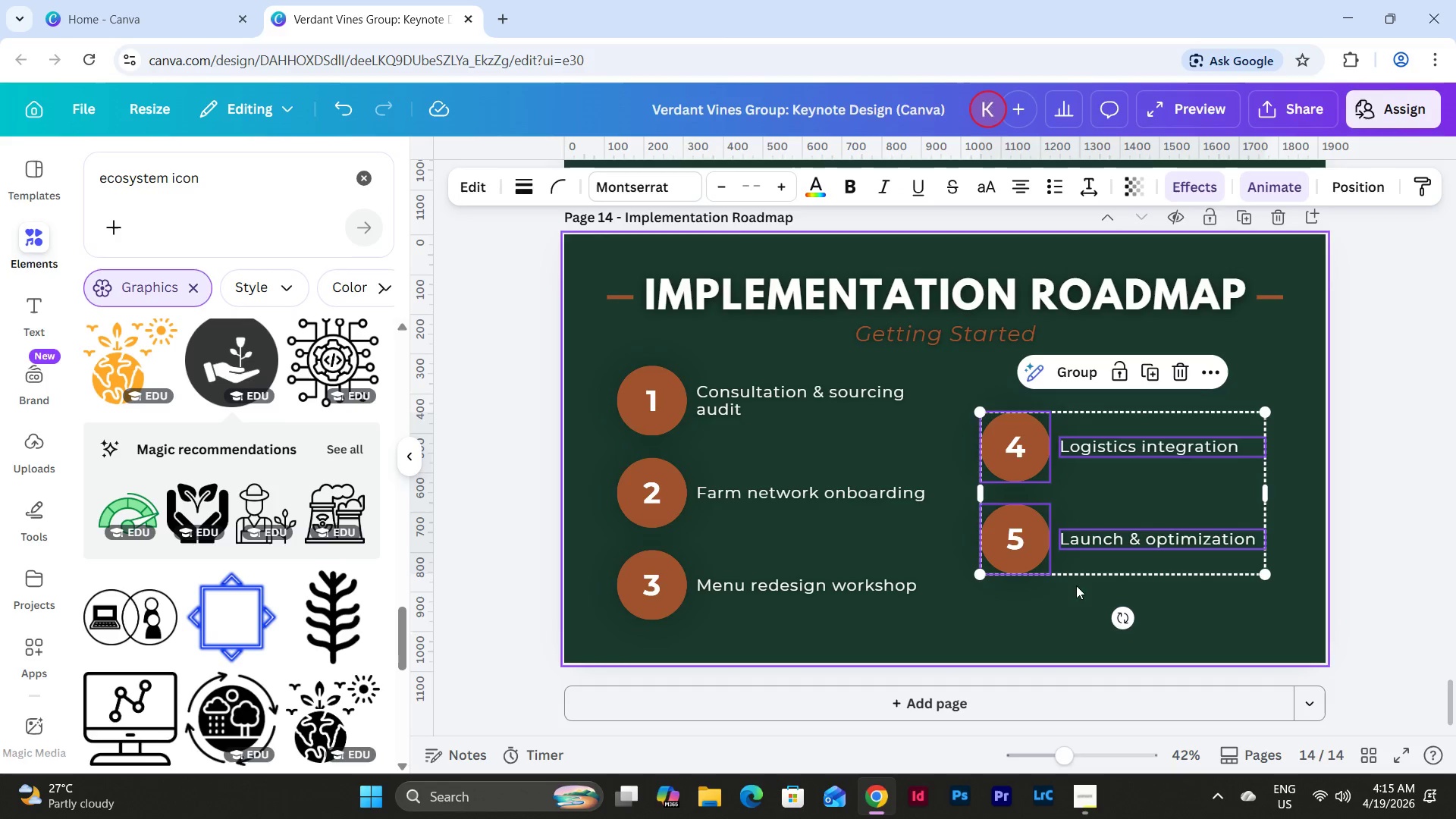 
left_click([1094, 605])
 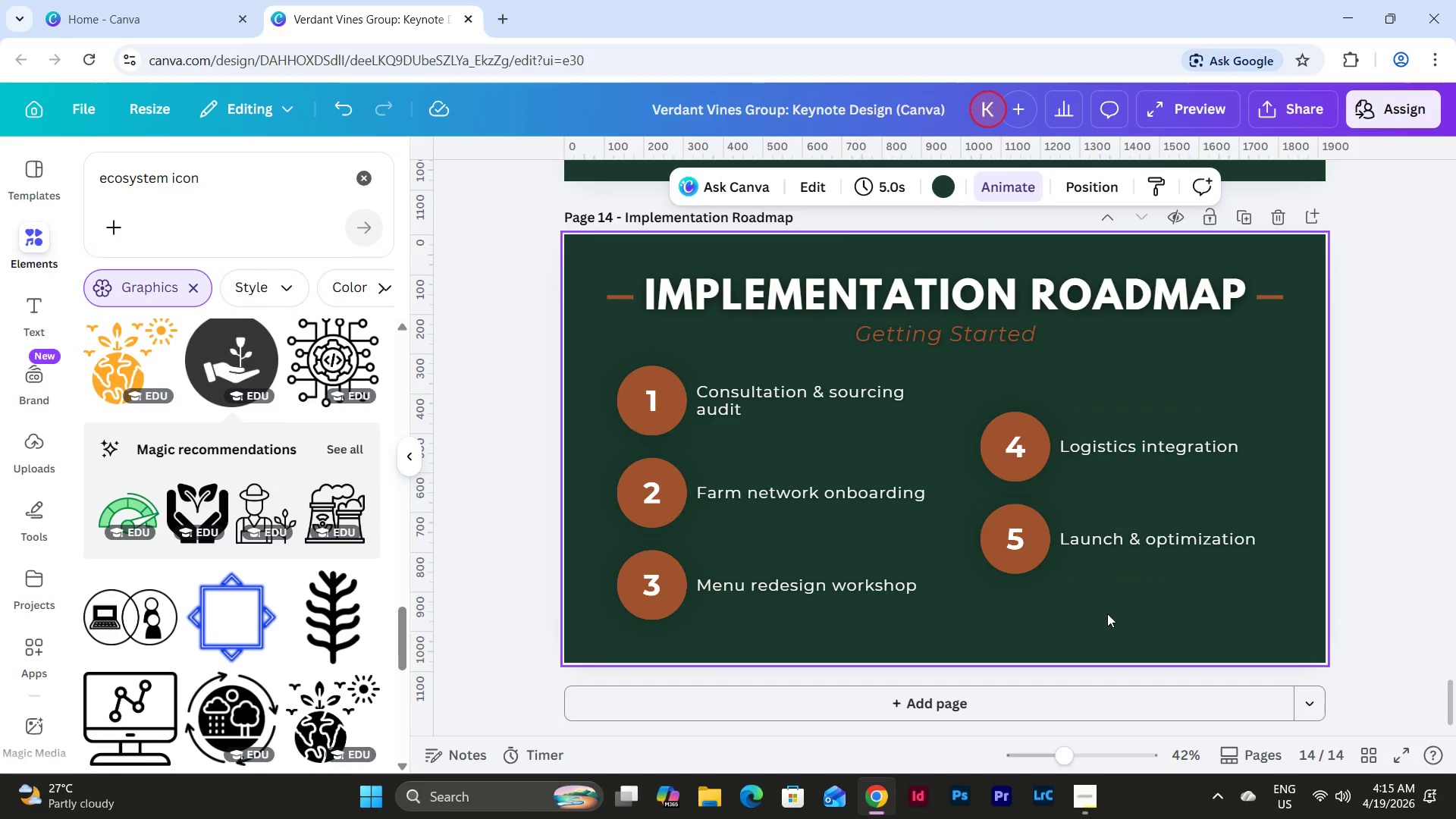 
left_click_drag(start_coordinate=[1107, 613], to_coordinate=[611, 391])
 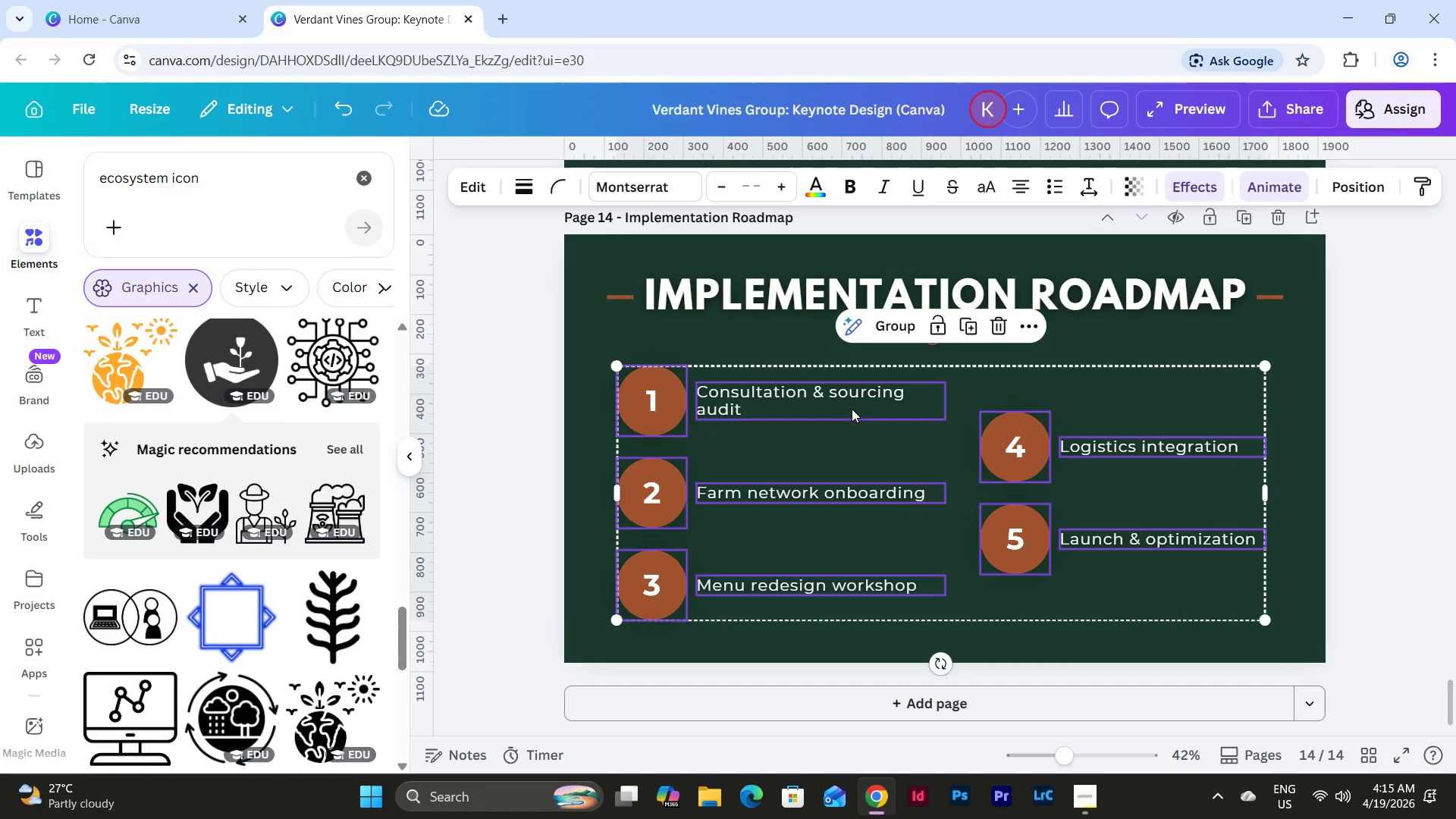 
left_click_drag(start_coordinate=[852, 409], to_coordinate=[855, 409])
 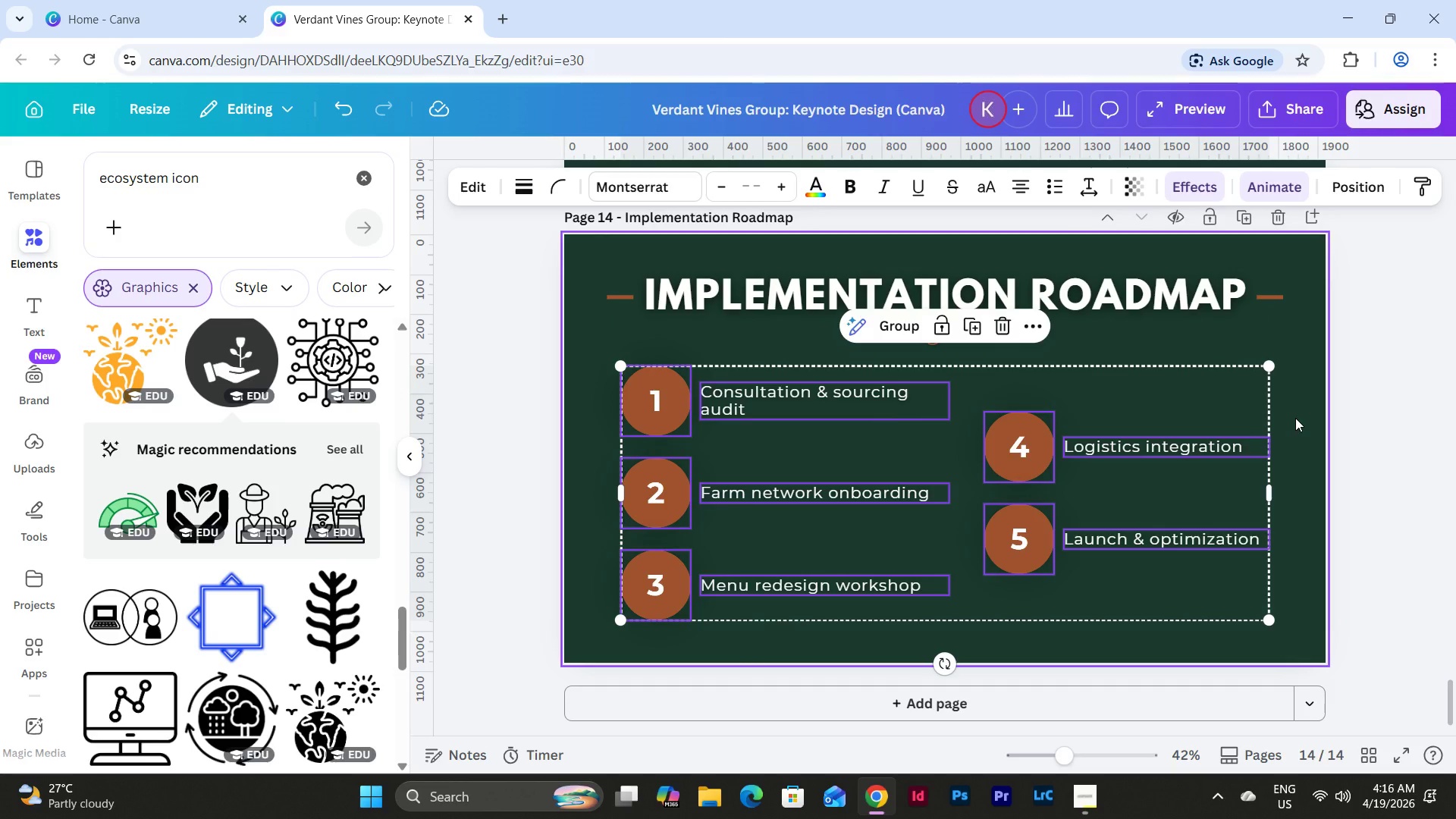 
left_click([1295, 418])
 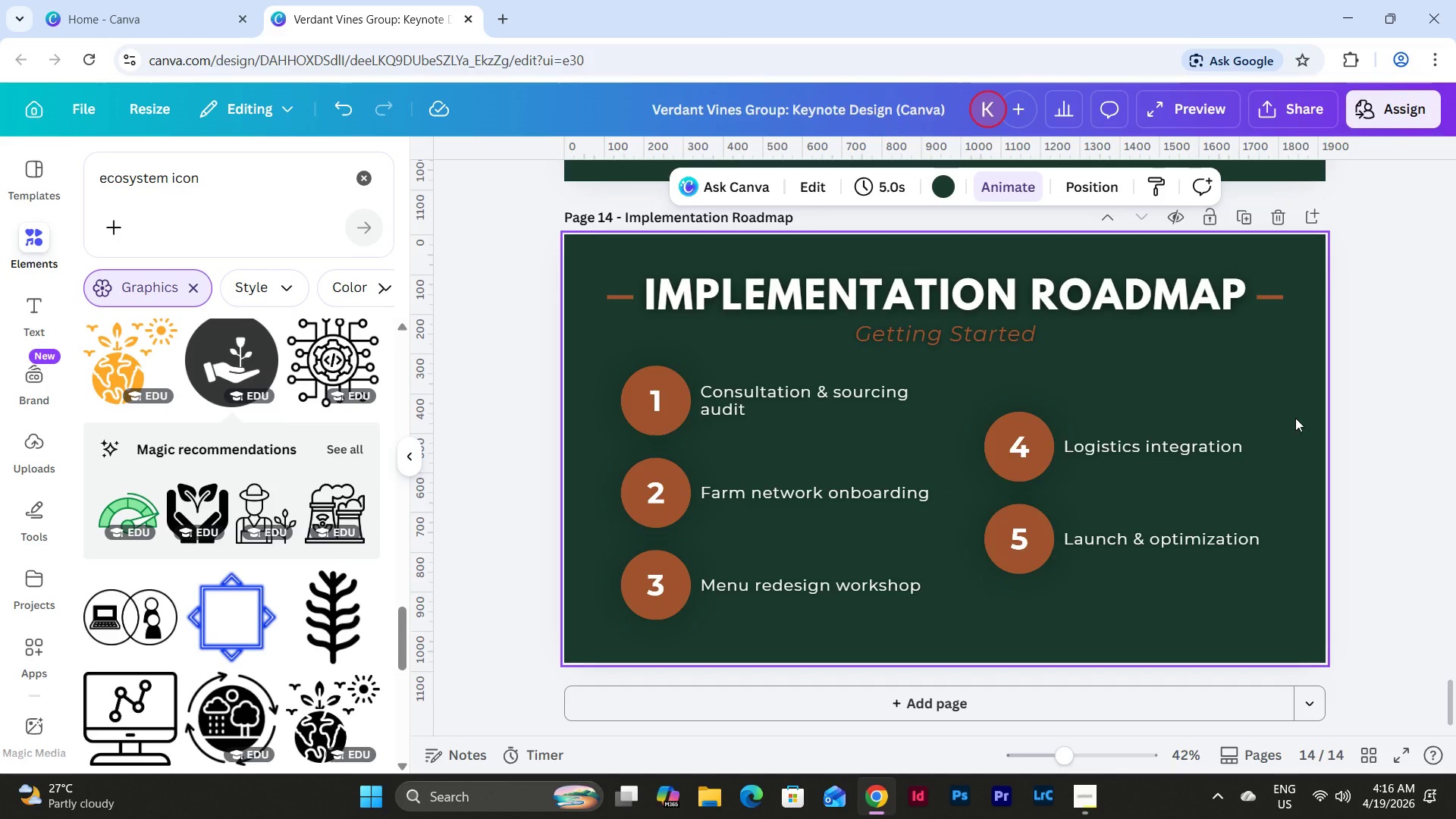 
scroll: coordinate [1295, 418], scroll_direction: up, amount: 3.0
 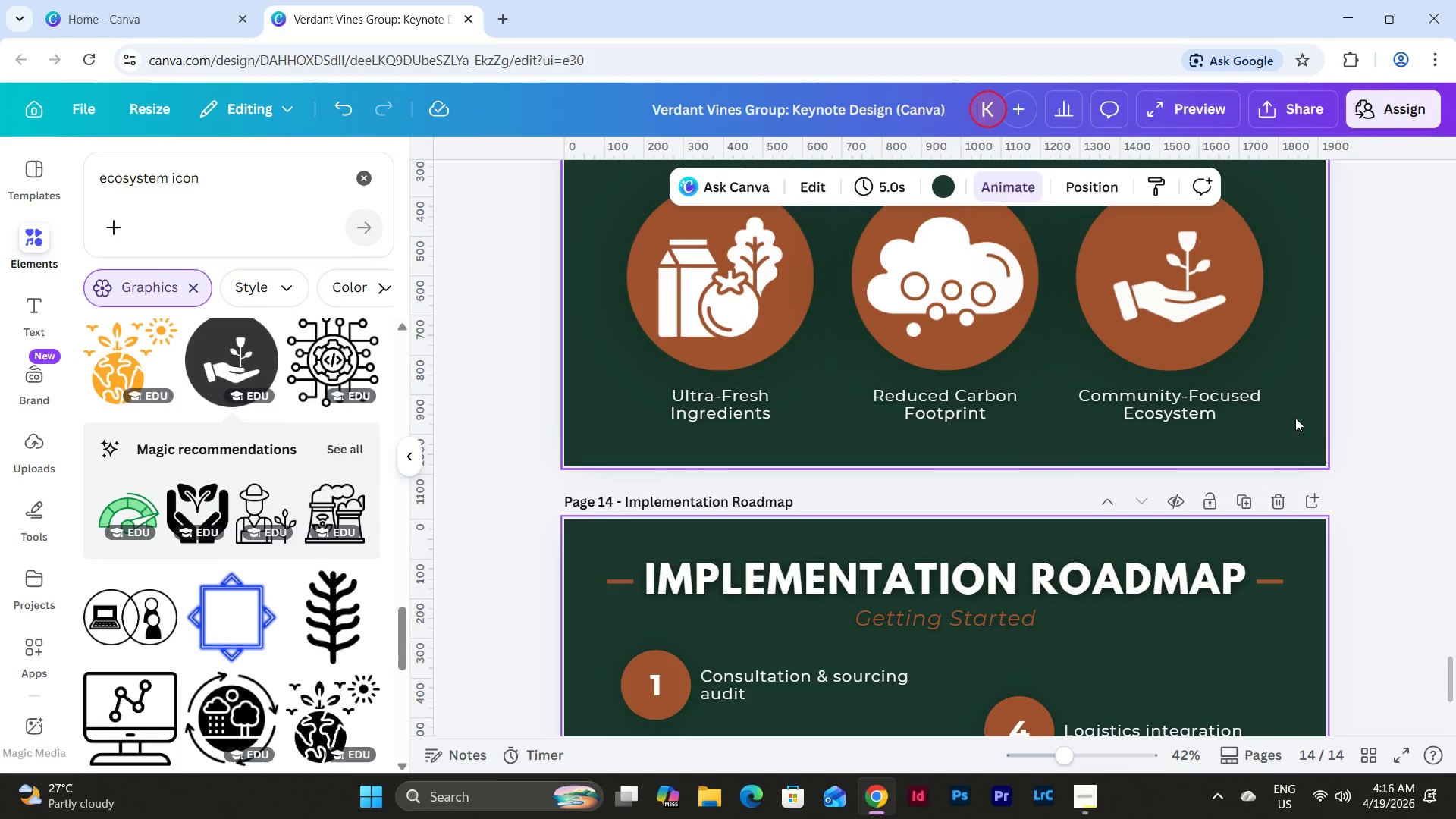 
scroll: coordinate [1295, 418], scroll_direction: down, amount: 3.0
 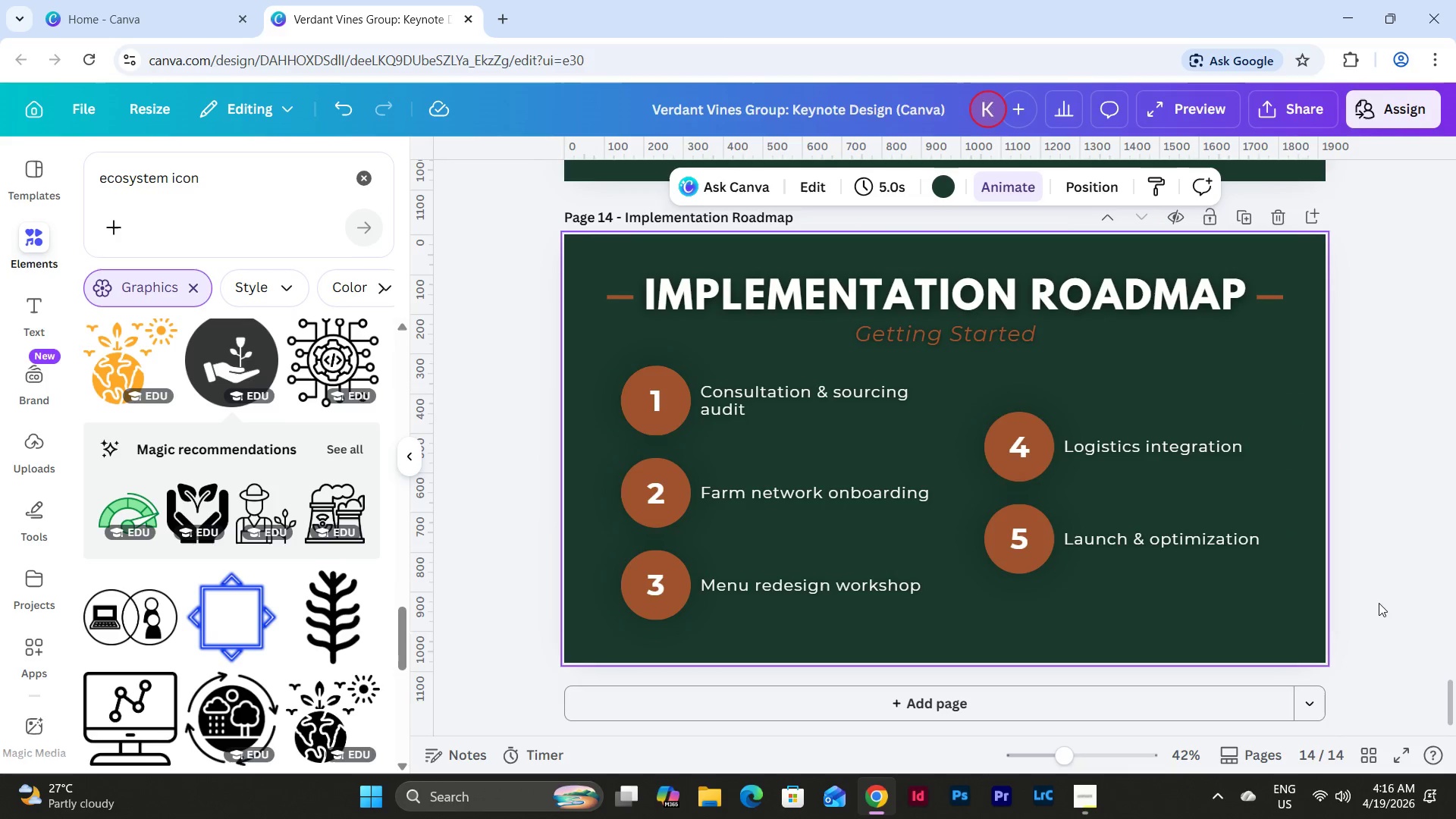 
left_click([1377, 755])
 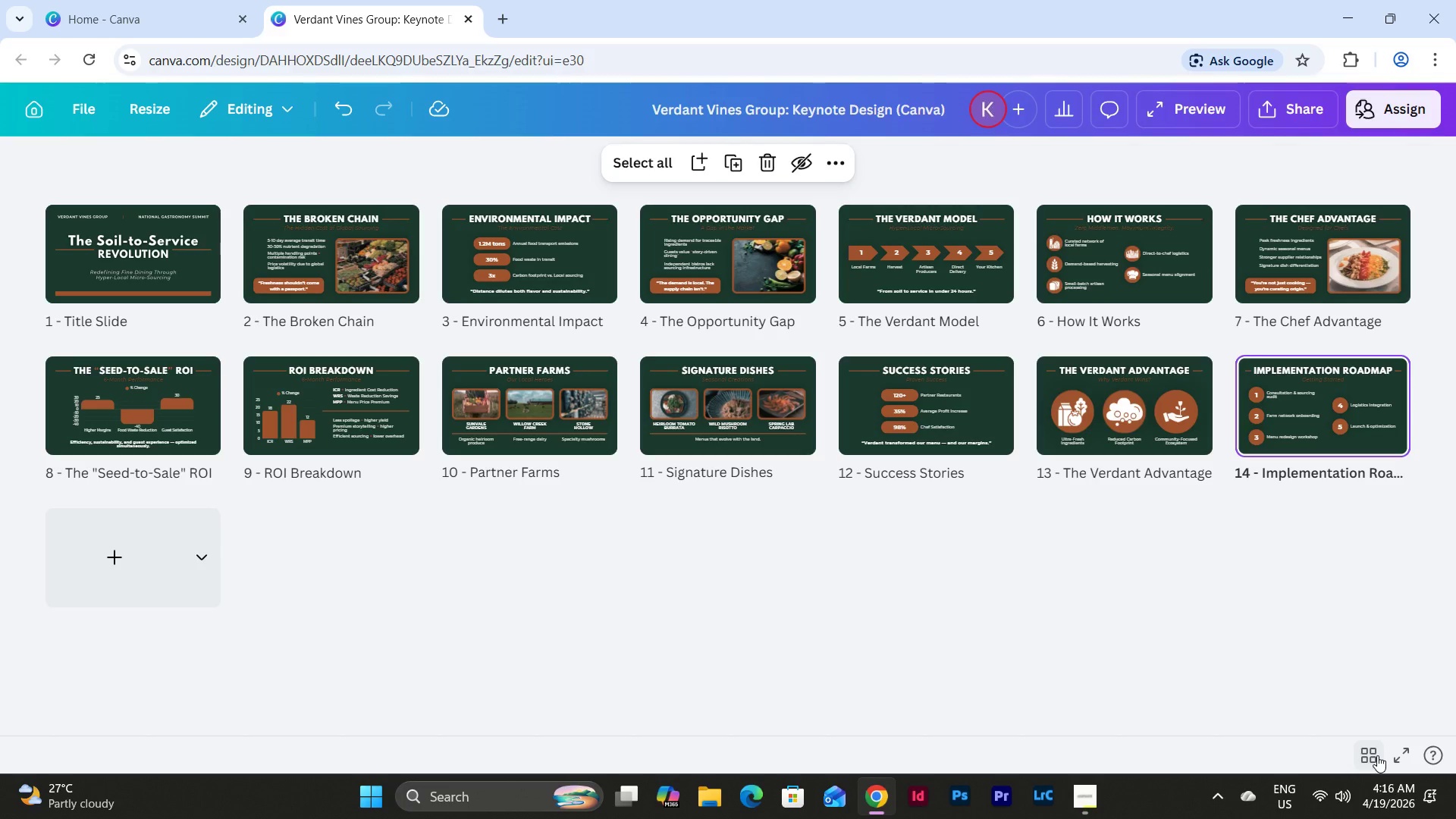 
wait(6.05)
 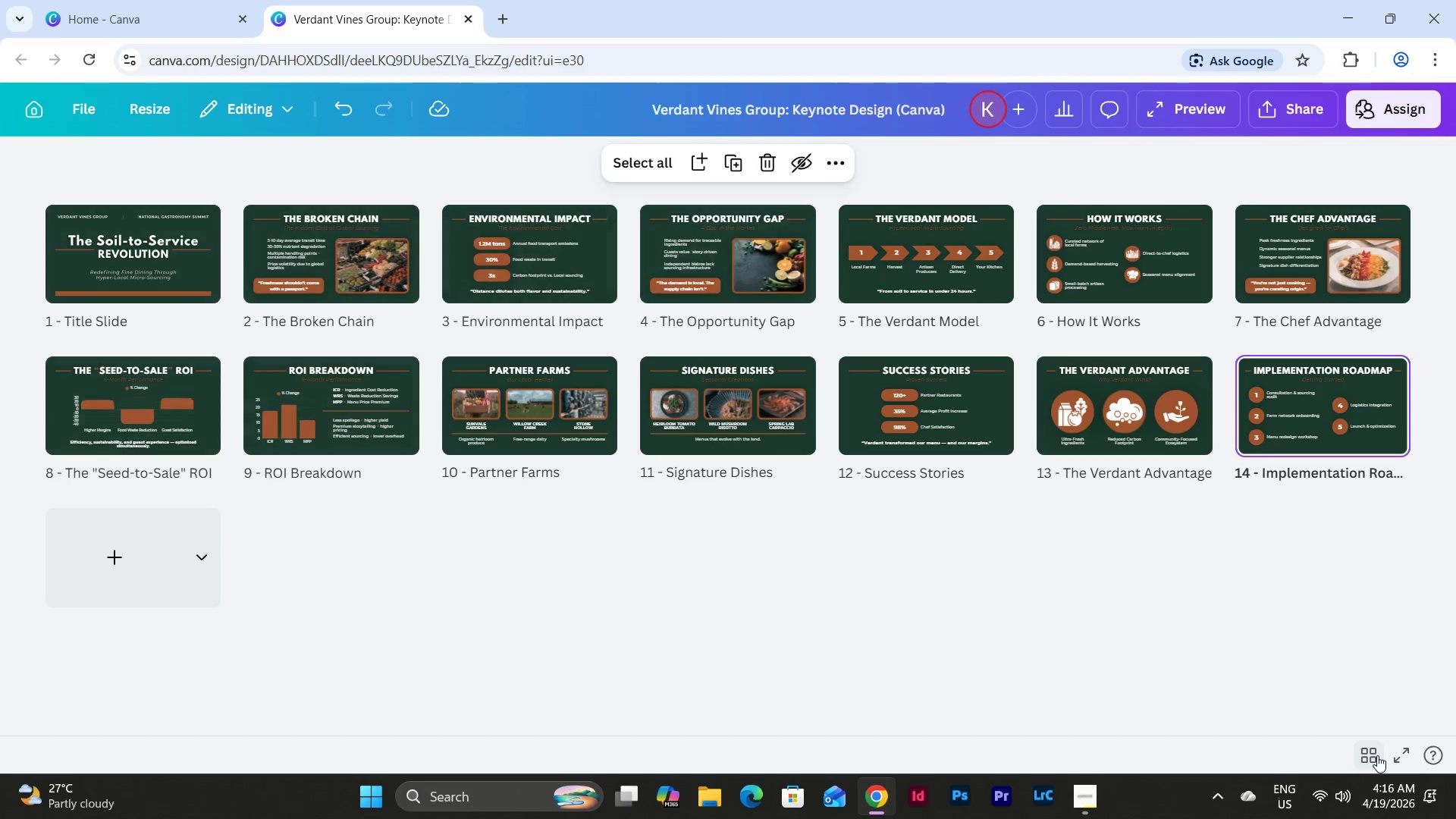 
left_click([1377, 755])
 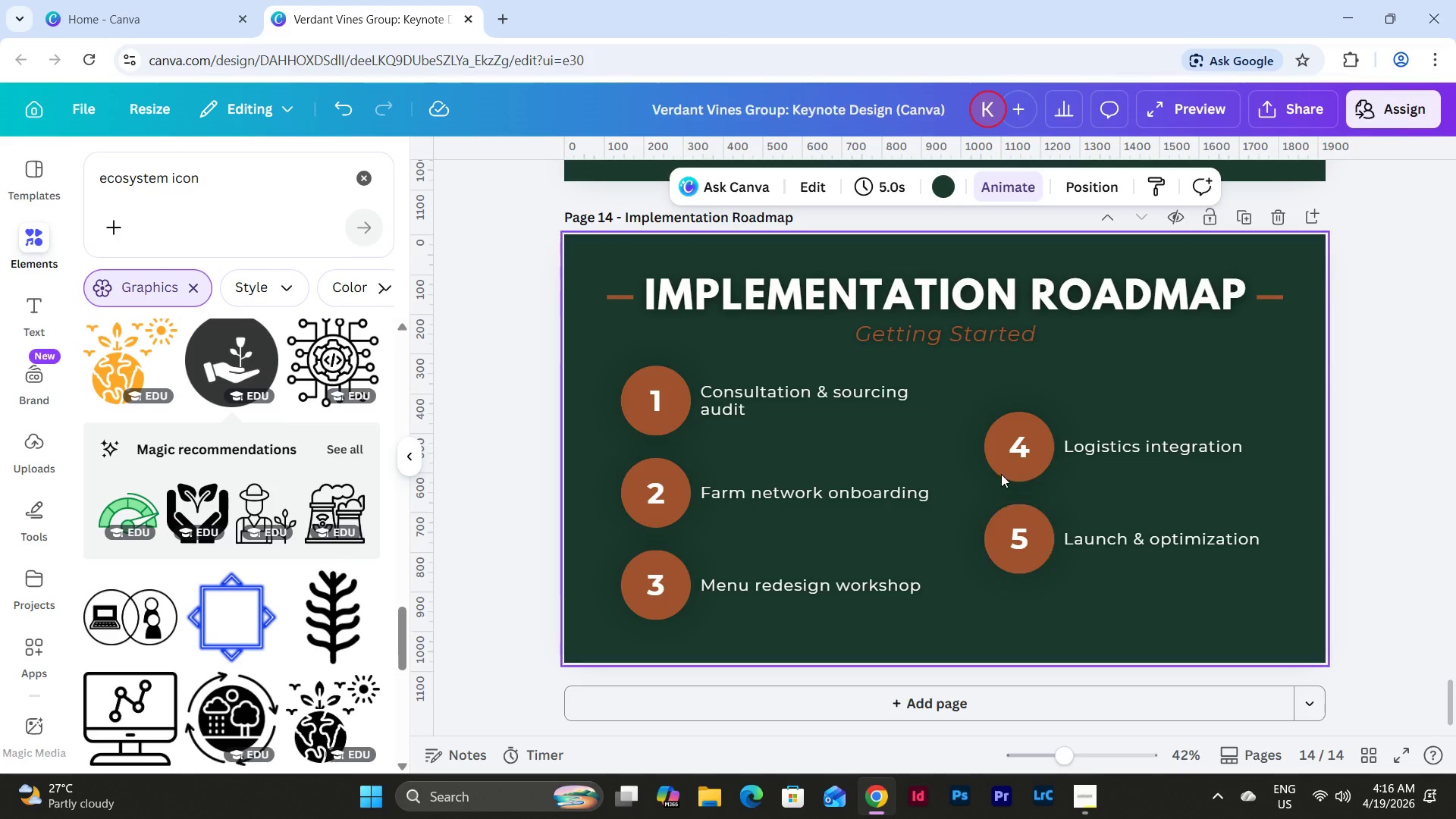 
wait(28.58)
 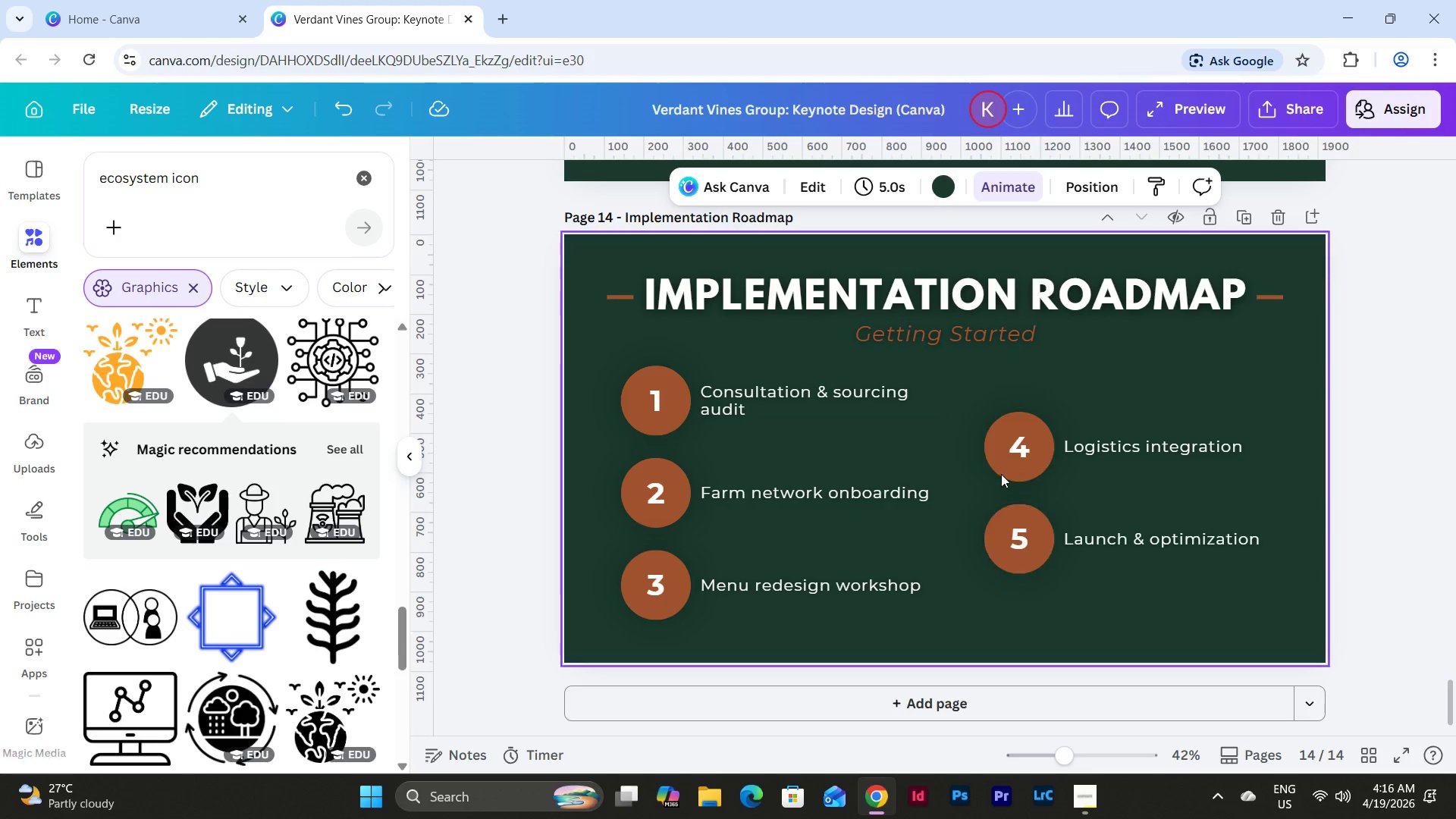 
left_click_drag(start_coordinate=[1154, 605], to_coordinate=[974, 419])
 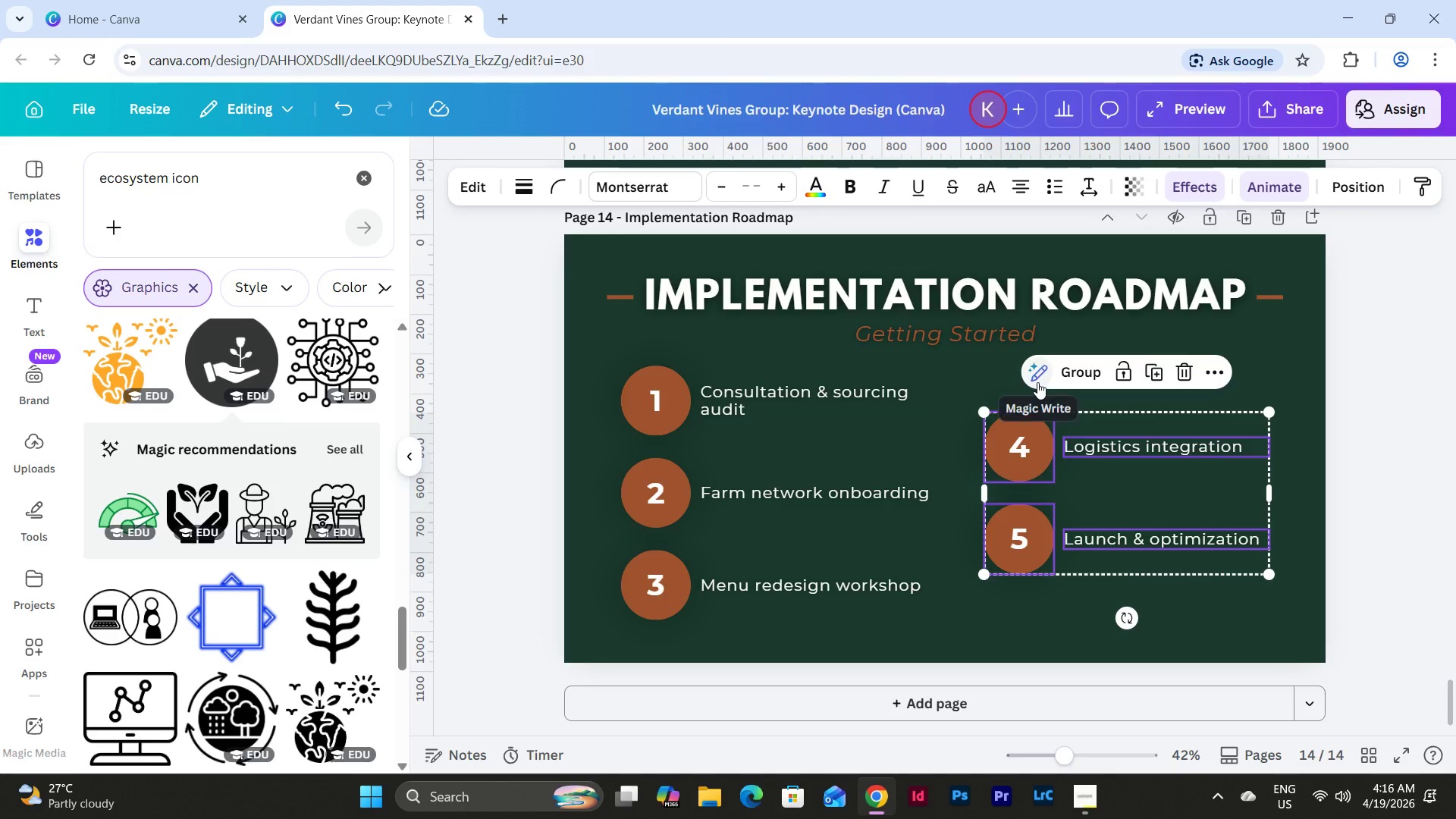 
key(Shift+ArrowLeft)
 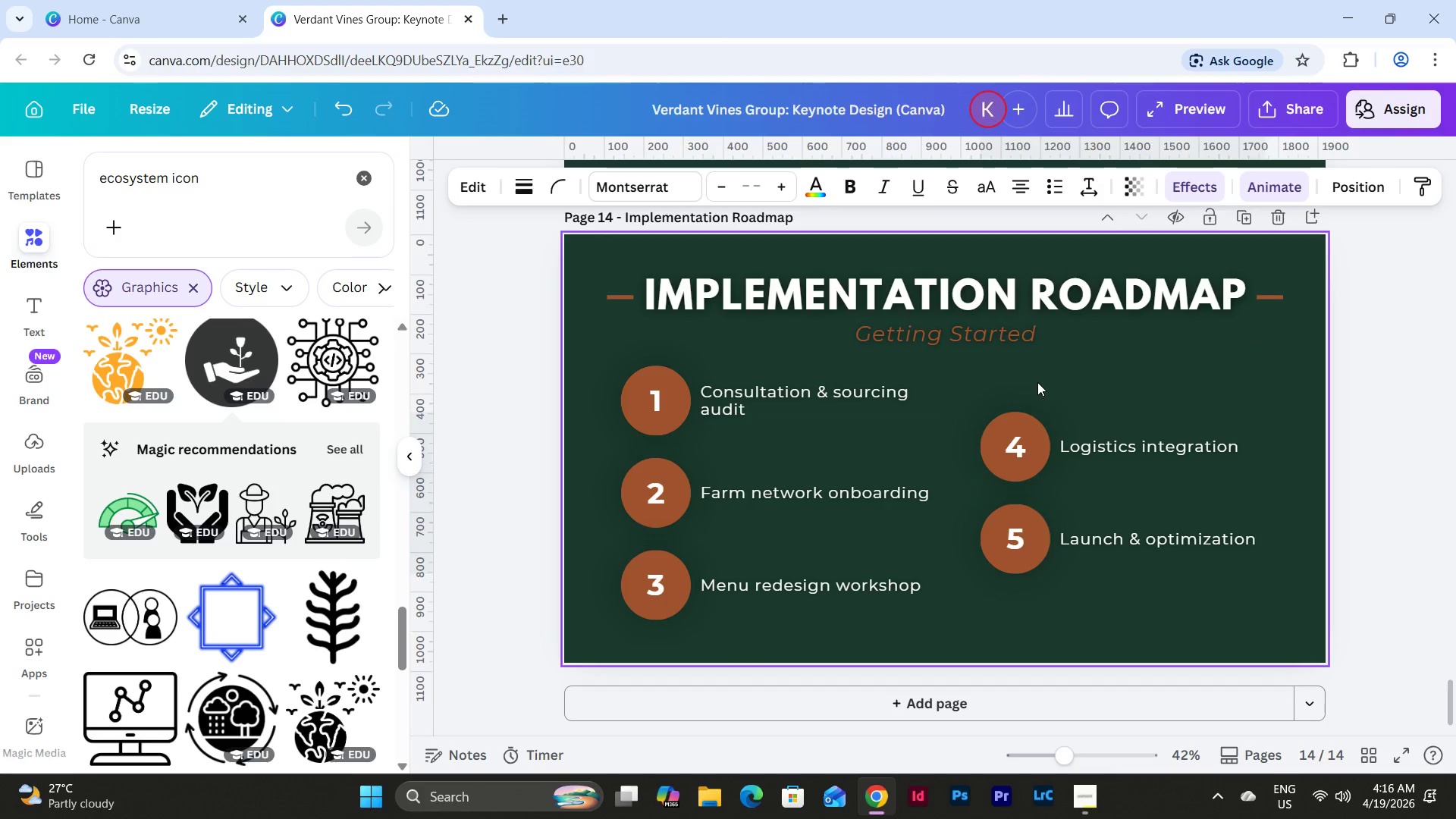 
key(Shift+ArrowLeft)
 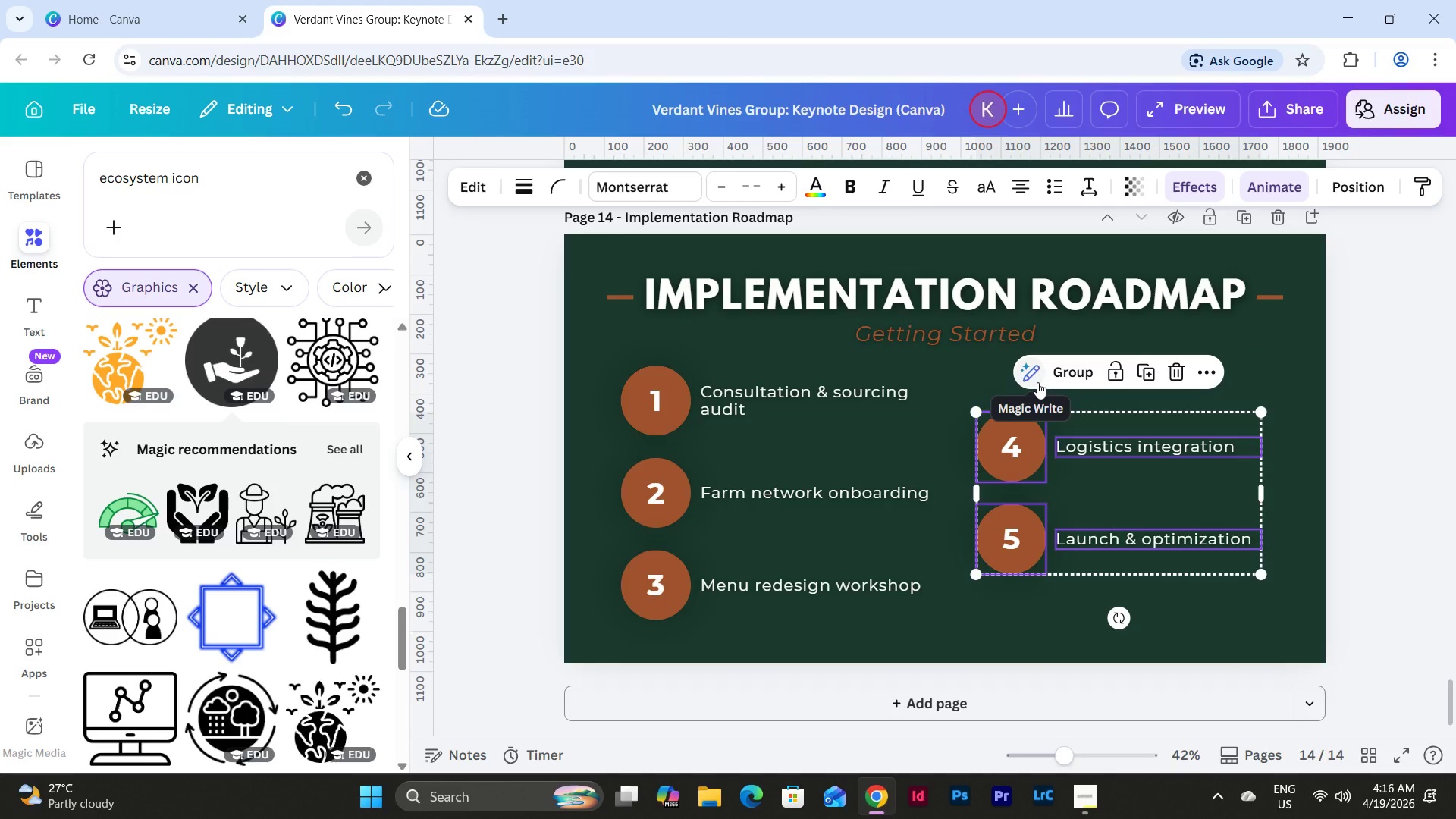 
key(Shift+ArrowLeft)
 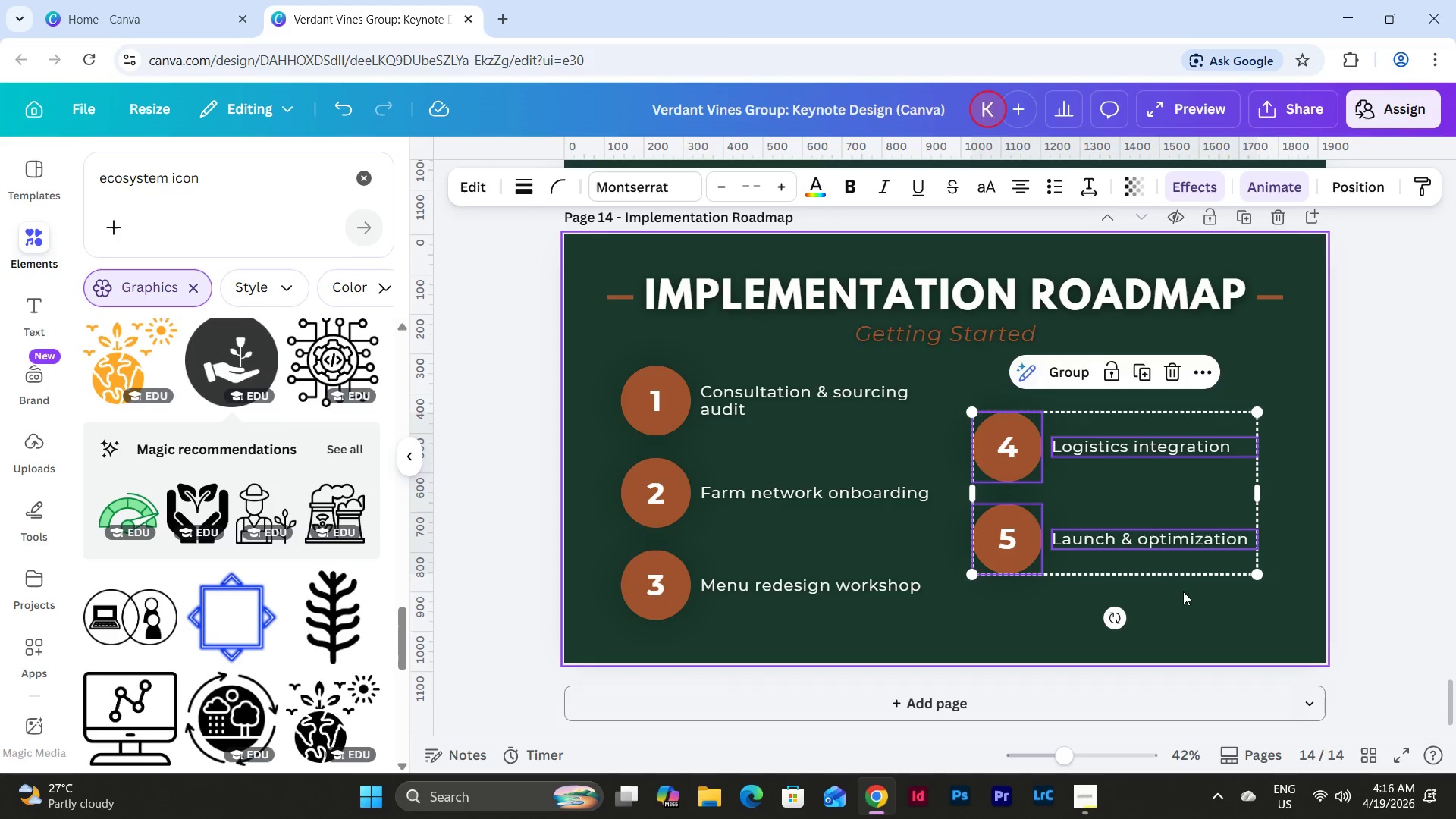 
left_click([1189, 600])
 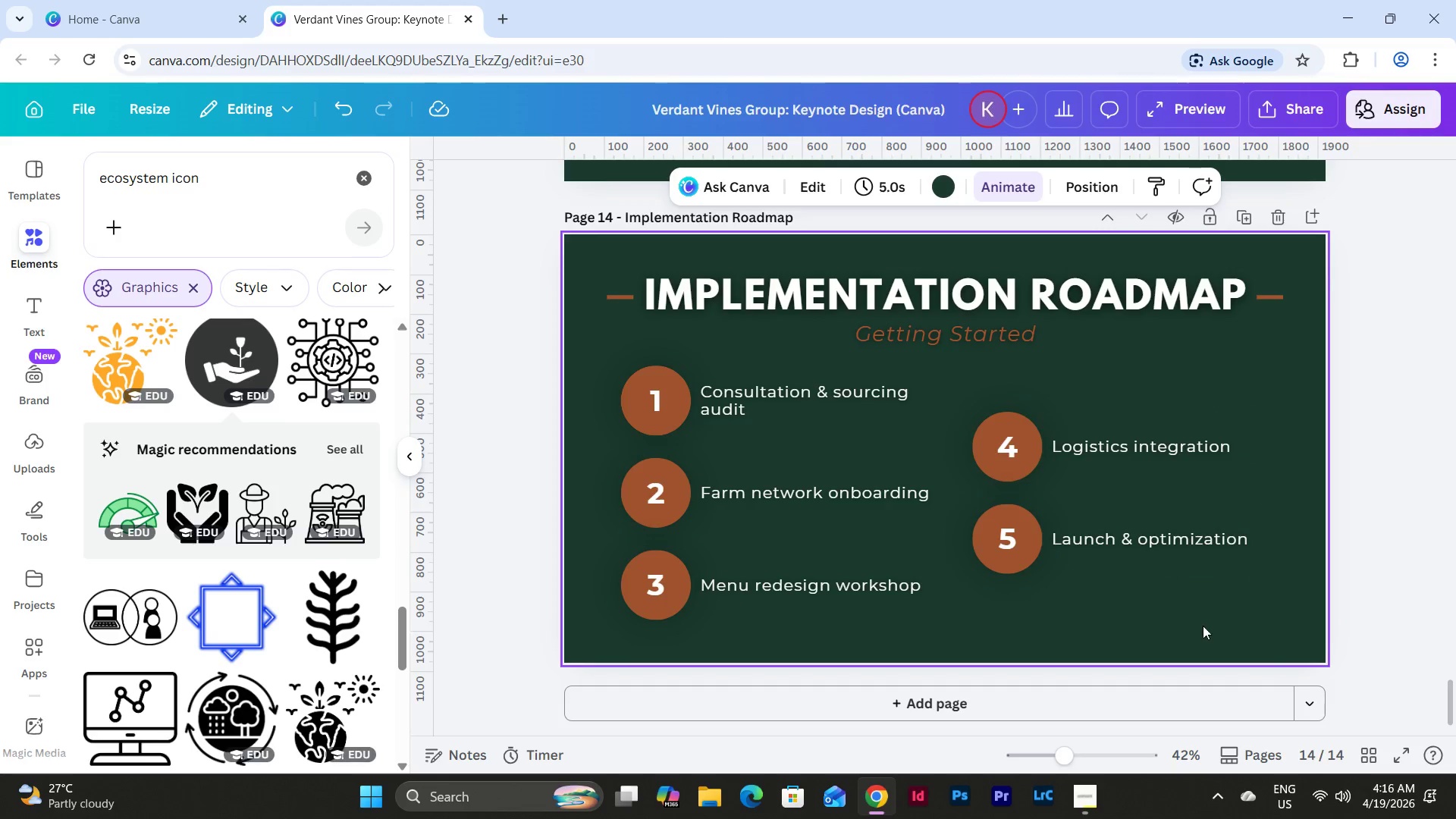 
left_click_drag(start_coordinate=[1203, 626], to_coordinate=[596, 365])
 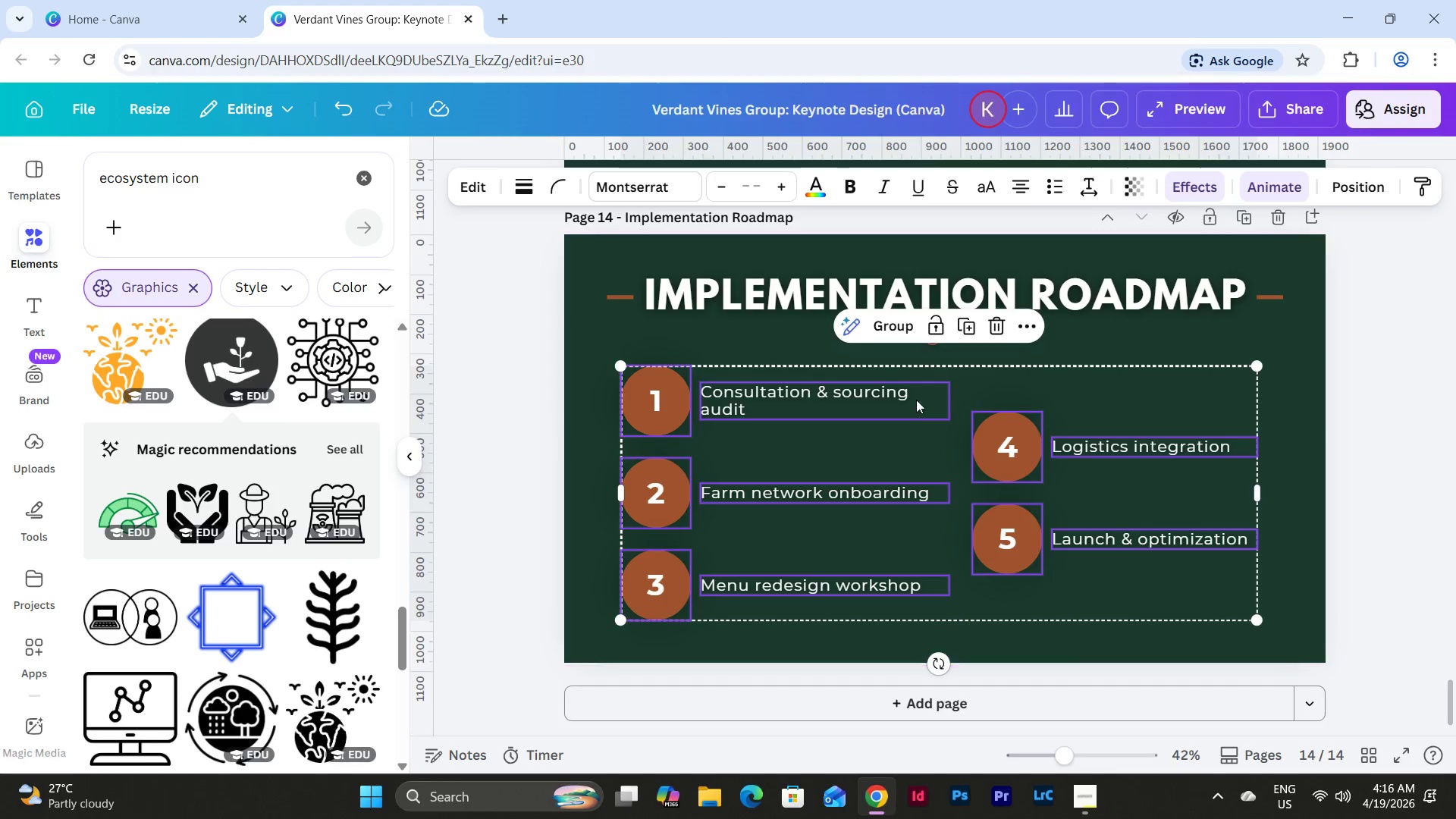 
left_click_drag(start_coordinate=[916, 397], to_coordinate=[921, 397])
 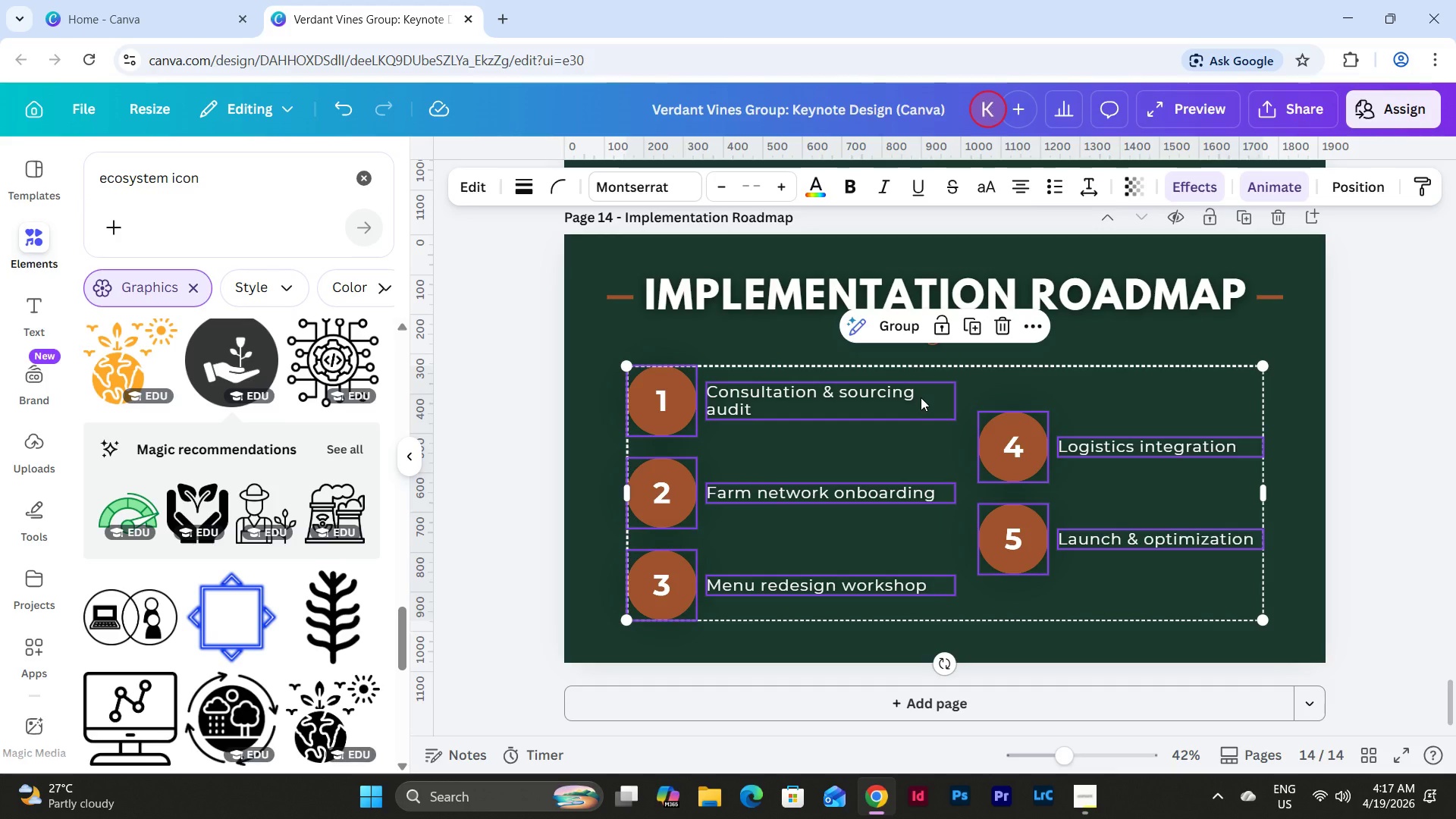 
left_click([585, 424])
 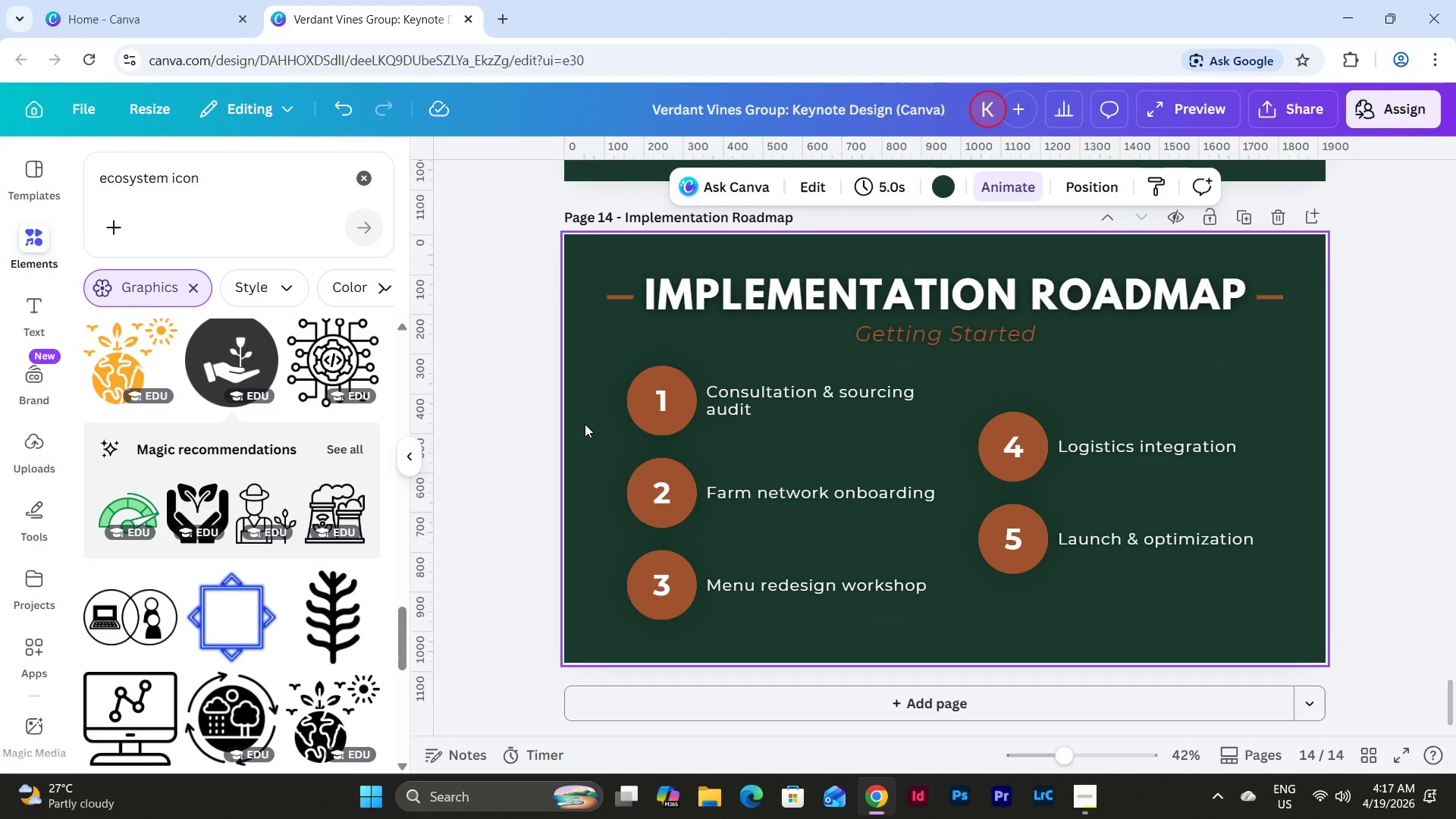 
wait(24.81)
 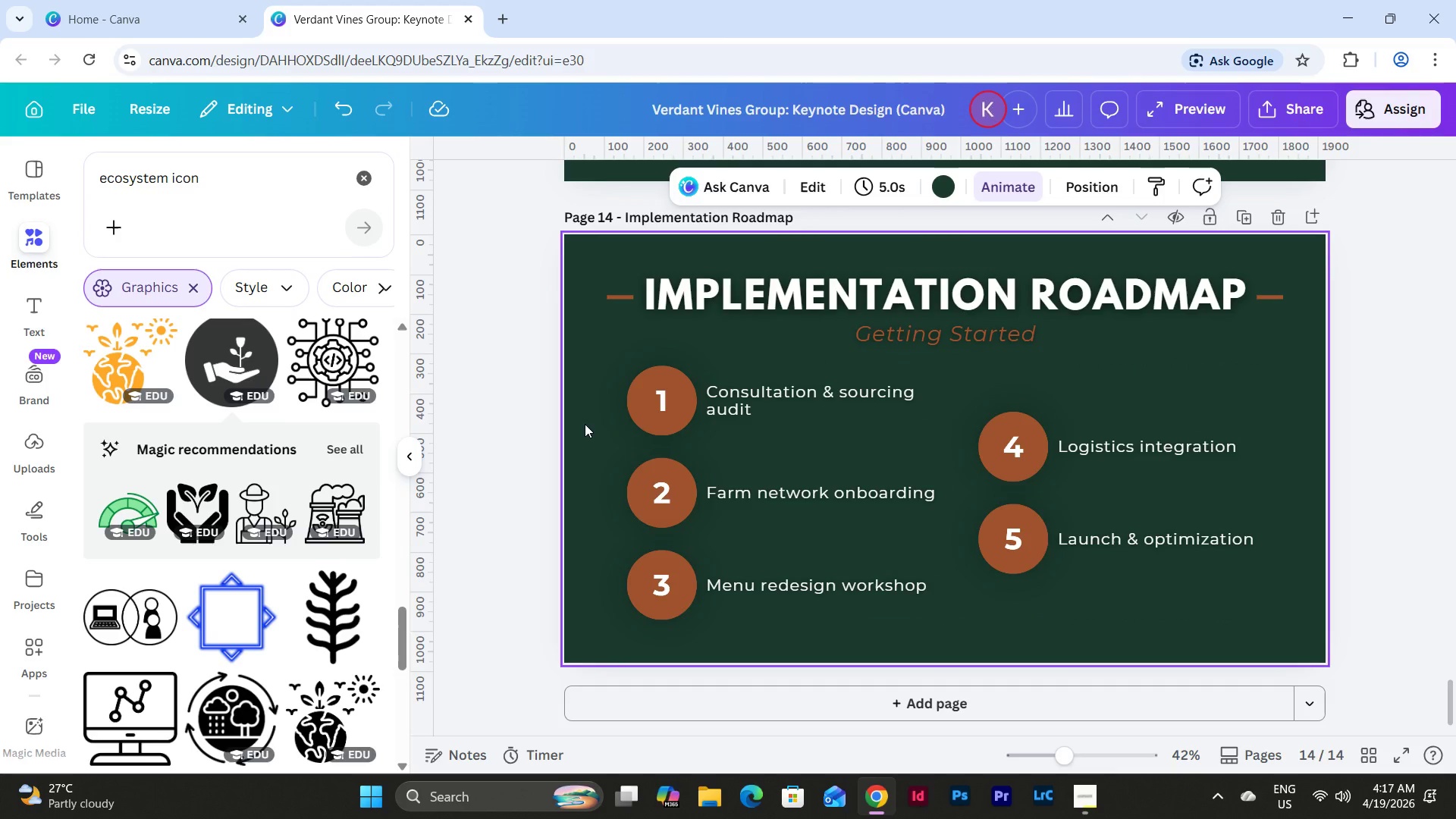 
mouse_move([1221, 217])
 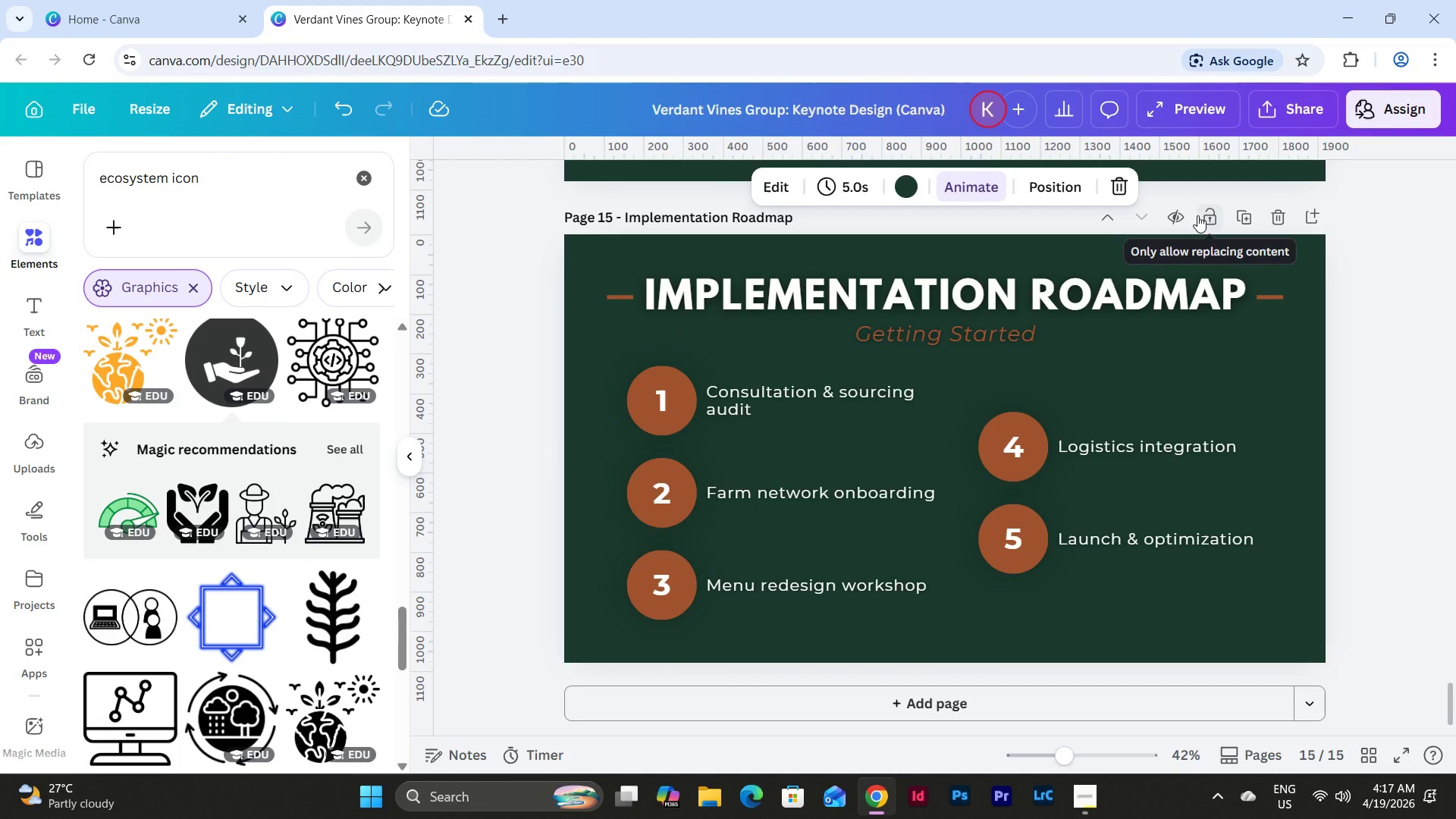 
wait(9.99)
 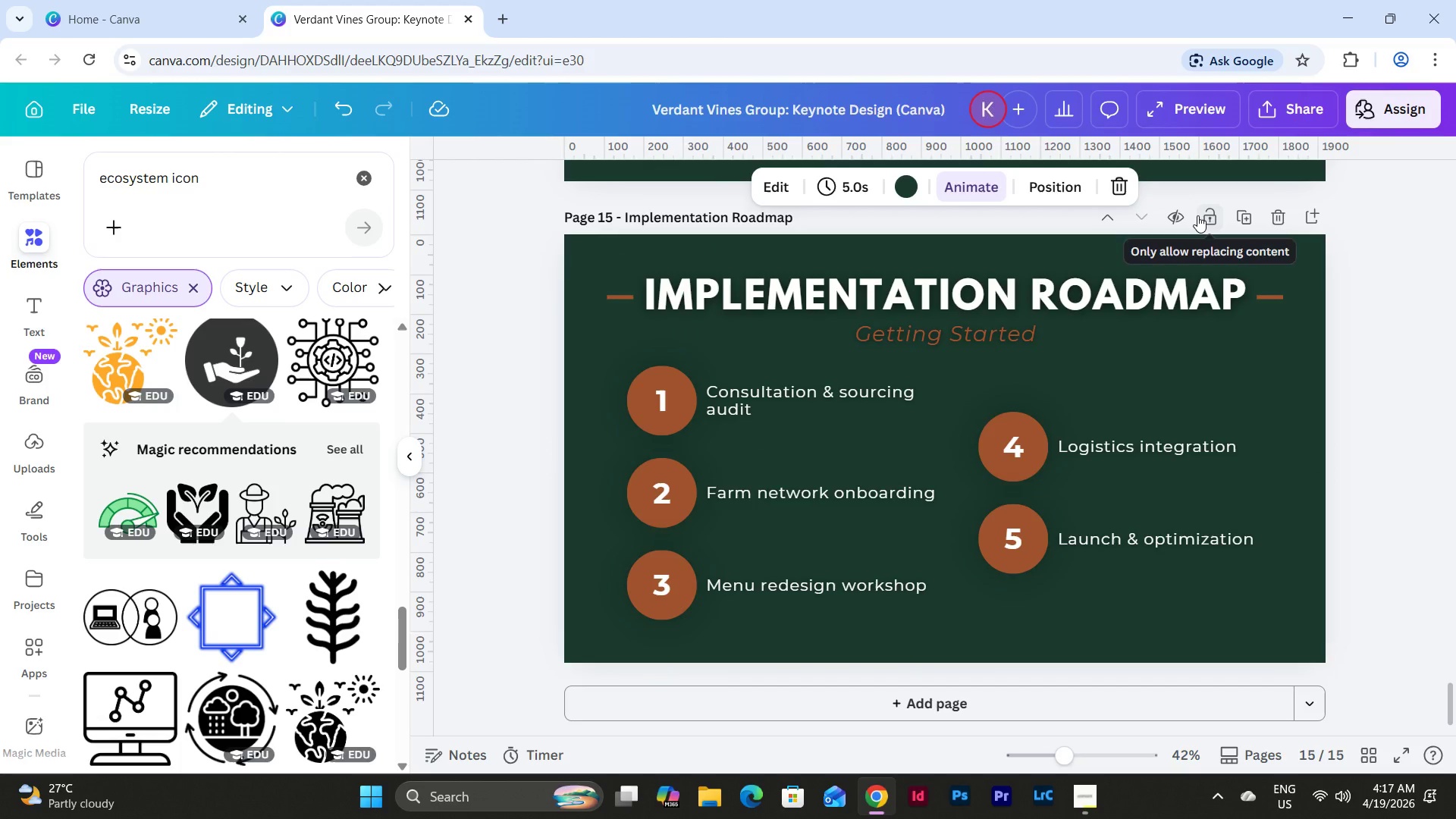 
left_click_drag(start_coordinate=[626, 221], to_coordinate=[824, 221])
 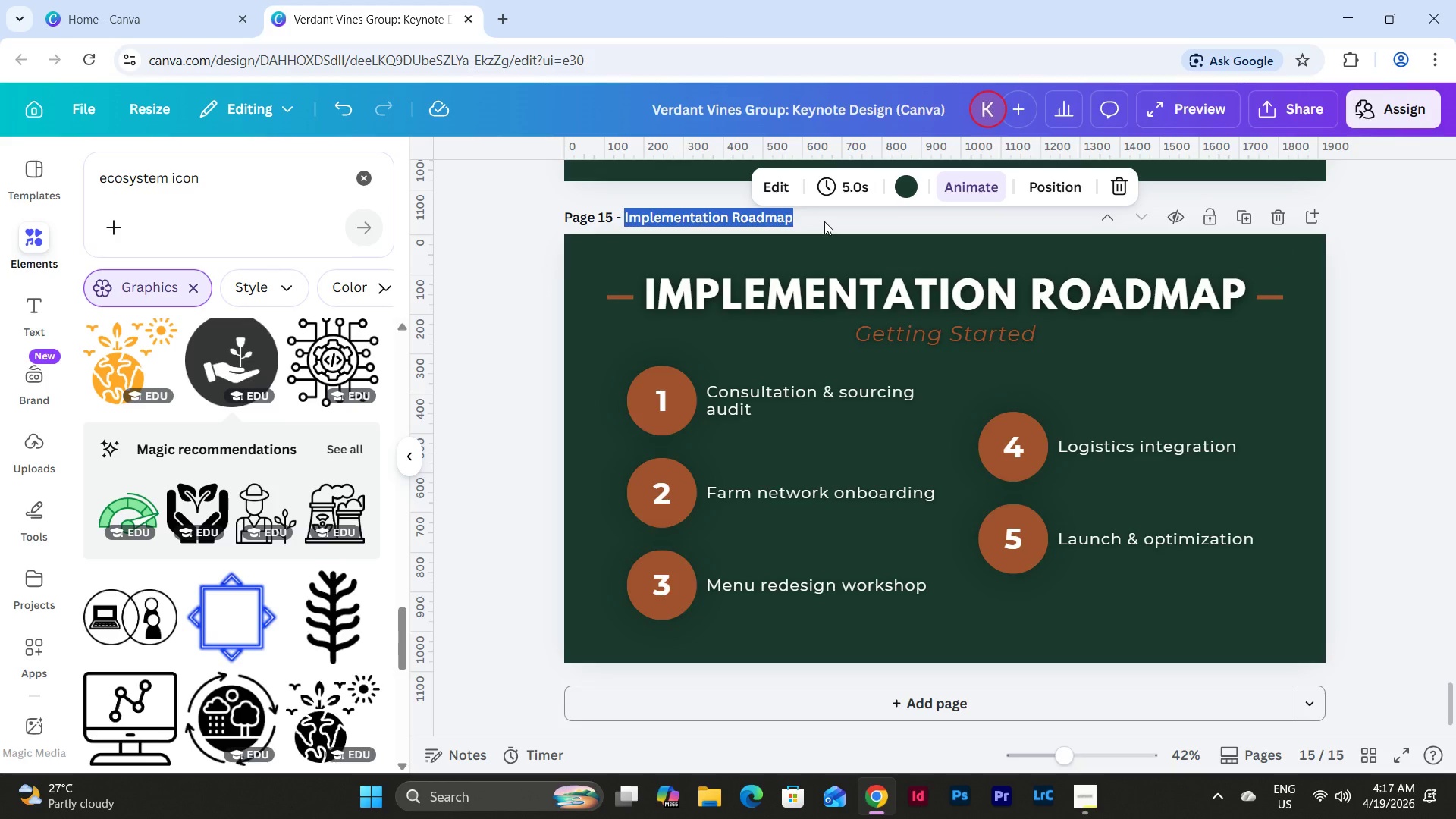 
type(Closing)
 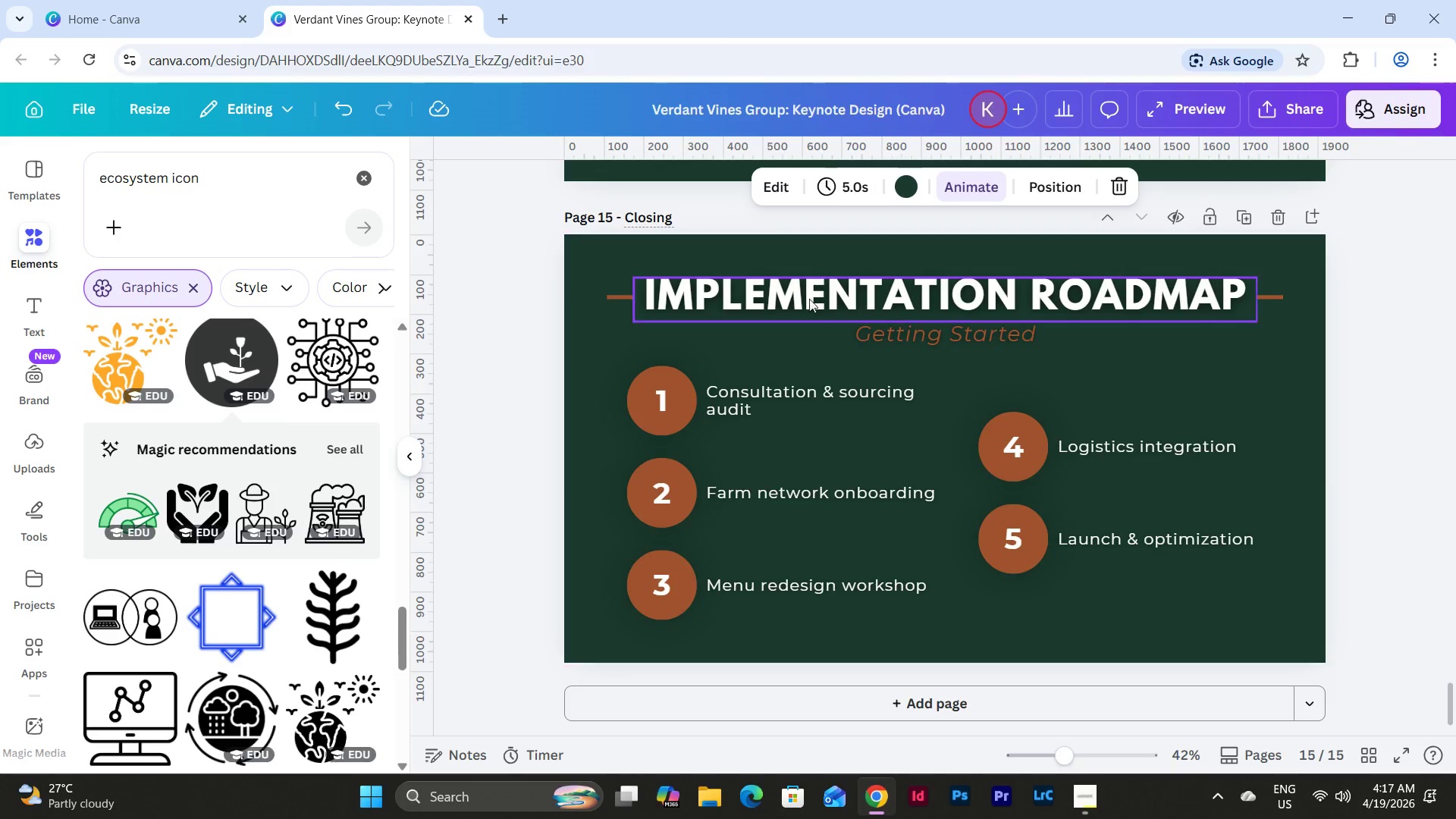 
double_click([945, 290])
 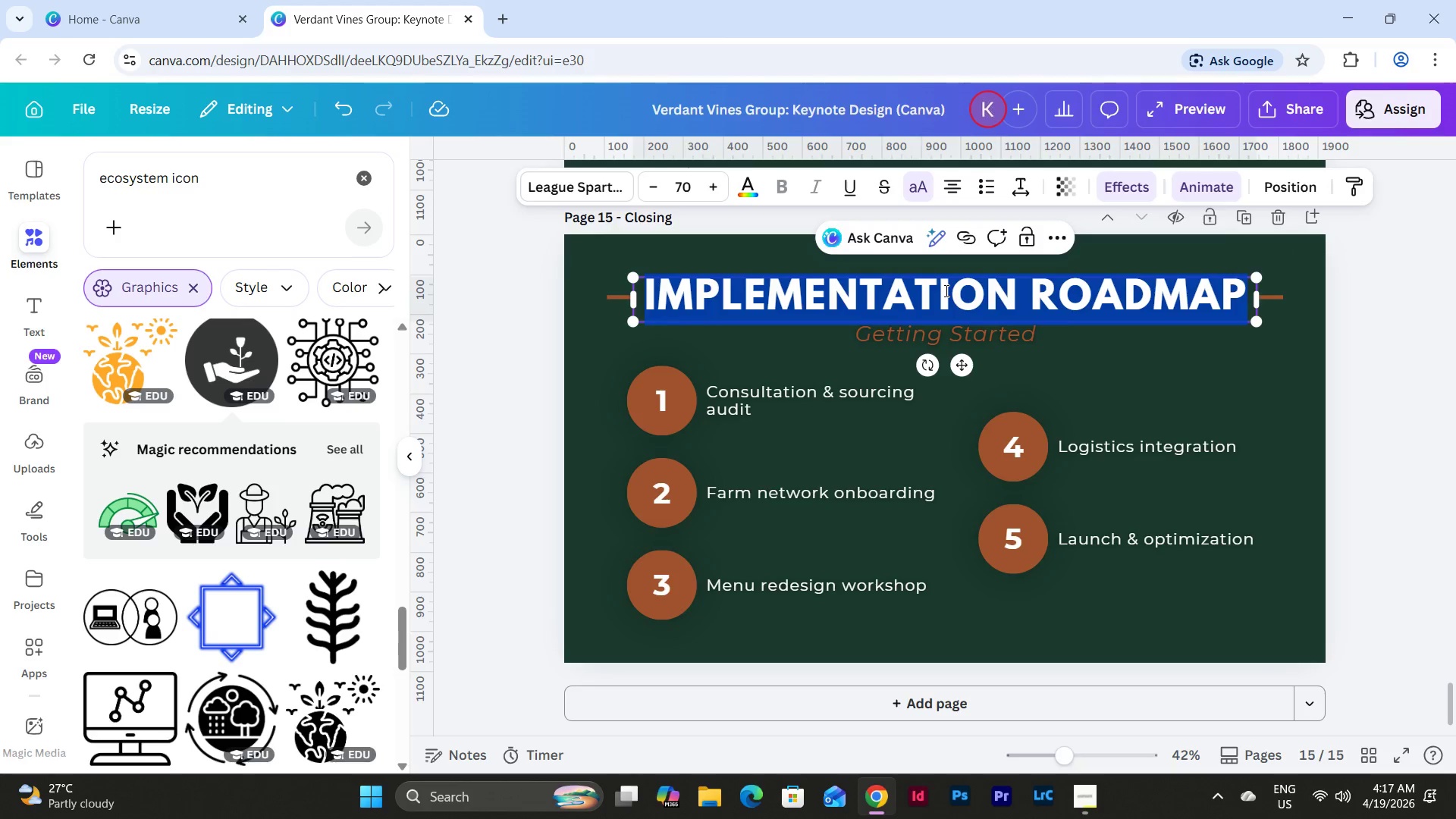 
type(CLOSING)
 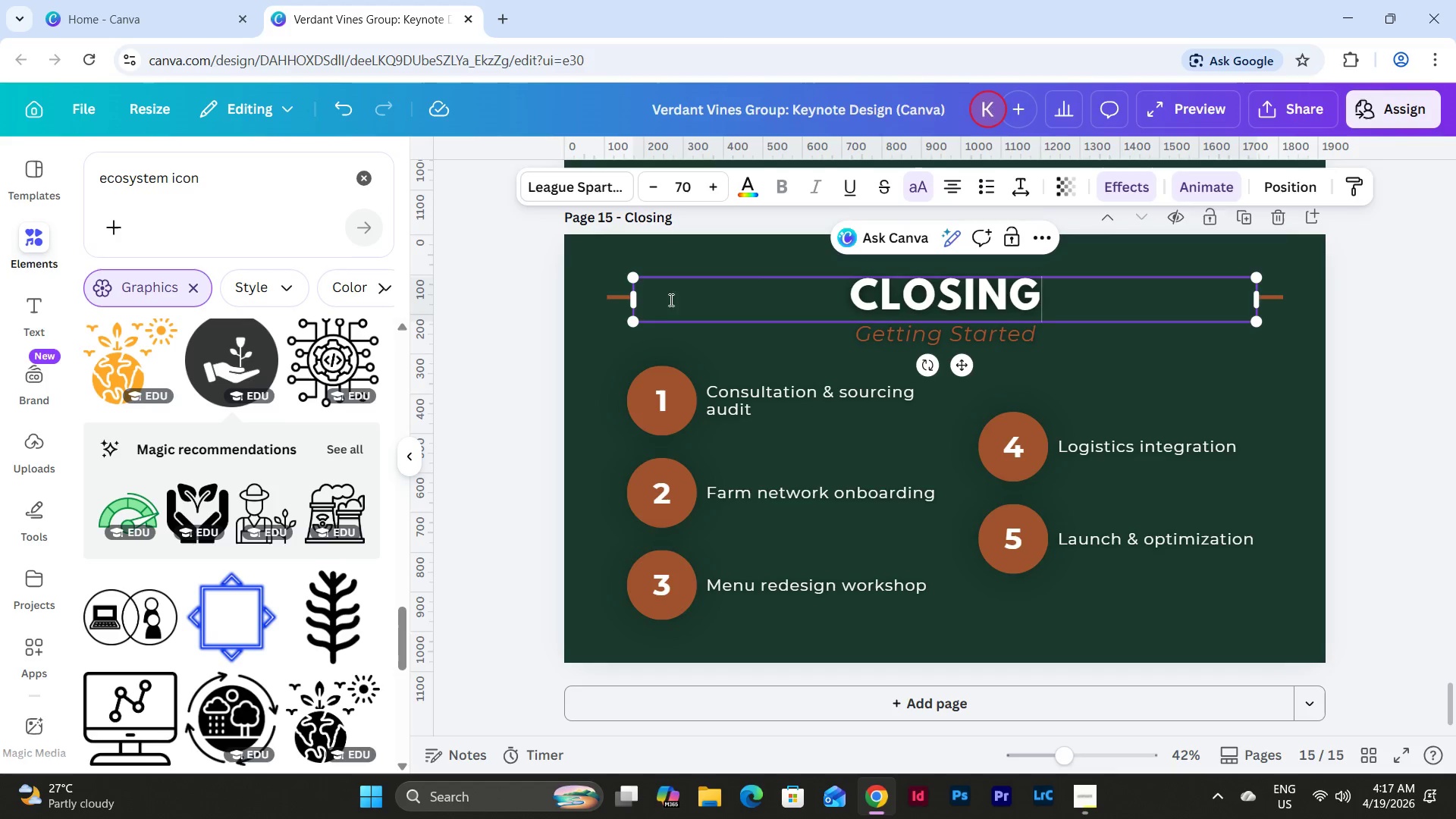 
left_click_drag(start_coordinate=[590, 381], to_coordinate=[1116, 639])
 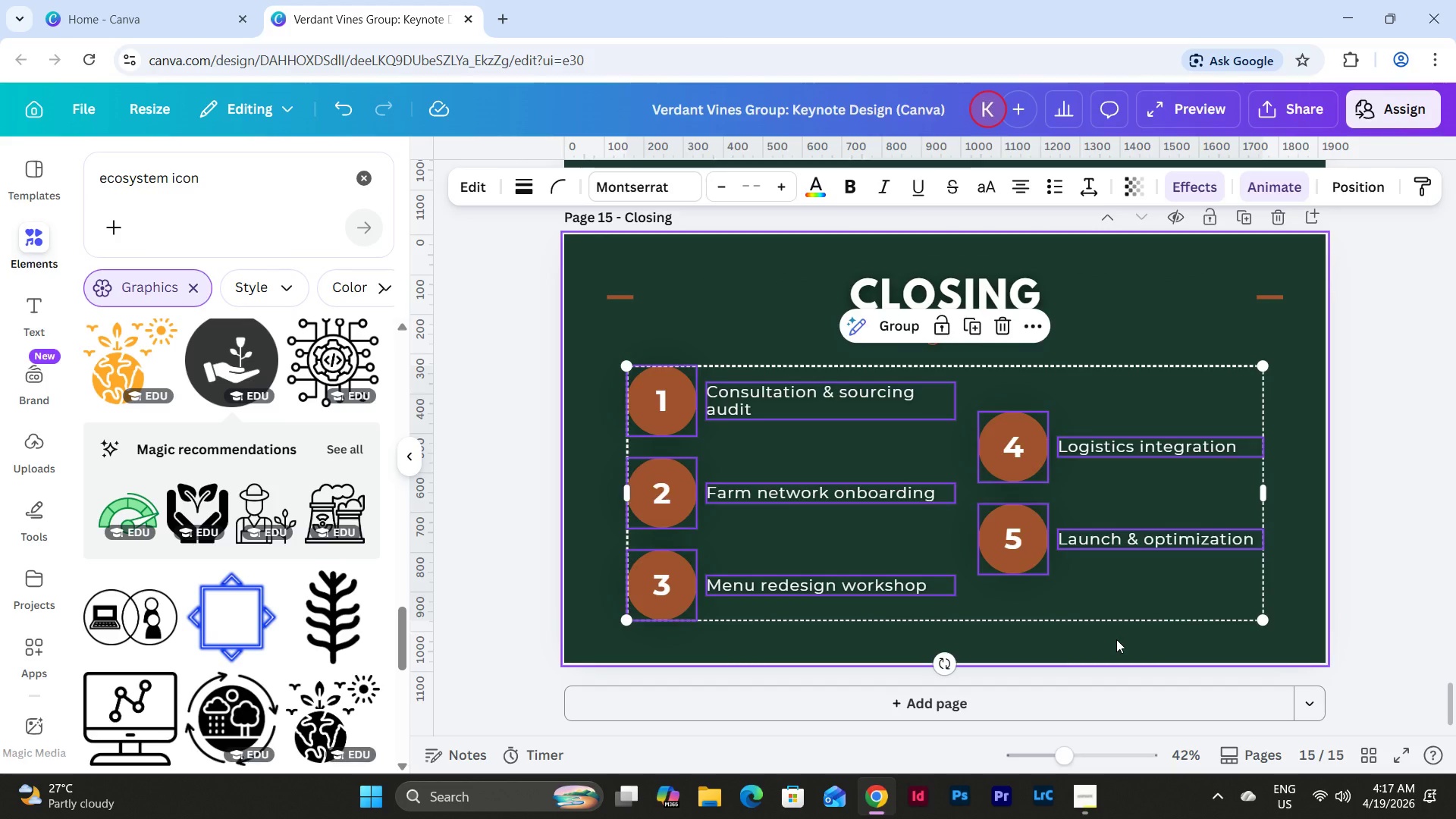 
key(Backspace)
 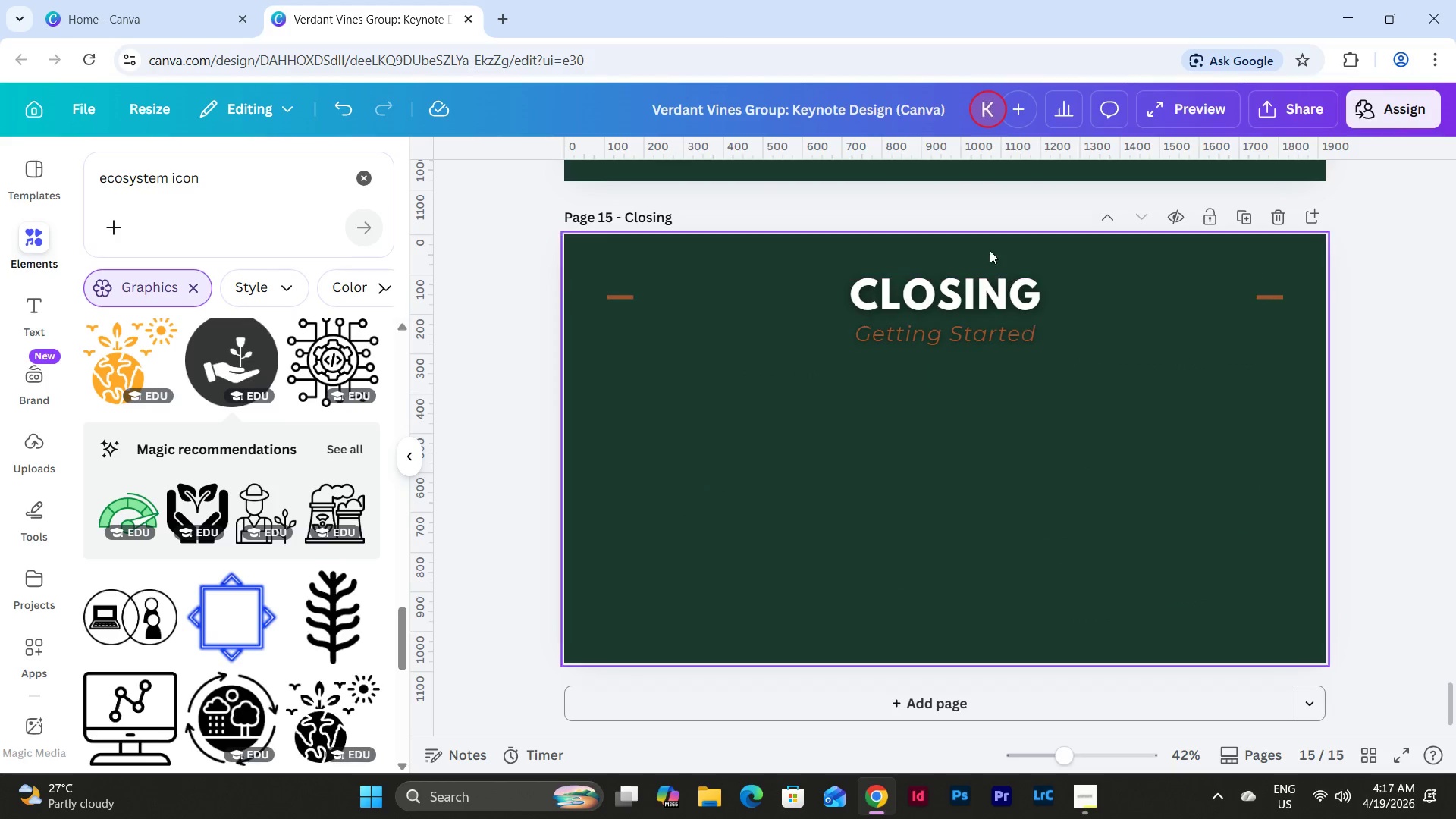 
left_click([962, 286])
 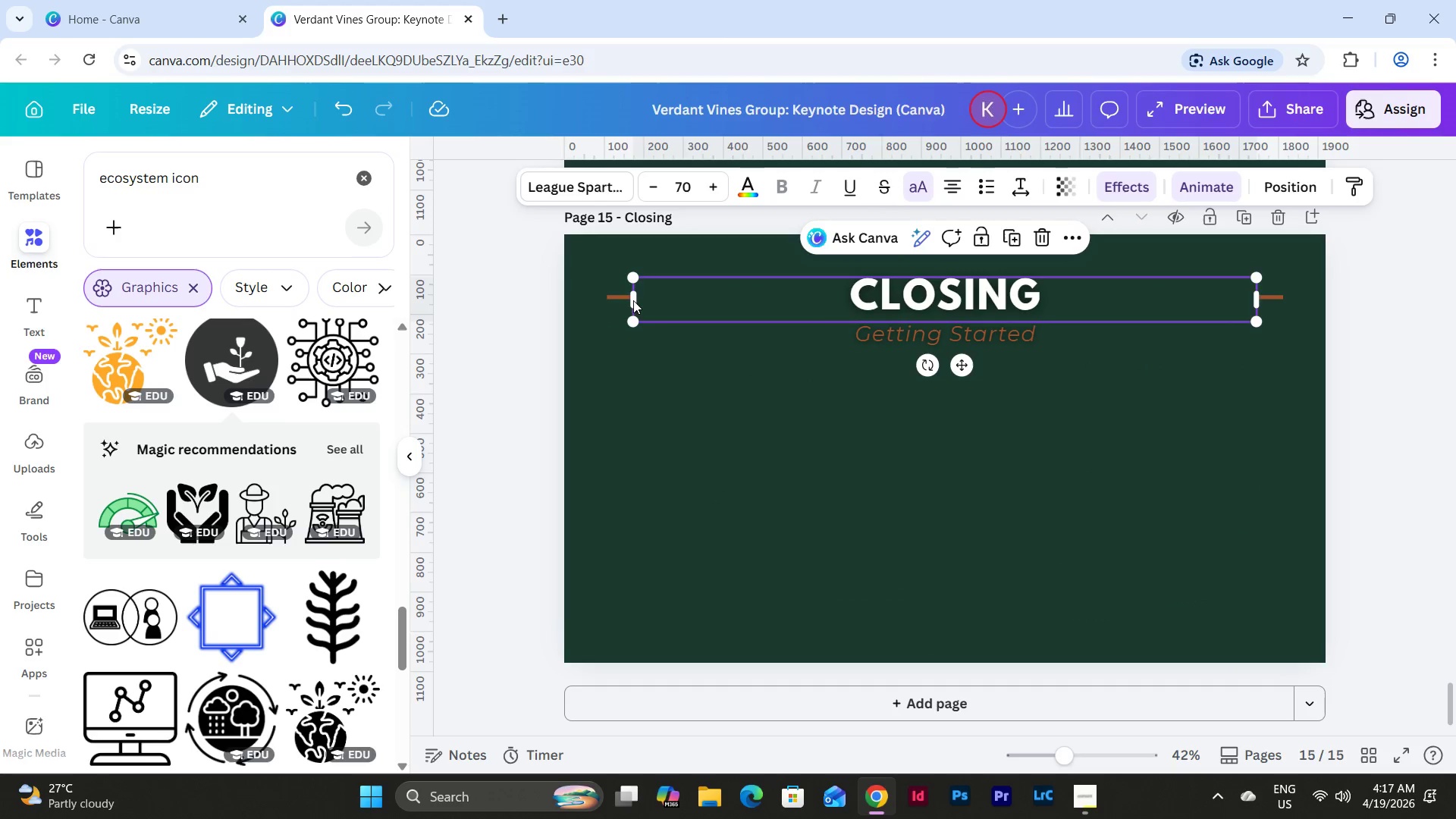 
left_click_drag(start_coordinate=[629, 300], to_coordinate=[1025, 308])
 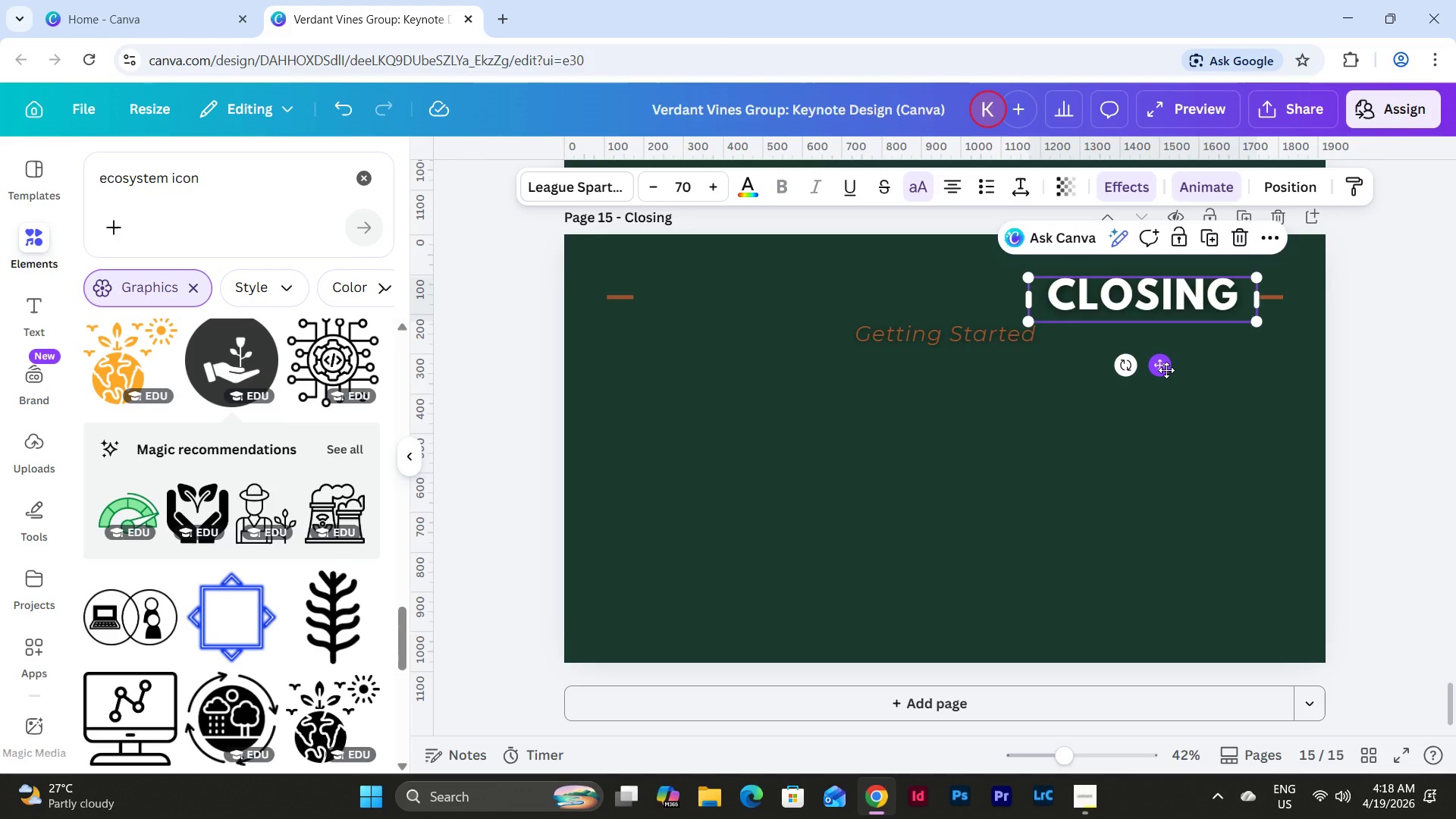 
left_click_drag(start_coordinate=[1166, 370], to_coordinate=[968, 375])
 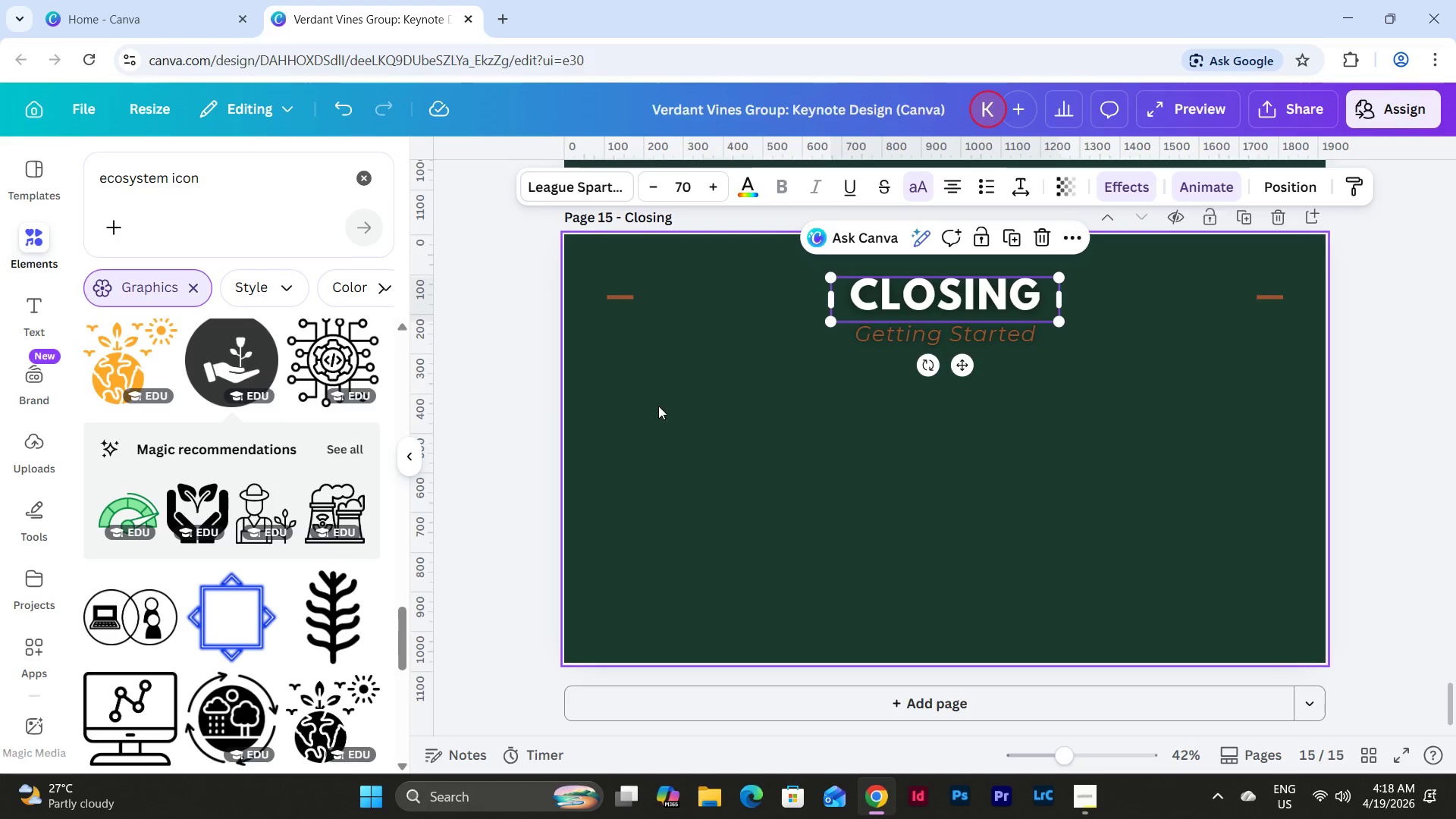 
left_click([619, 409])
 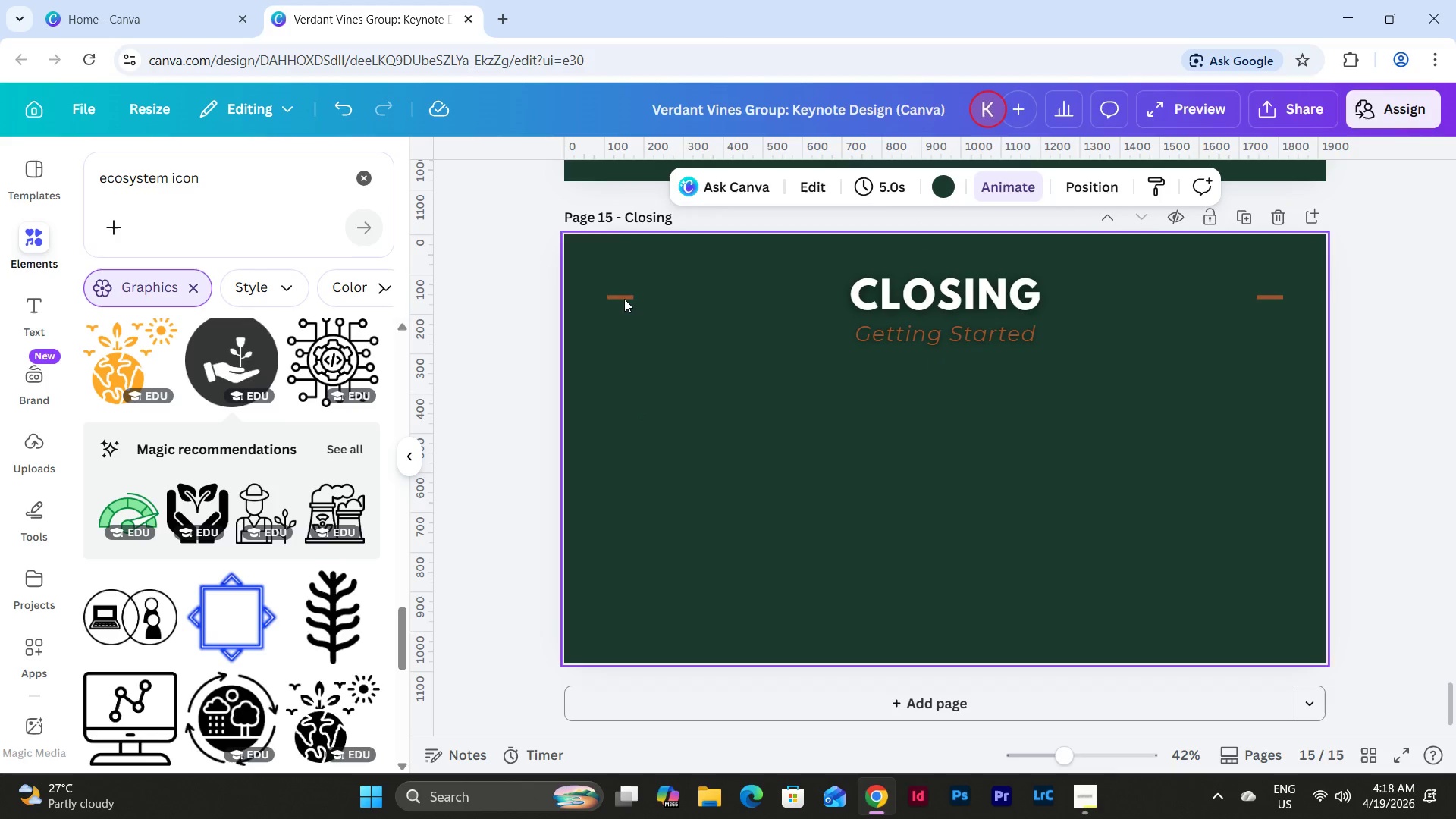 
left_click([625, 295])
 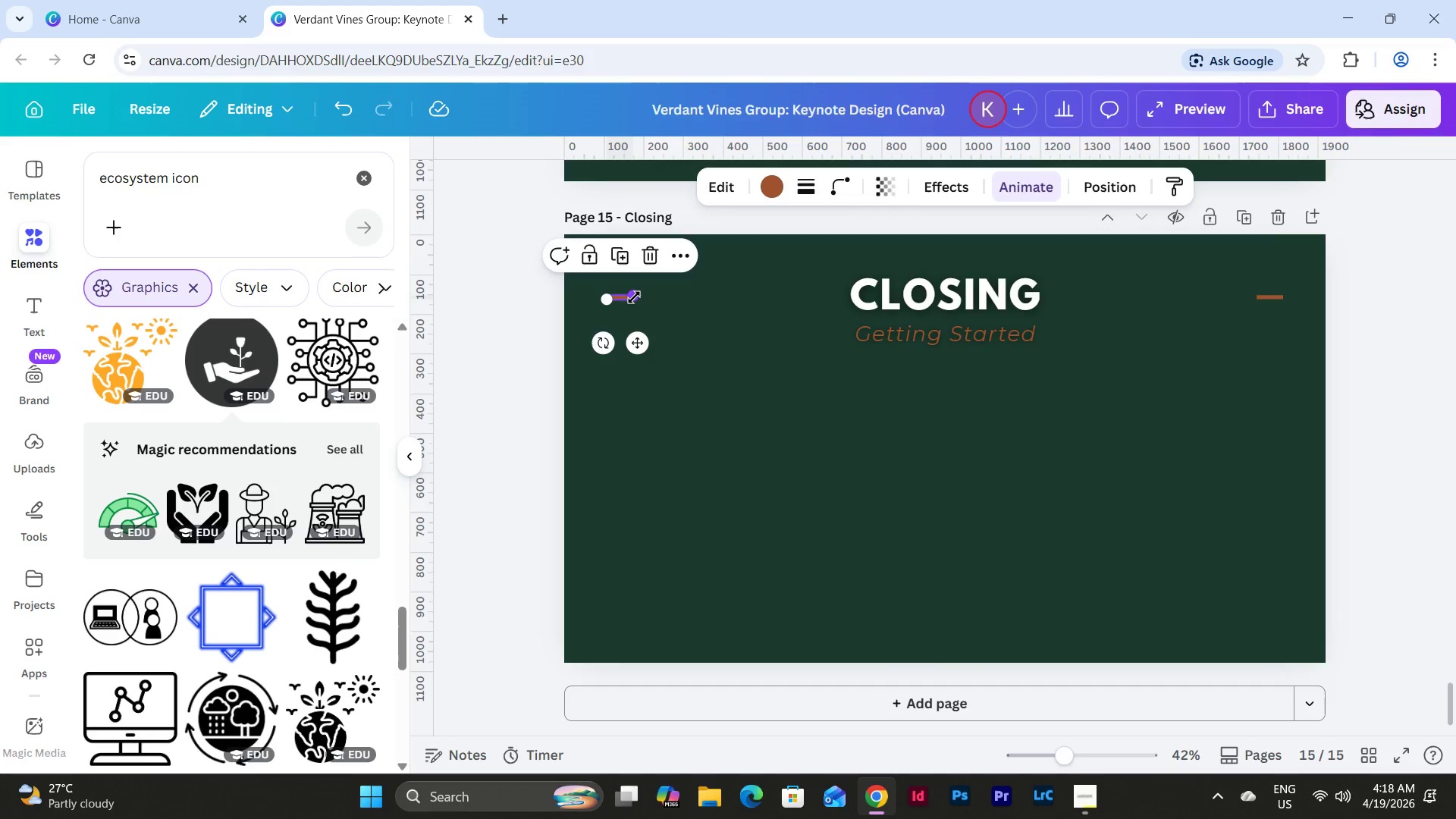 
left_click_drag(start_coordinate=[635, 297], to_coordinate=[835, 297])
 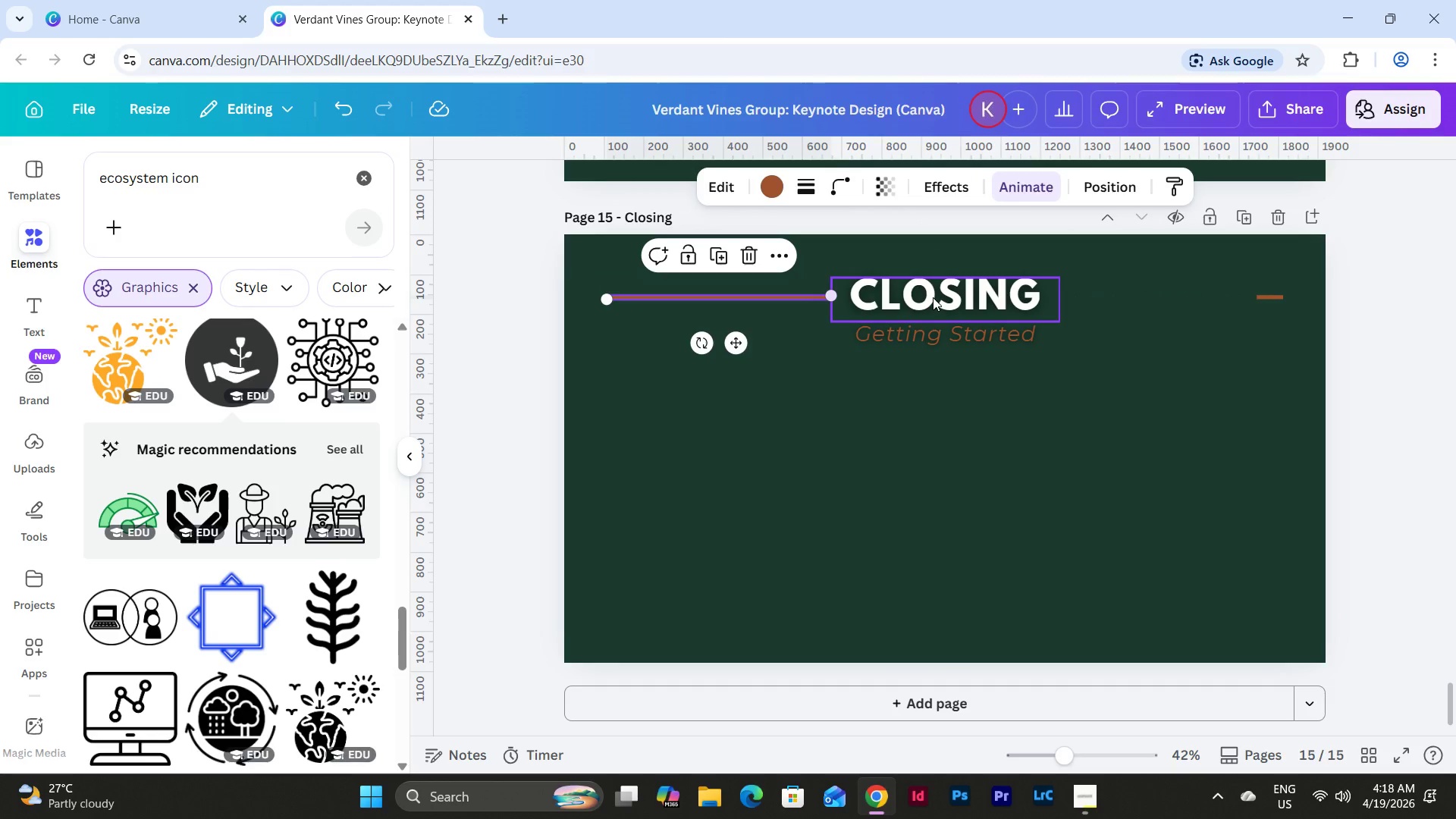 
left_click([1118, 192])
 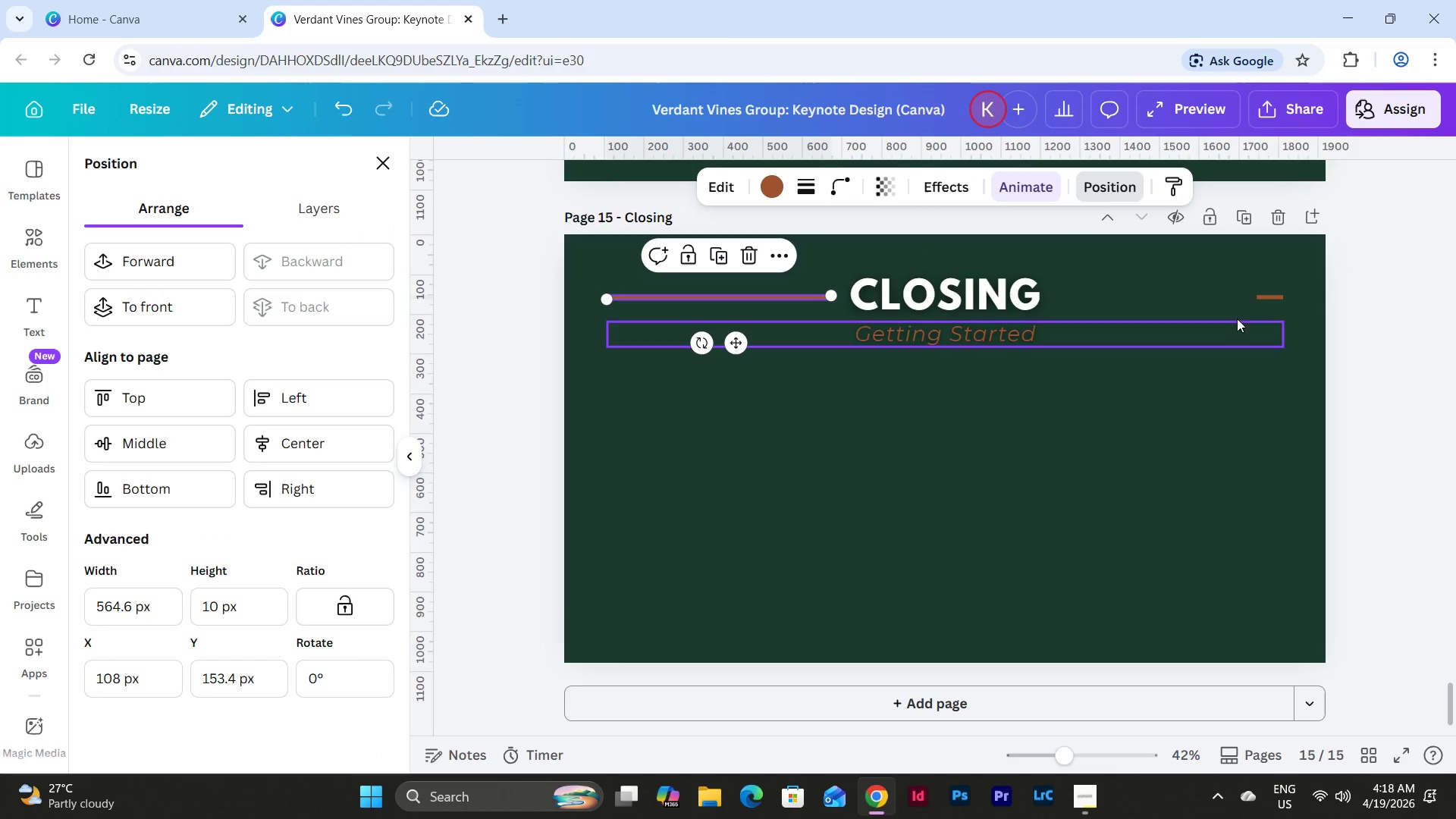 
left_click([1269, 297])
 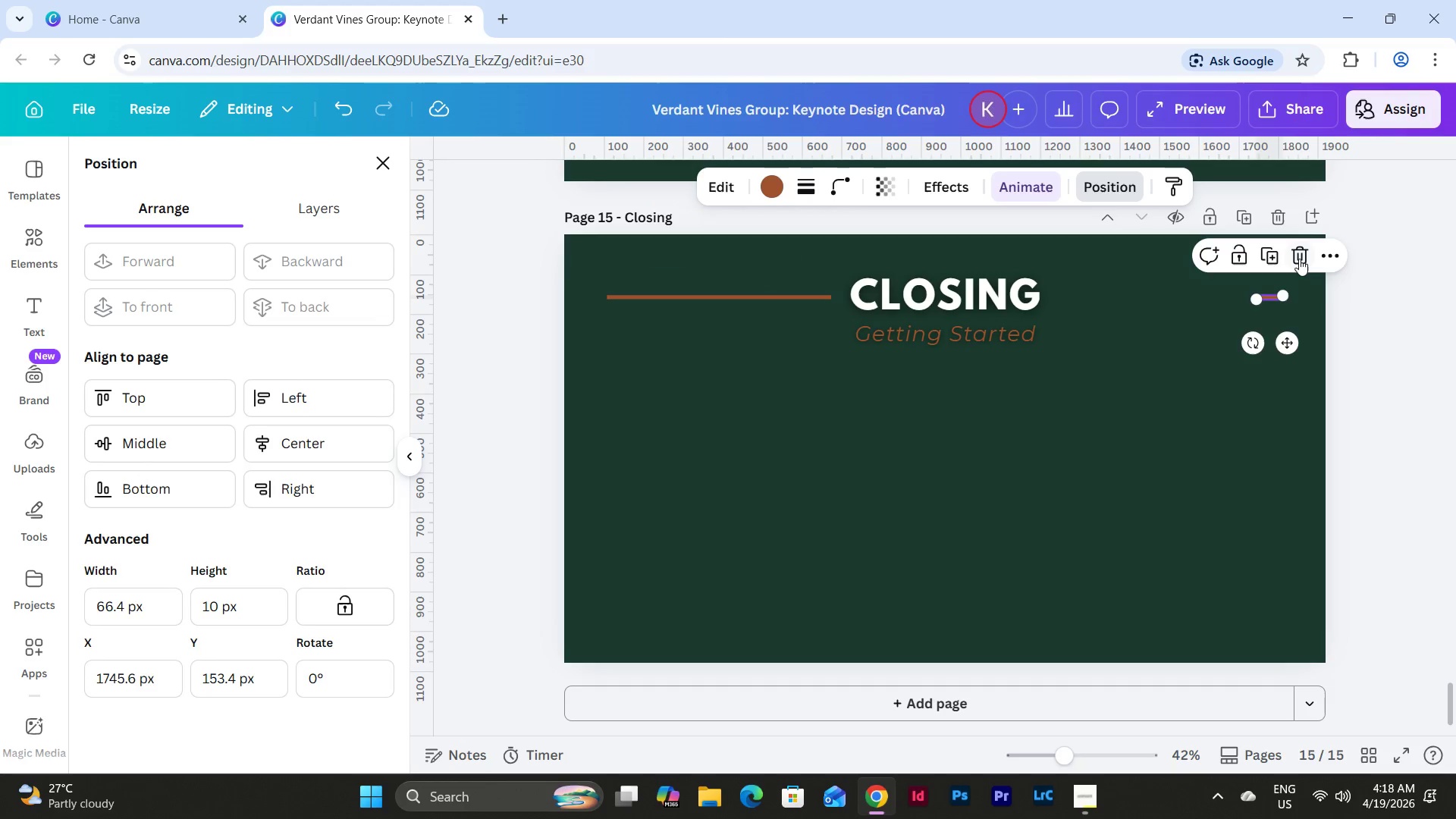 
left_click([1299, 259])
 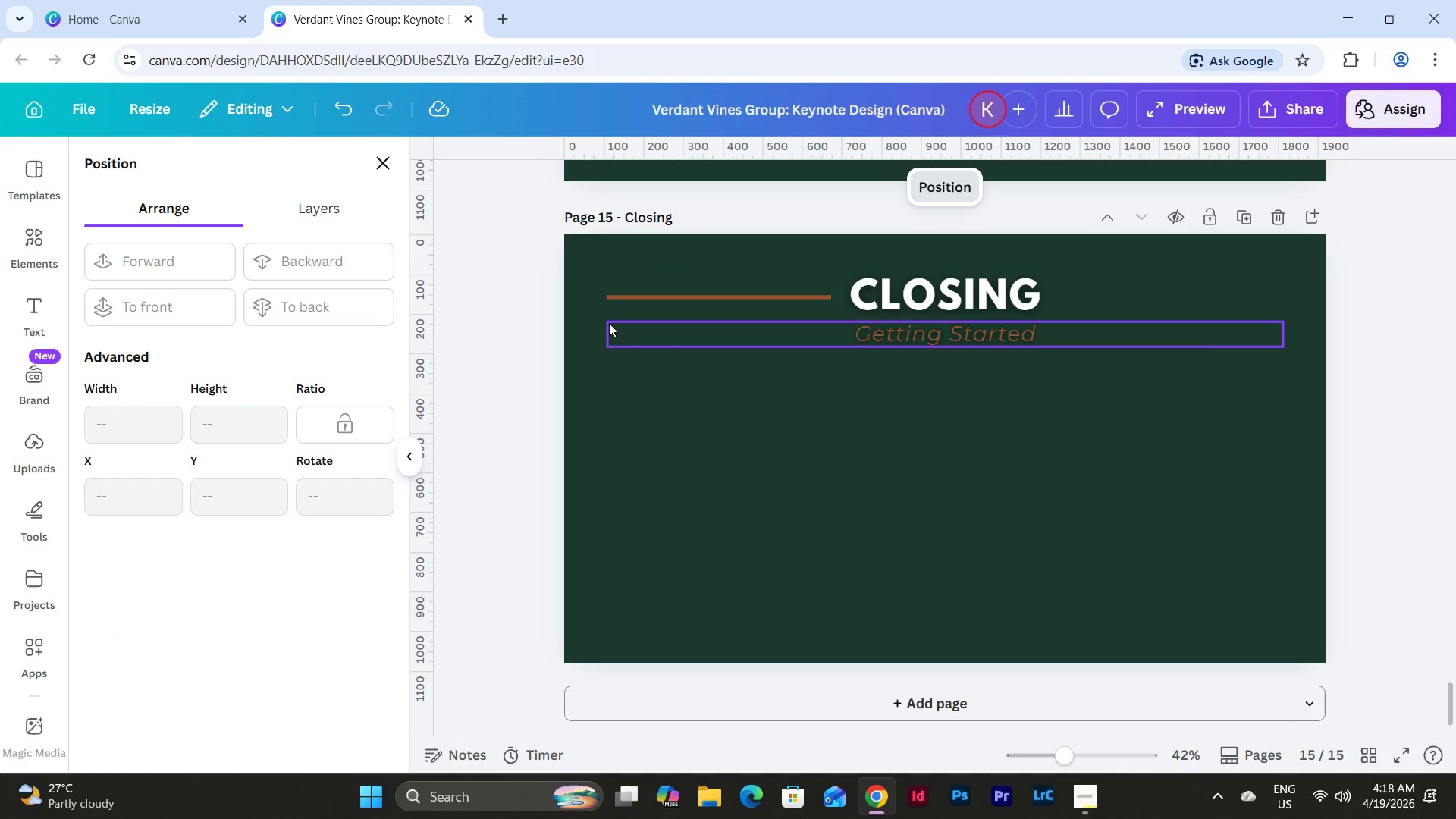 
wait(5.33)
 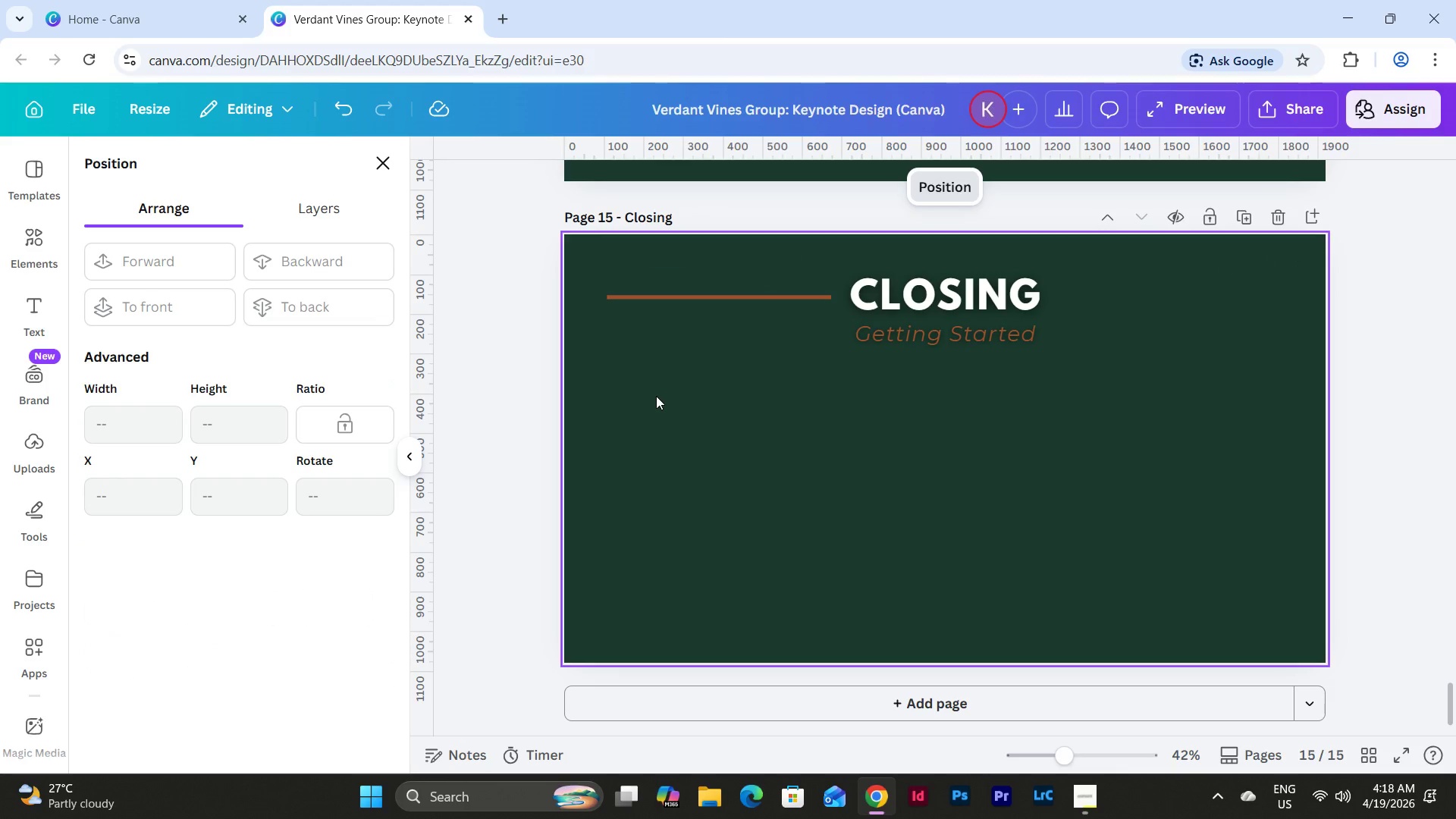 
left_click_drag(start_coordinate=[604, 270], to_coordinate=[644, 305])
 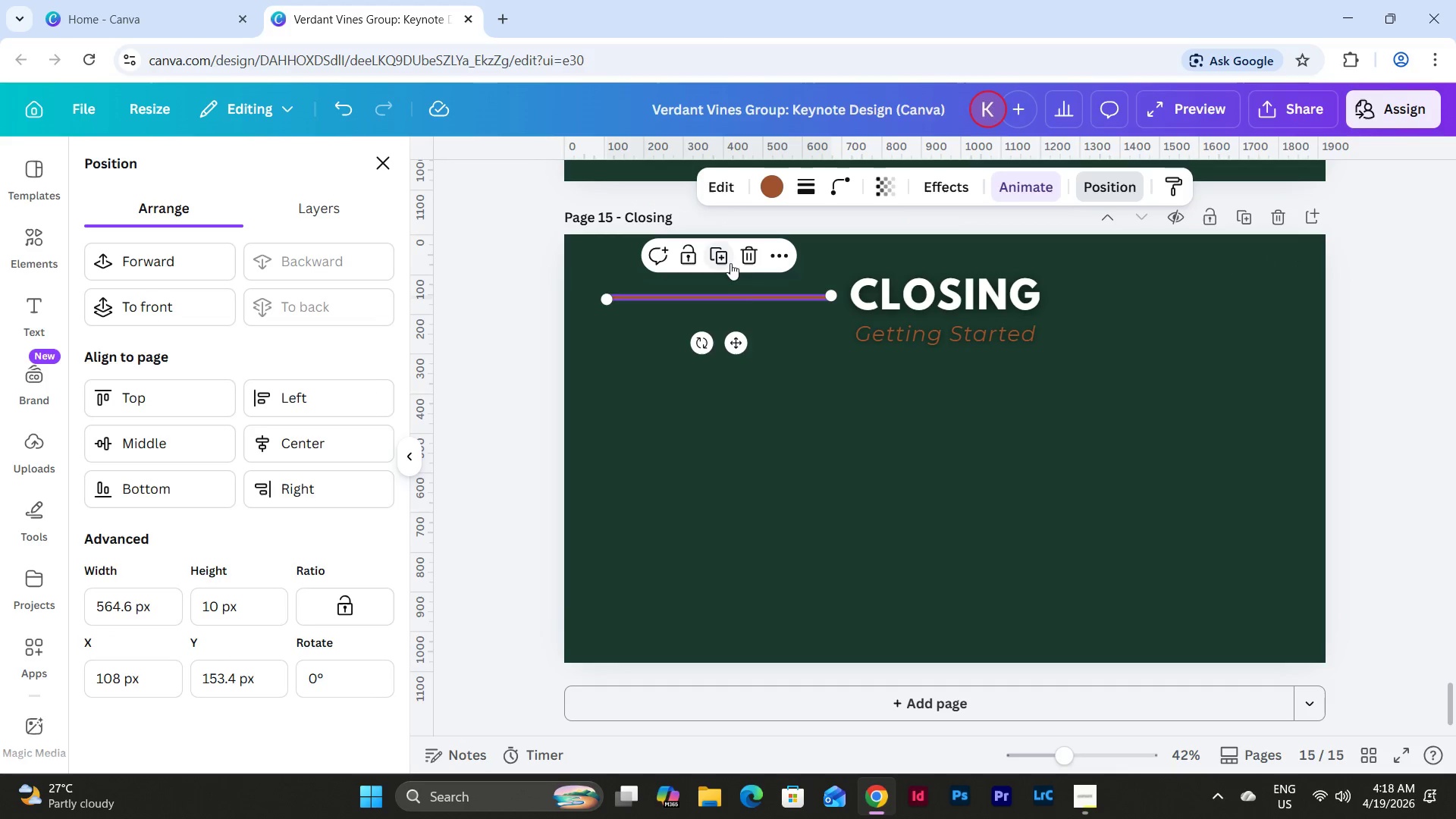 
left_click([721, 253])
 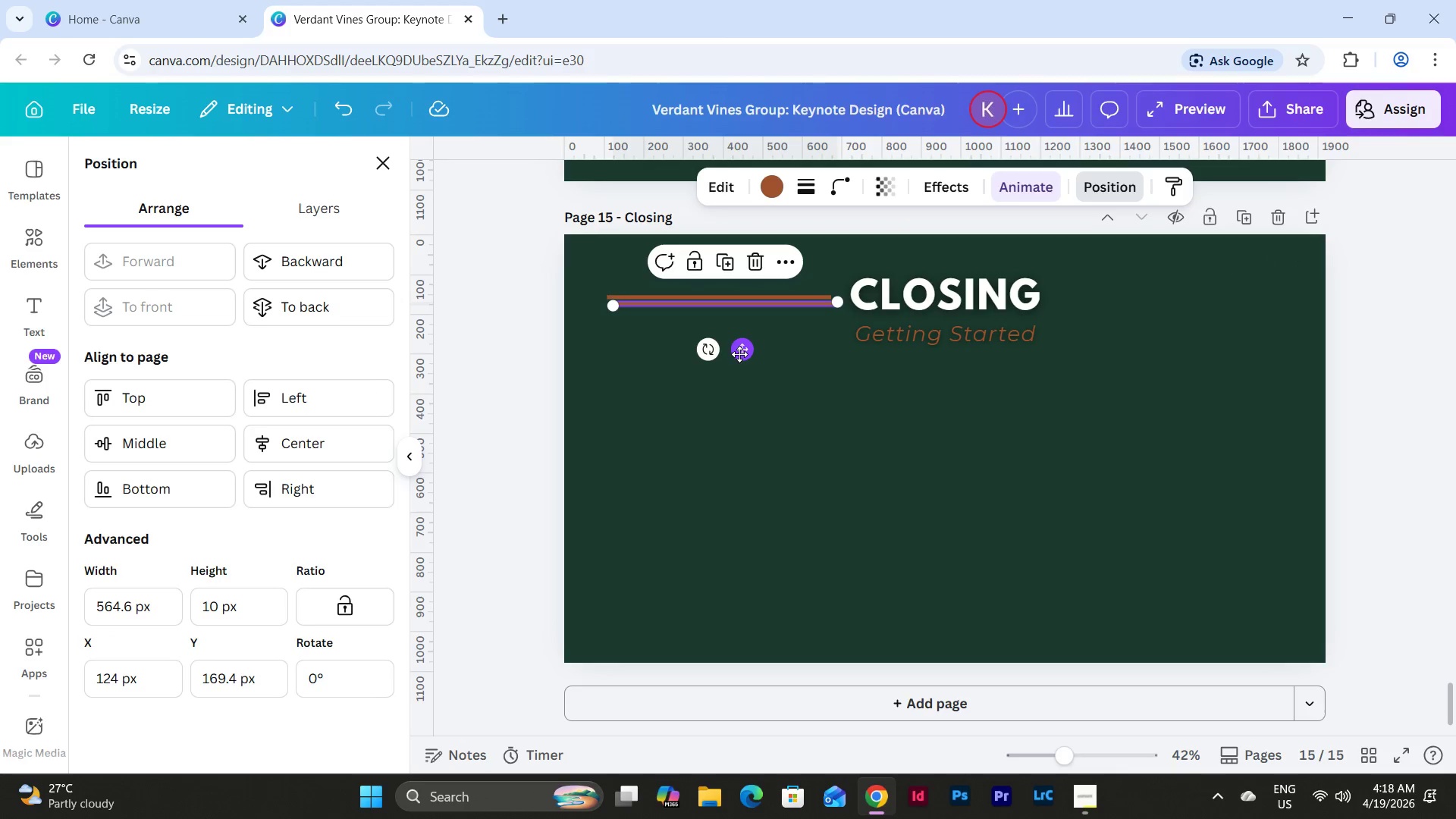 
left_click_drag(start_coordinate=[739, 354], to_coordinate=[1189, 353])
 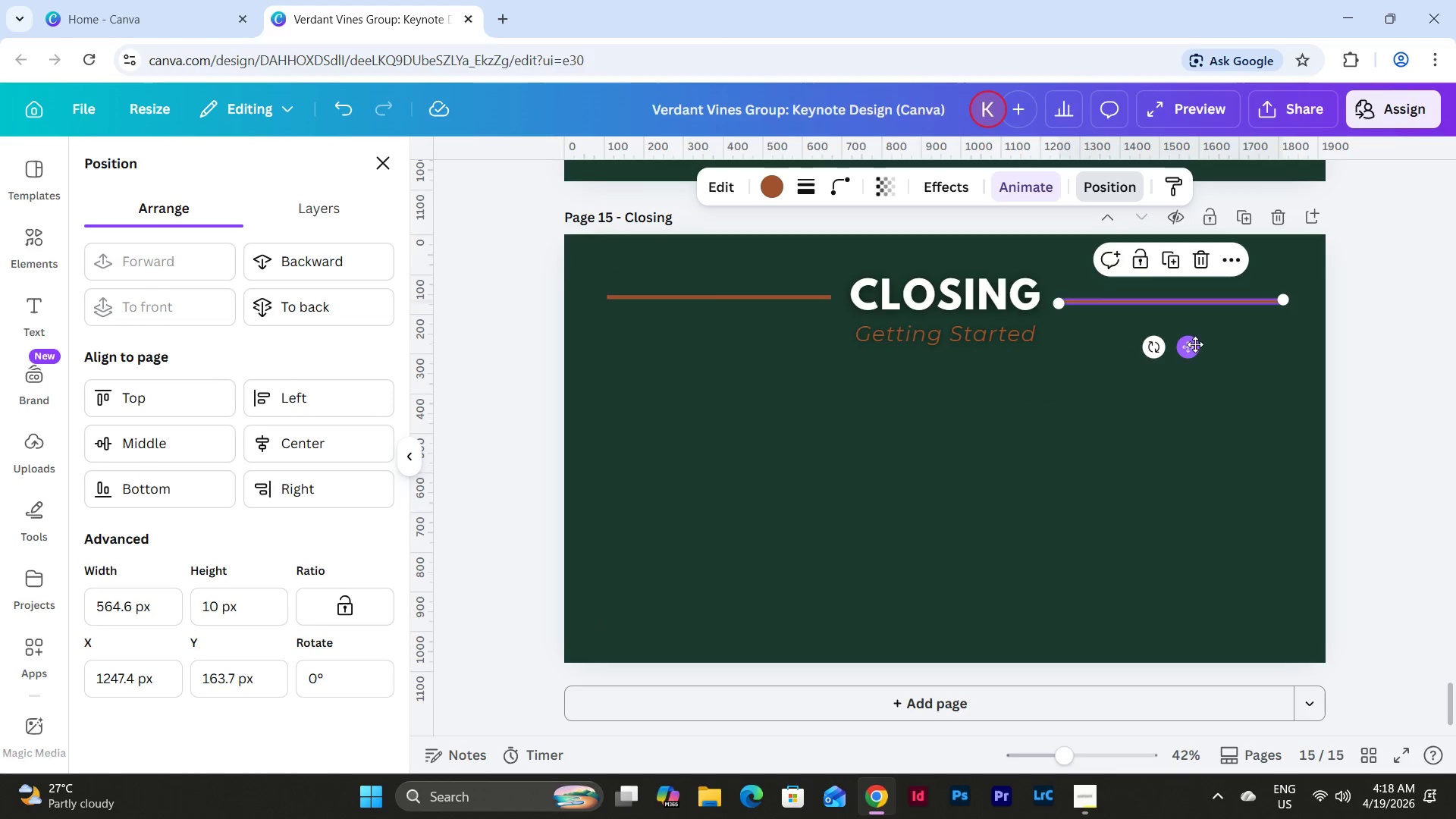 
left_click_drag(start_coordinate=[1186, 349], to_coordinate=[1186, 344])
 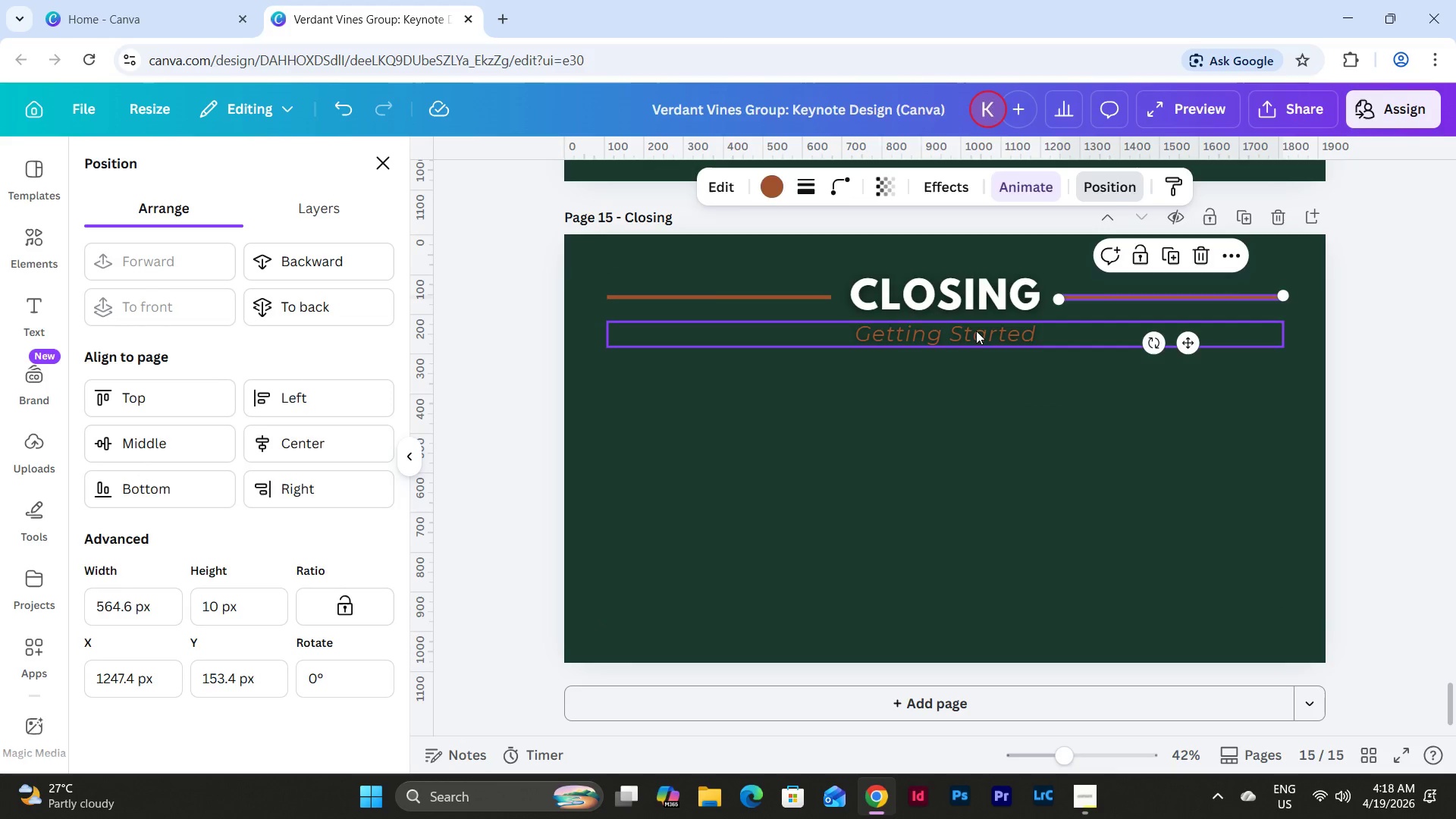 
double_click([976, 331])
 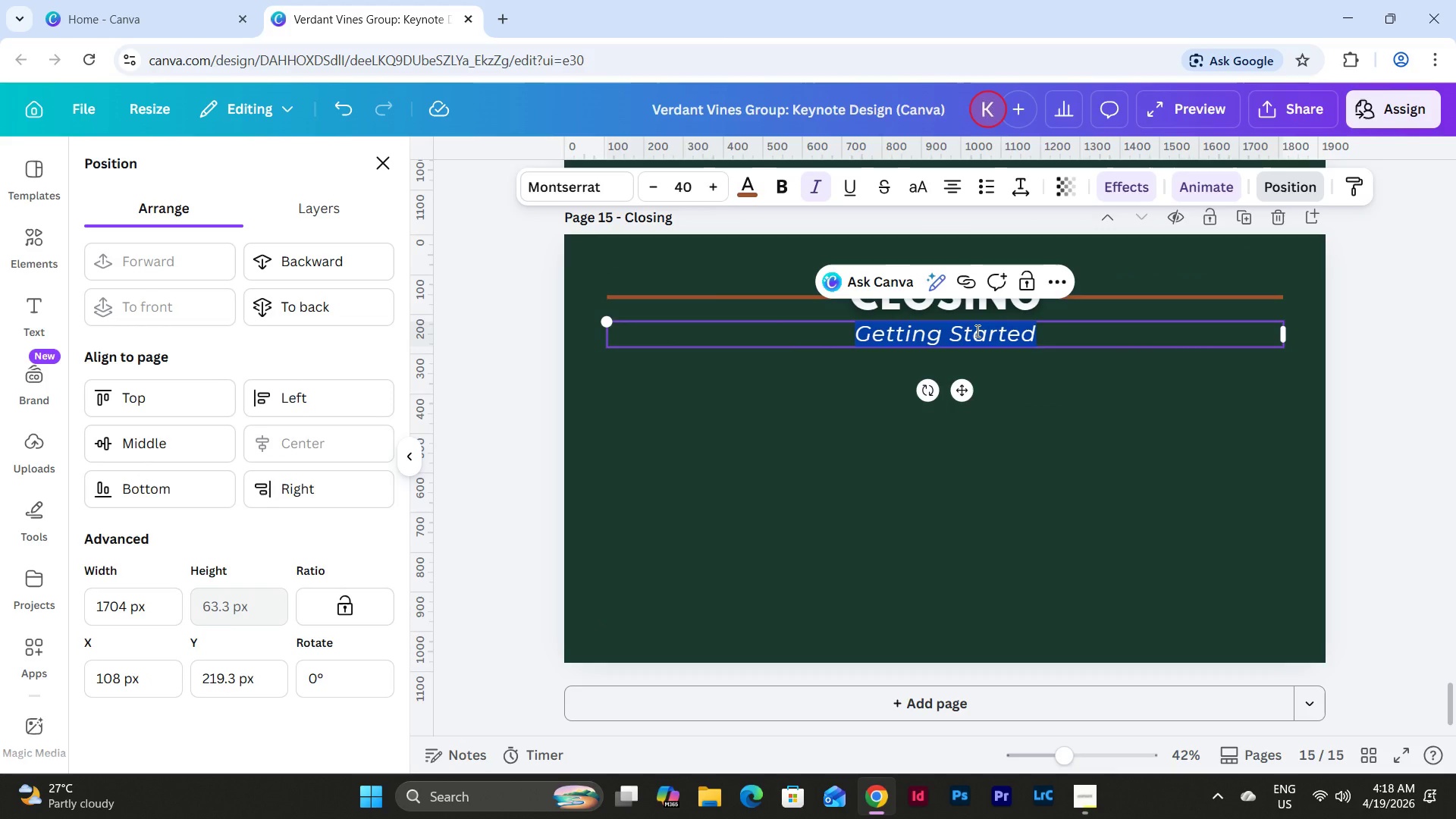 
wait(6.31)
 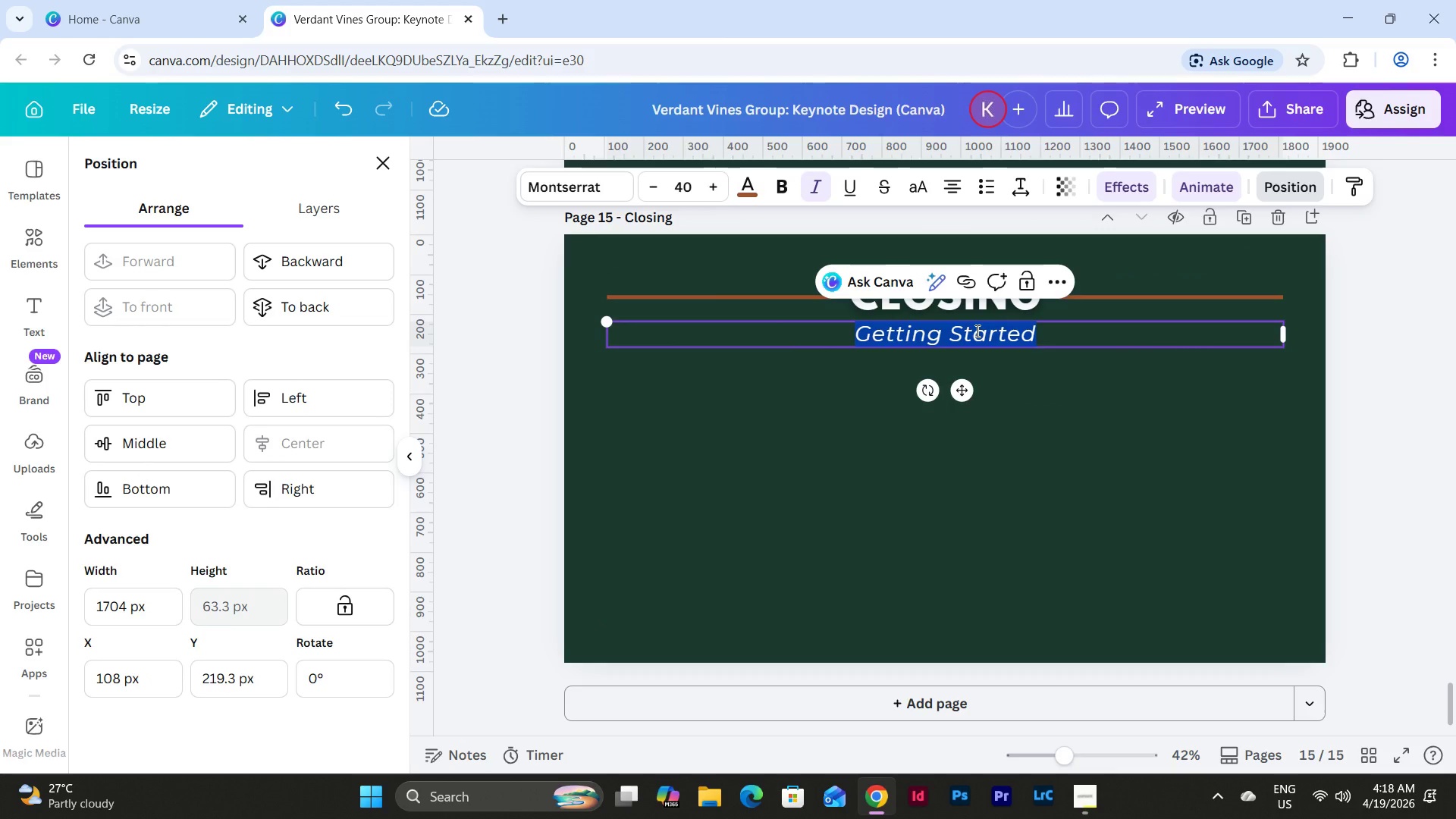 
type(Join the Micro-Sourcing Movement)
 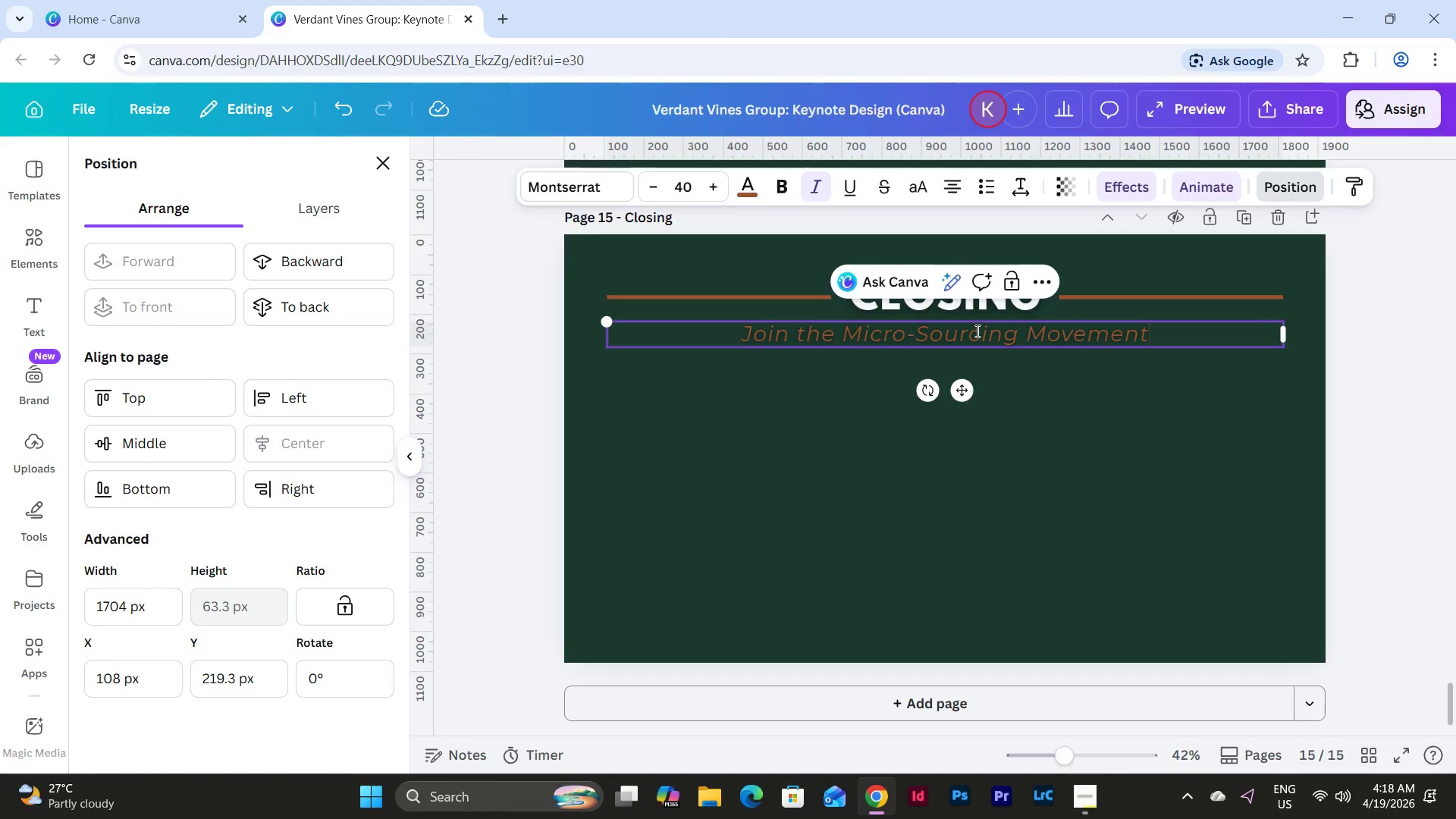 
left_click([976, 480])
 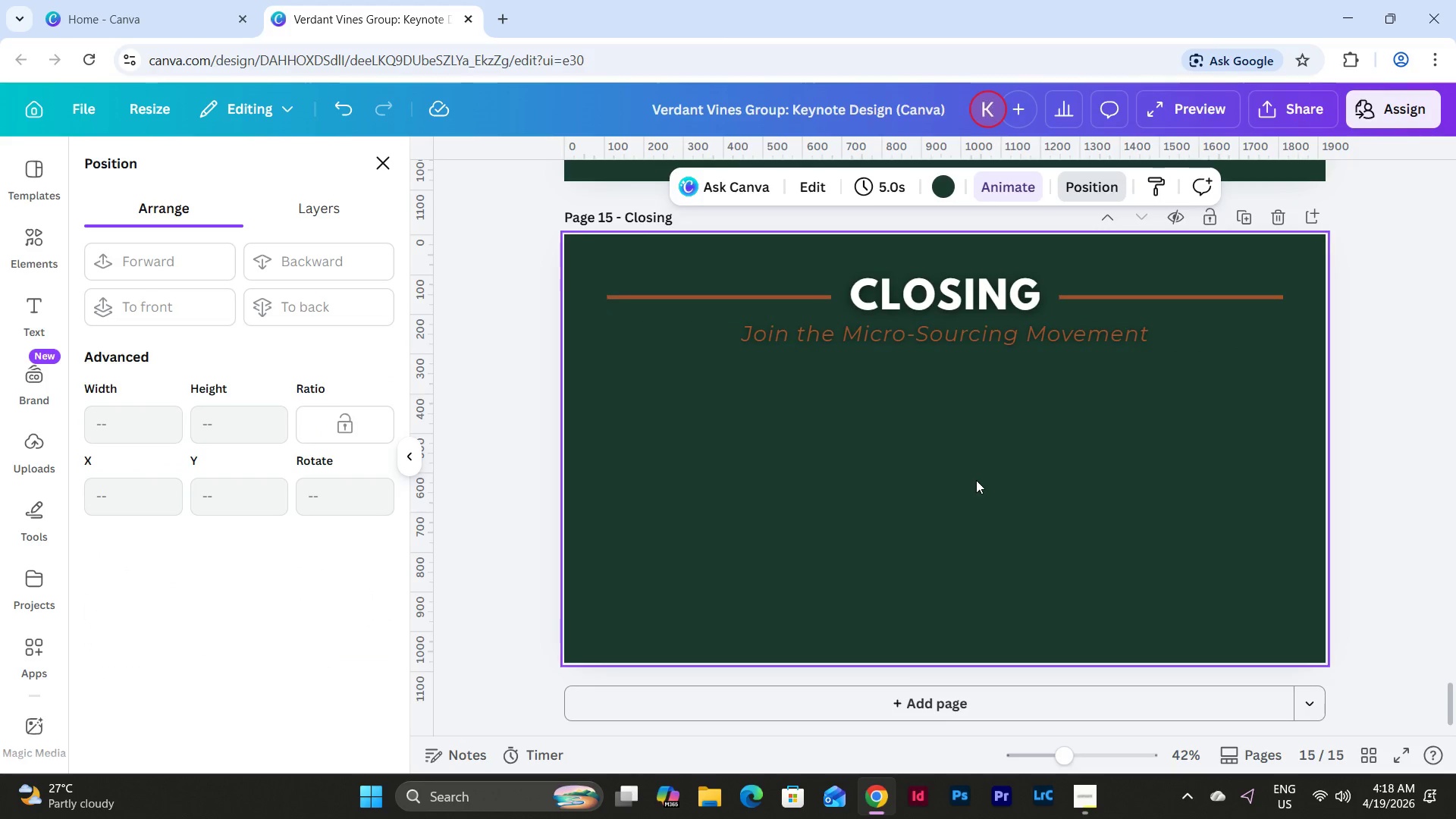 
scroll: coordinate [976, 480], scroll_direction: up, amount: 3.0
 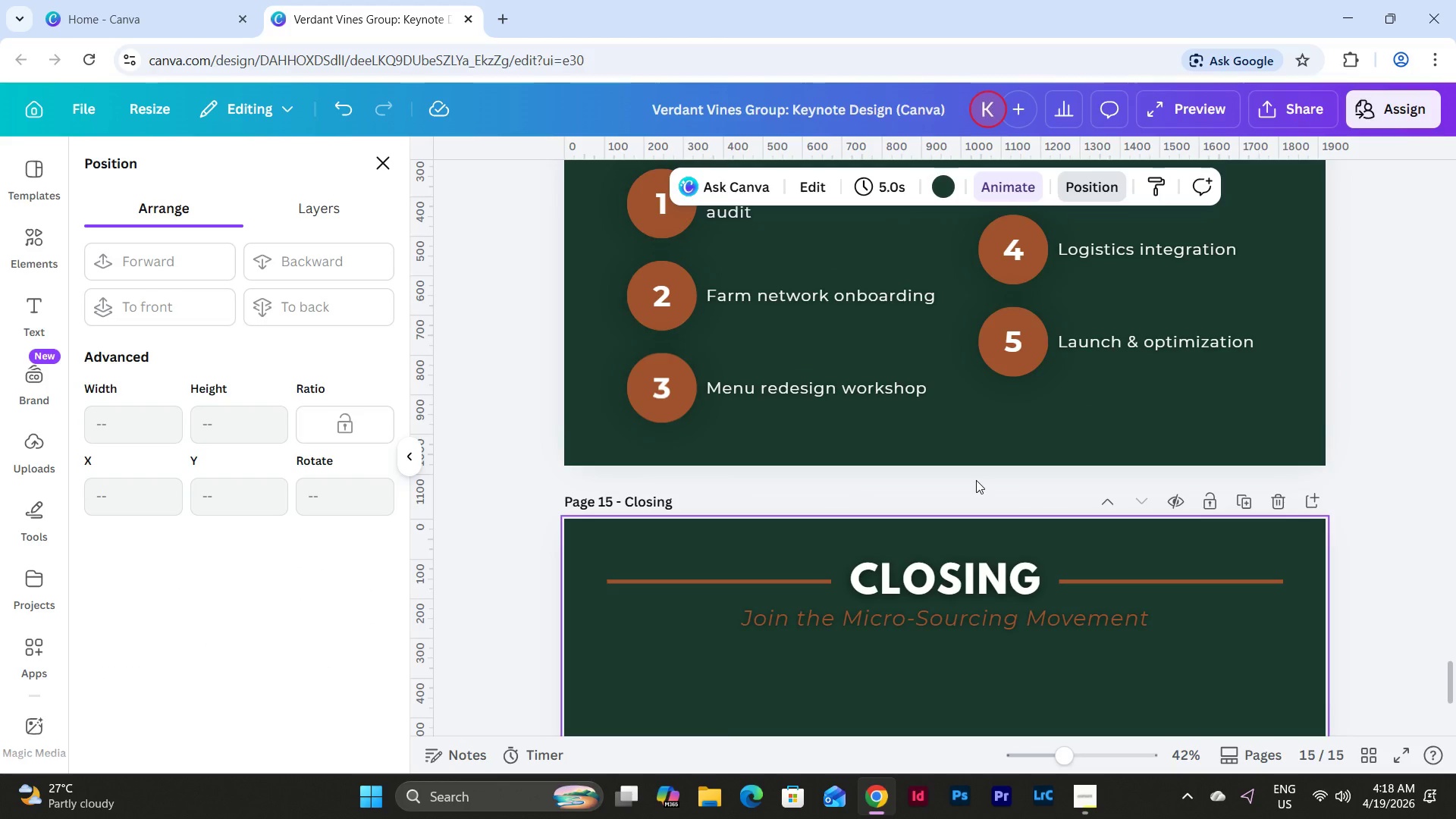 
scroll: coordinate [976, 480], scroll_direction: down, amount: 3.0
 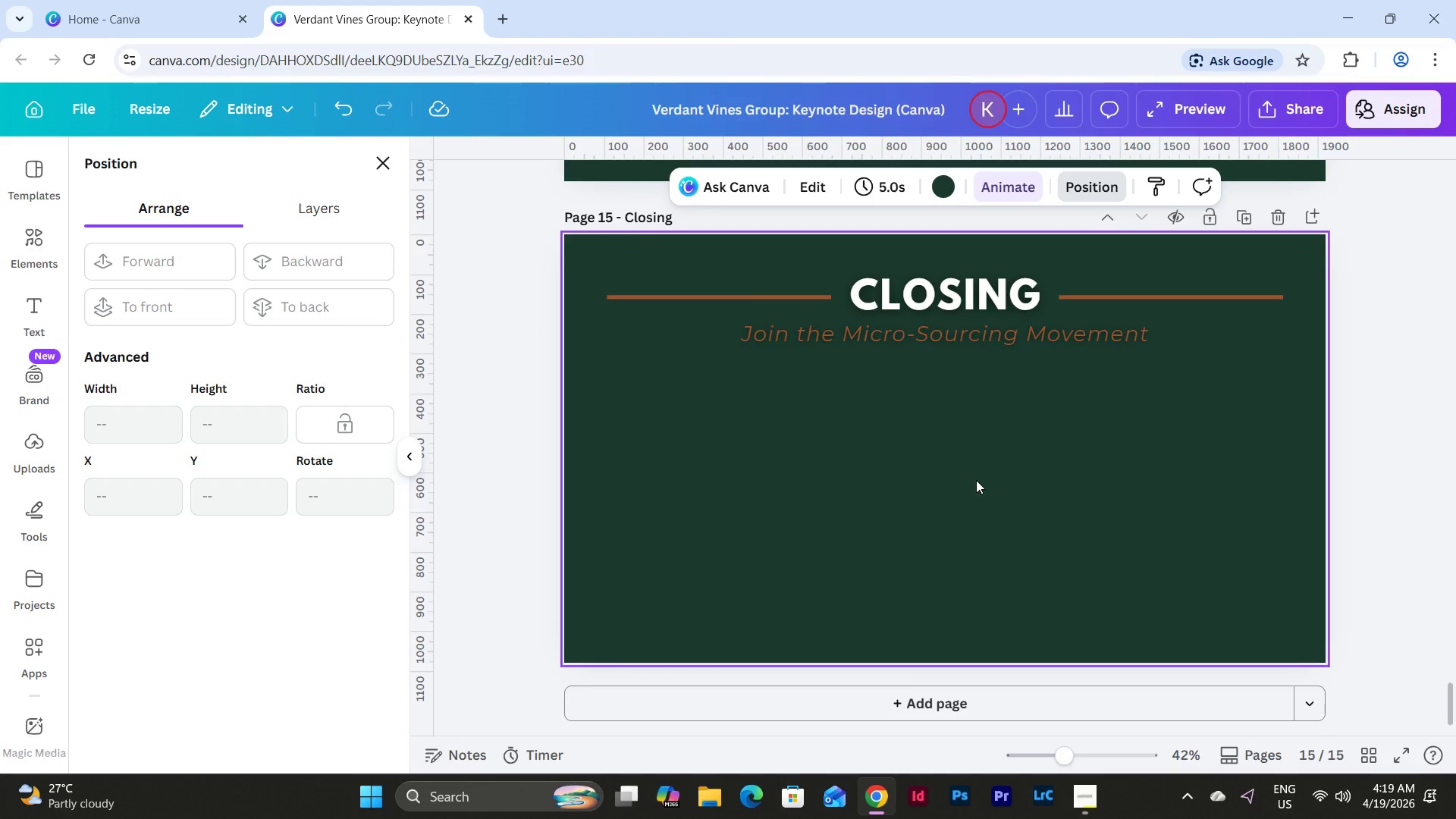 
scroll: coordinate [951, 422], scroll_direction: up, amount: 13.0
 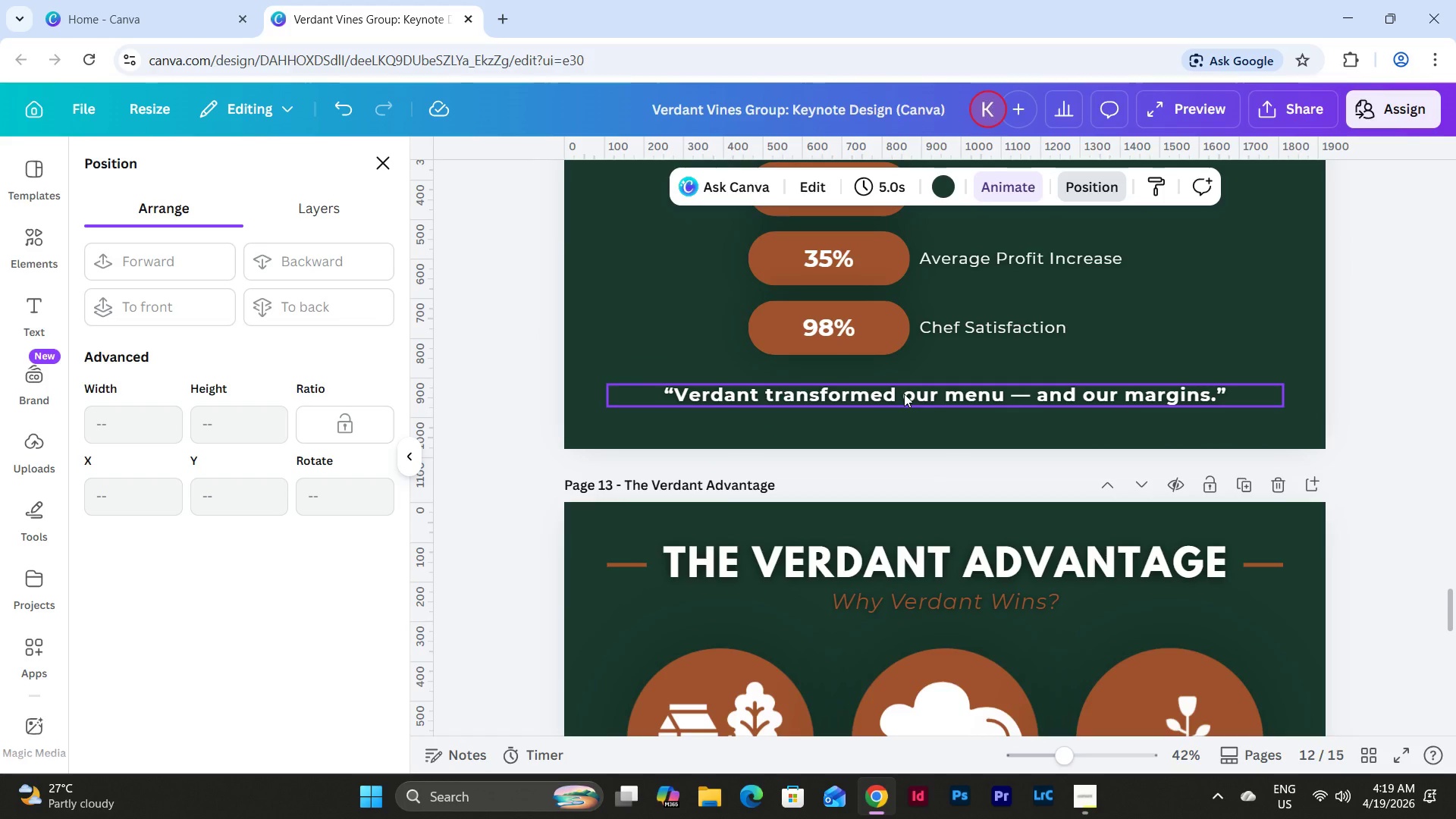 
left_click([904, 394])
 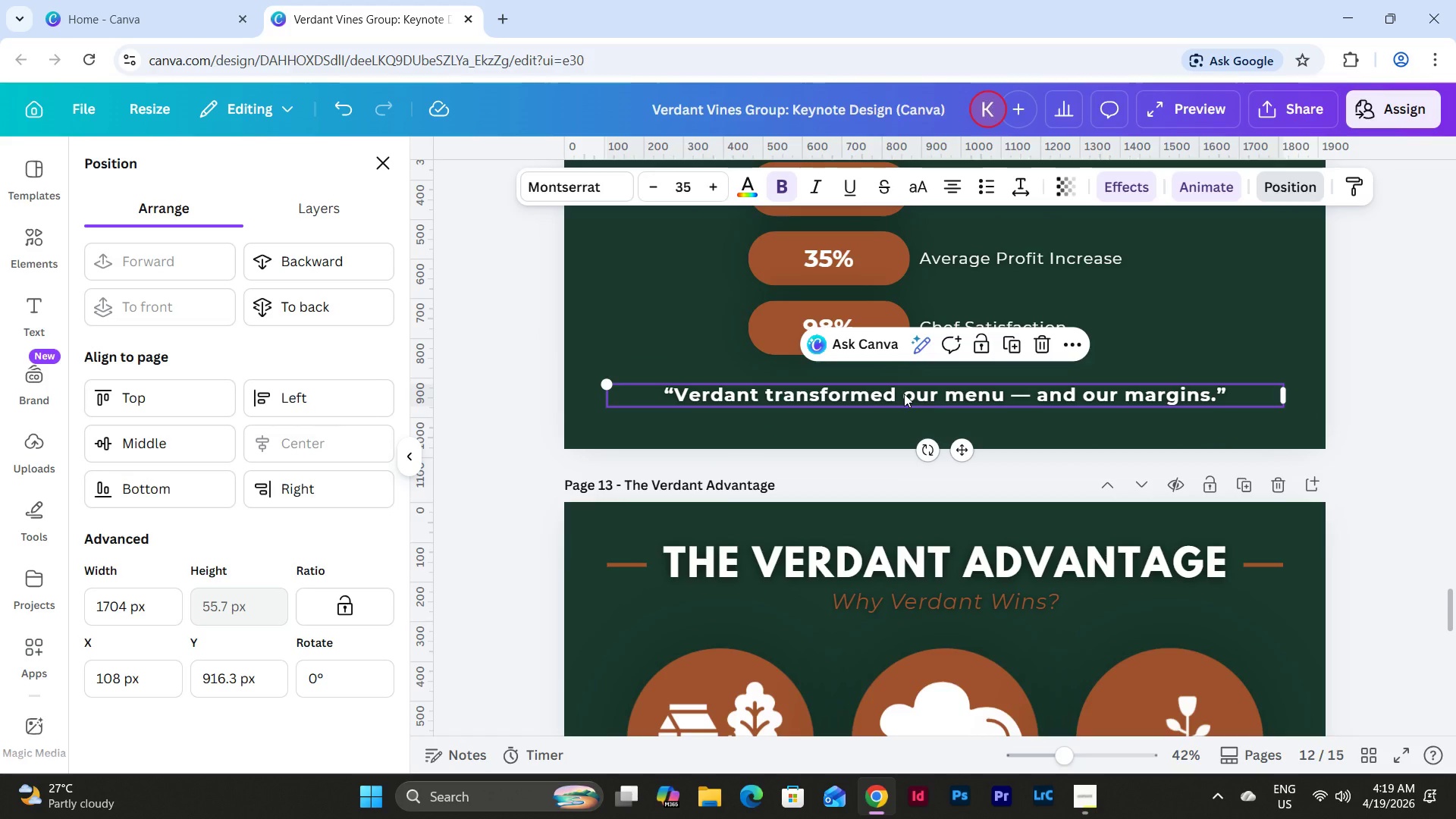 
key(Control+C)
 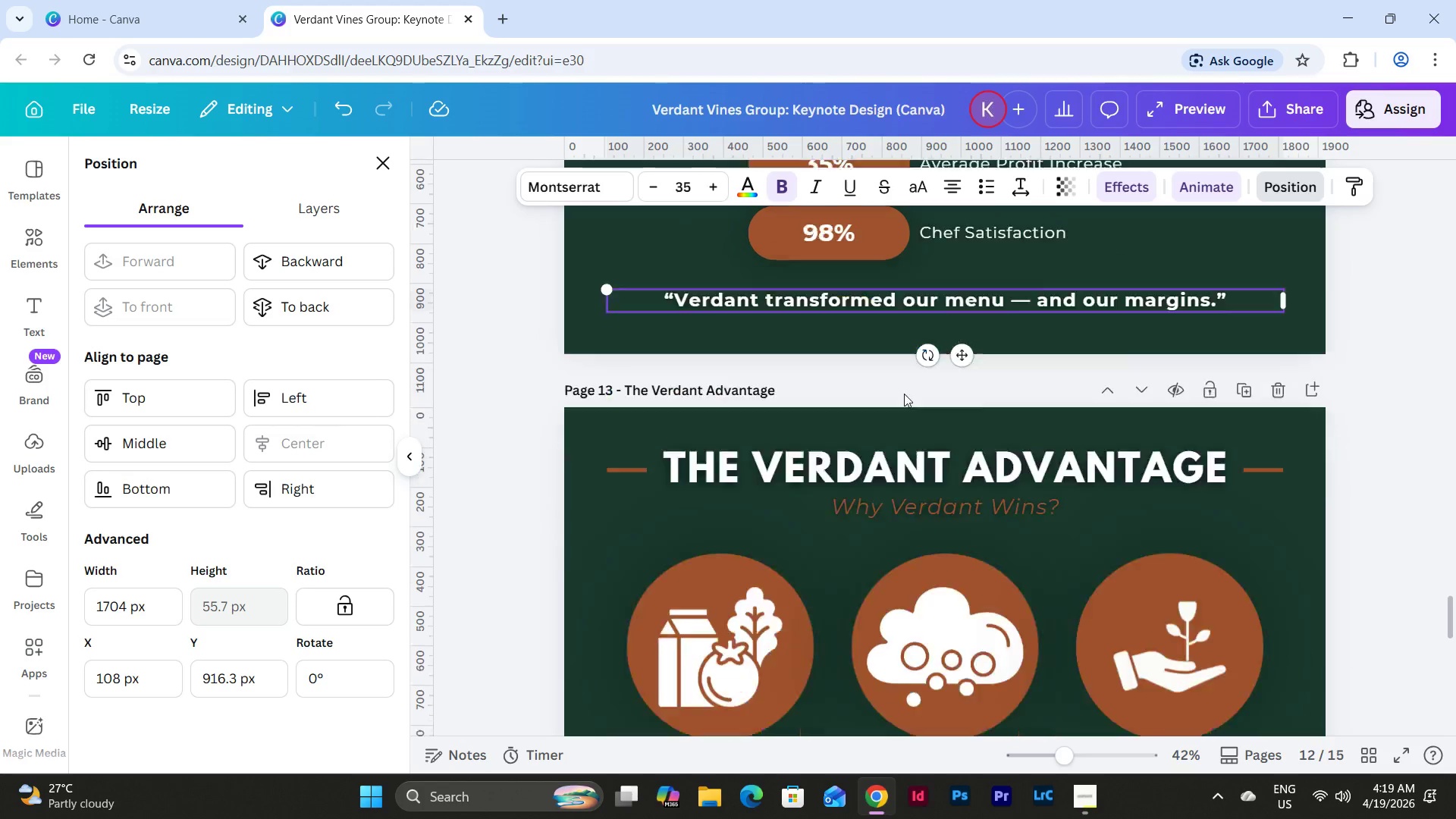 
scroll: coordinate [904, 394], scroll_direction: down, amount: 11.0
 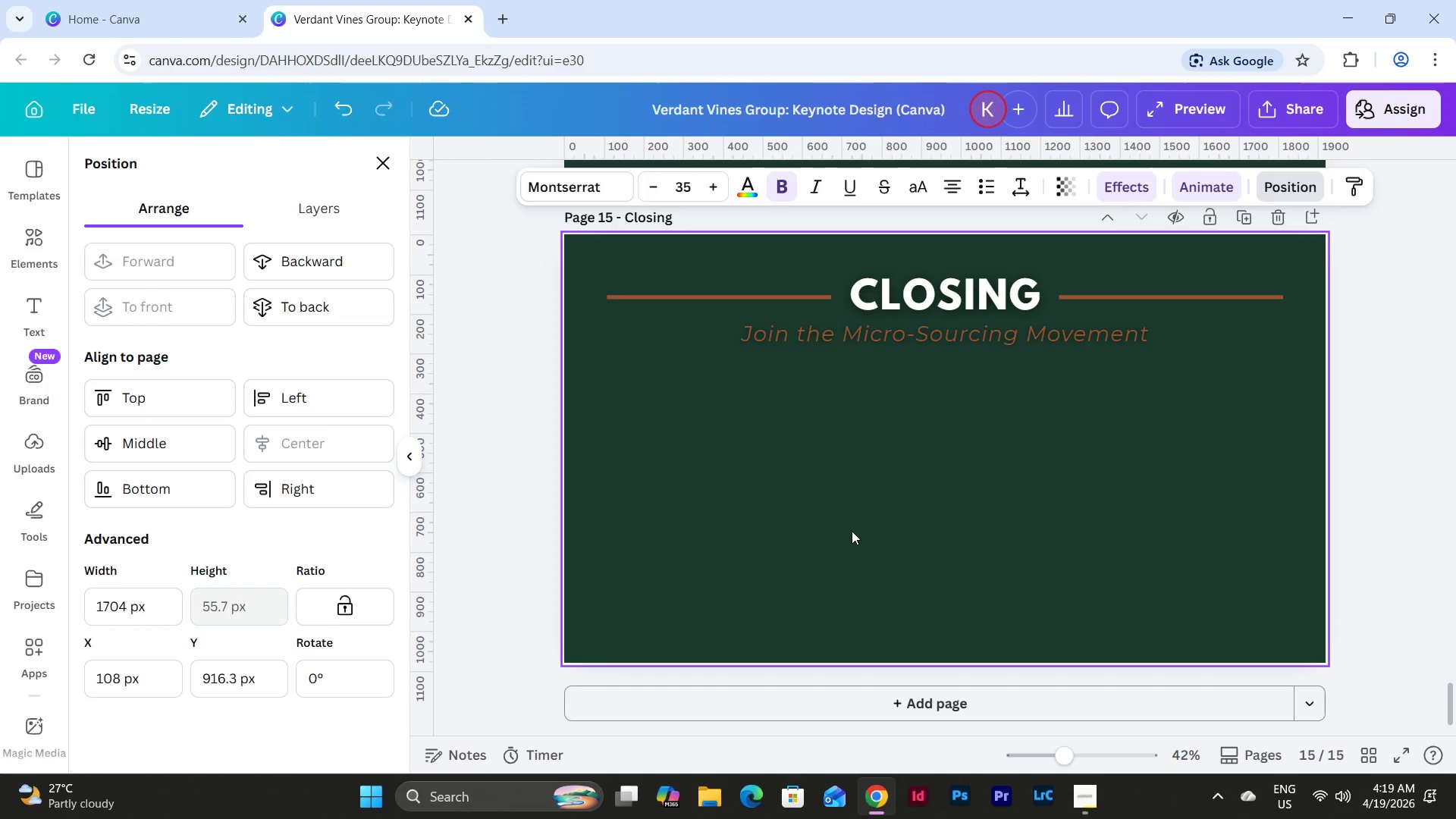 
left_click([852, 532])
 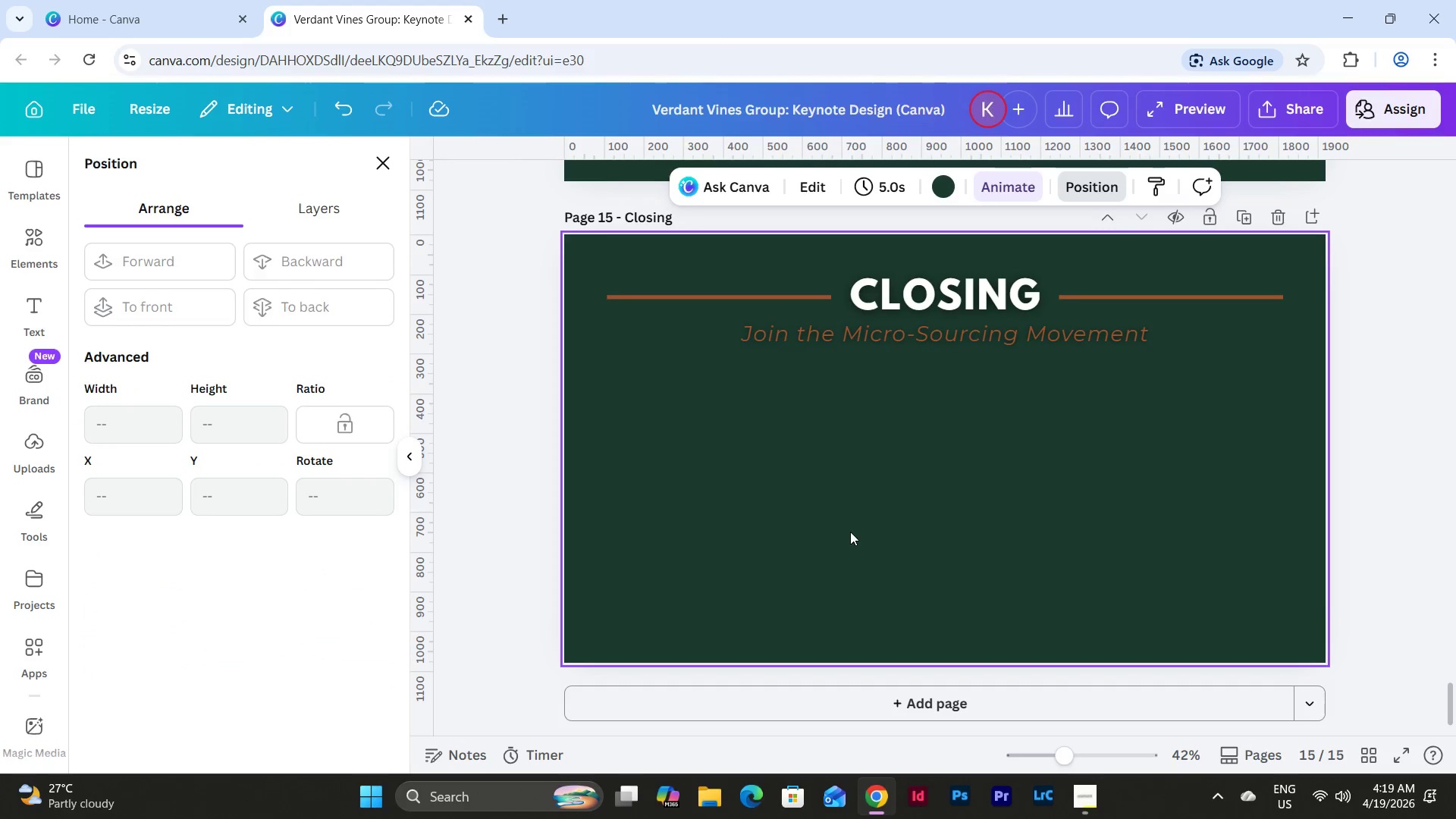 
key(Control+V)
 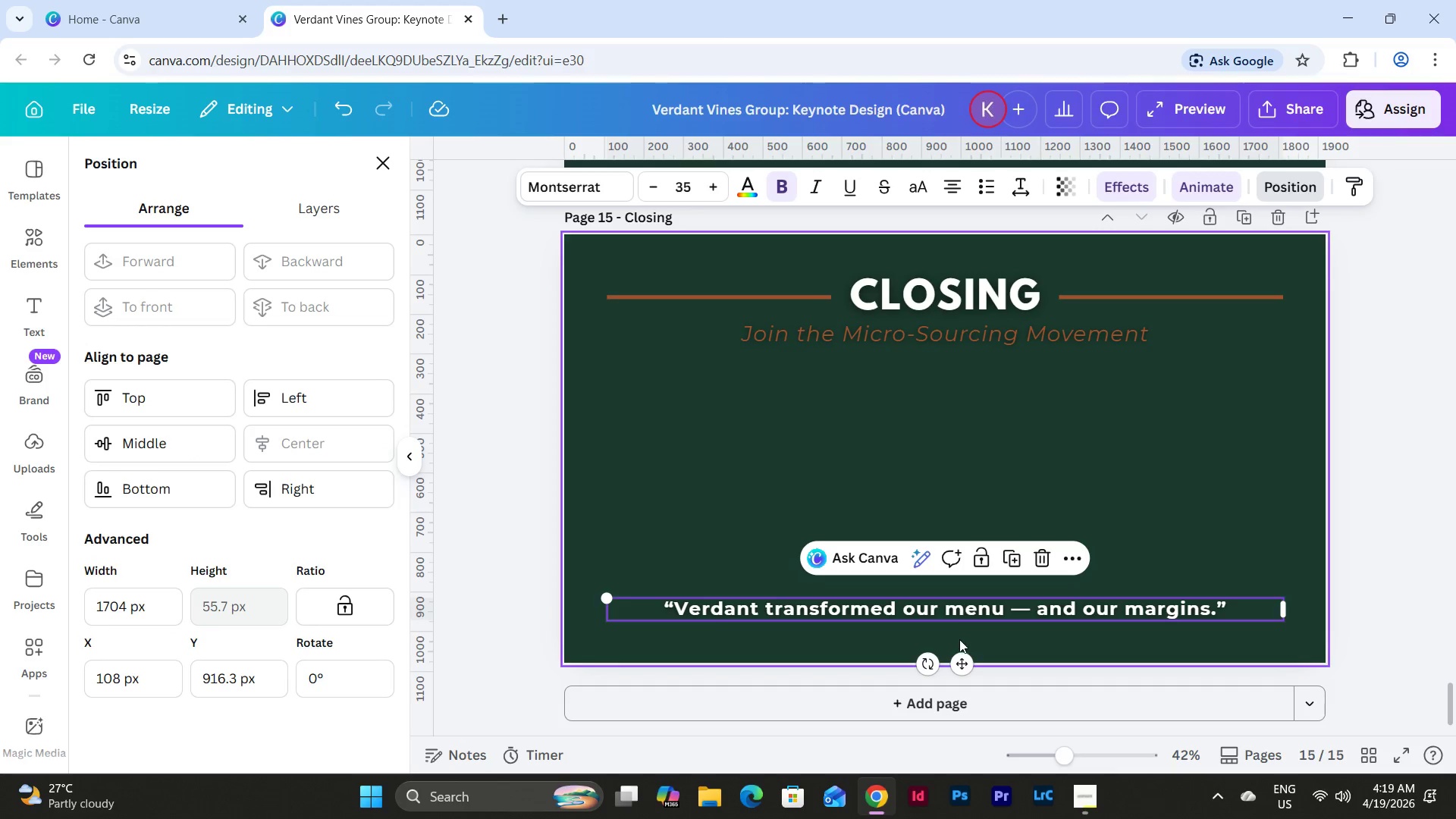 
left_click([916, 611])
 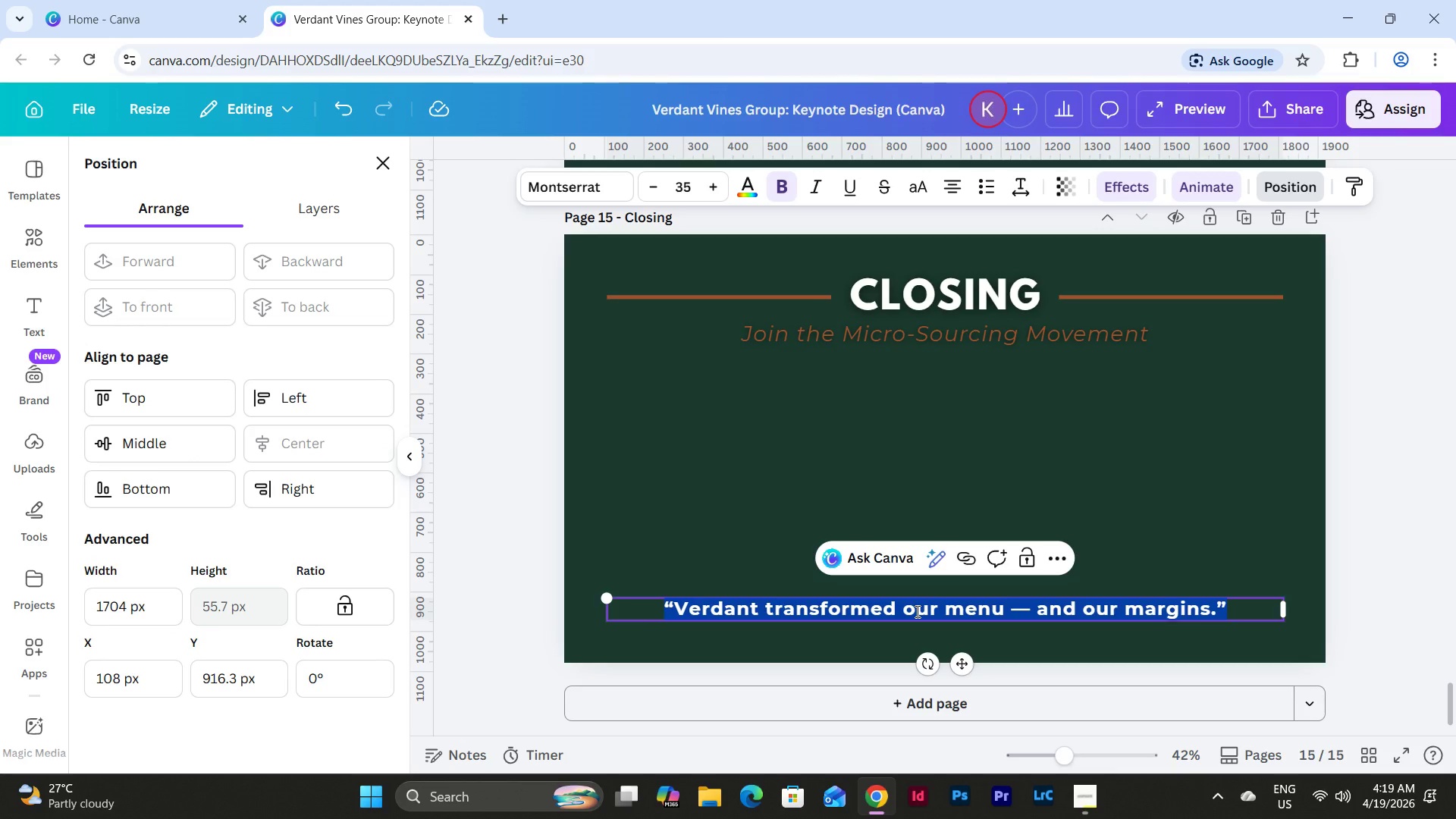 
key(Backspace)
 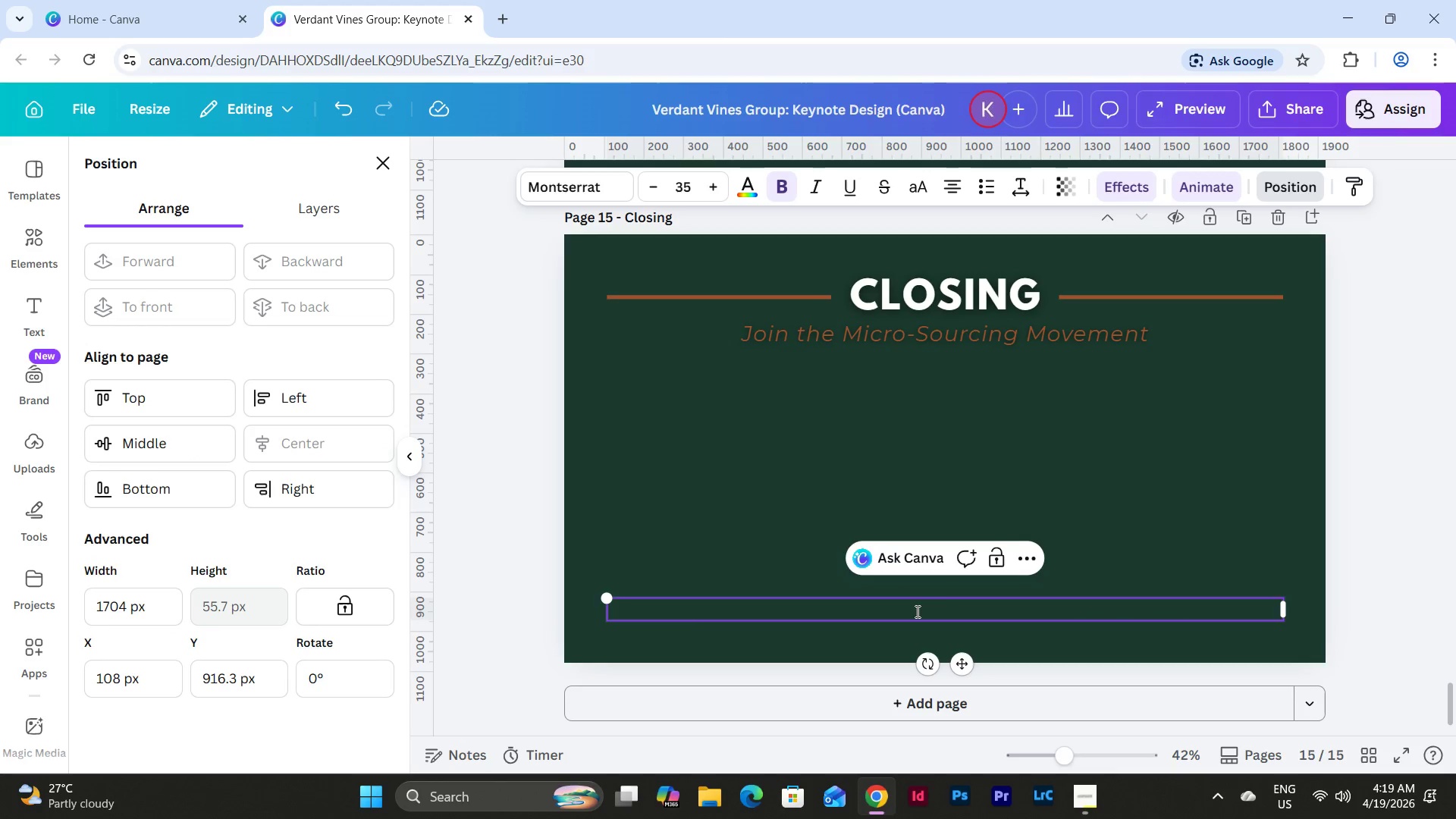 
key(NumpadAdd)
 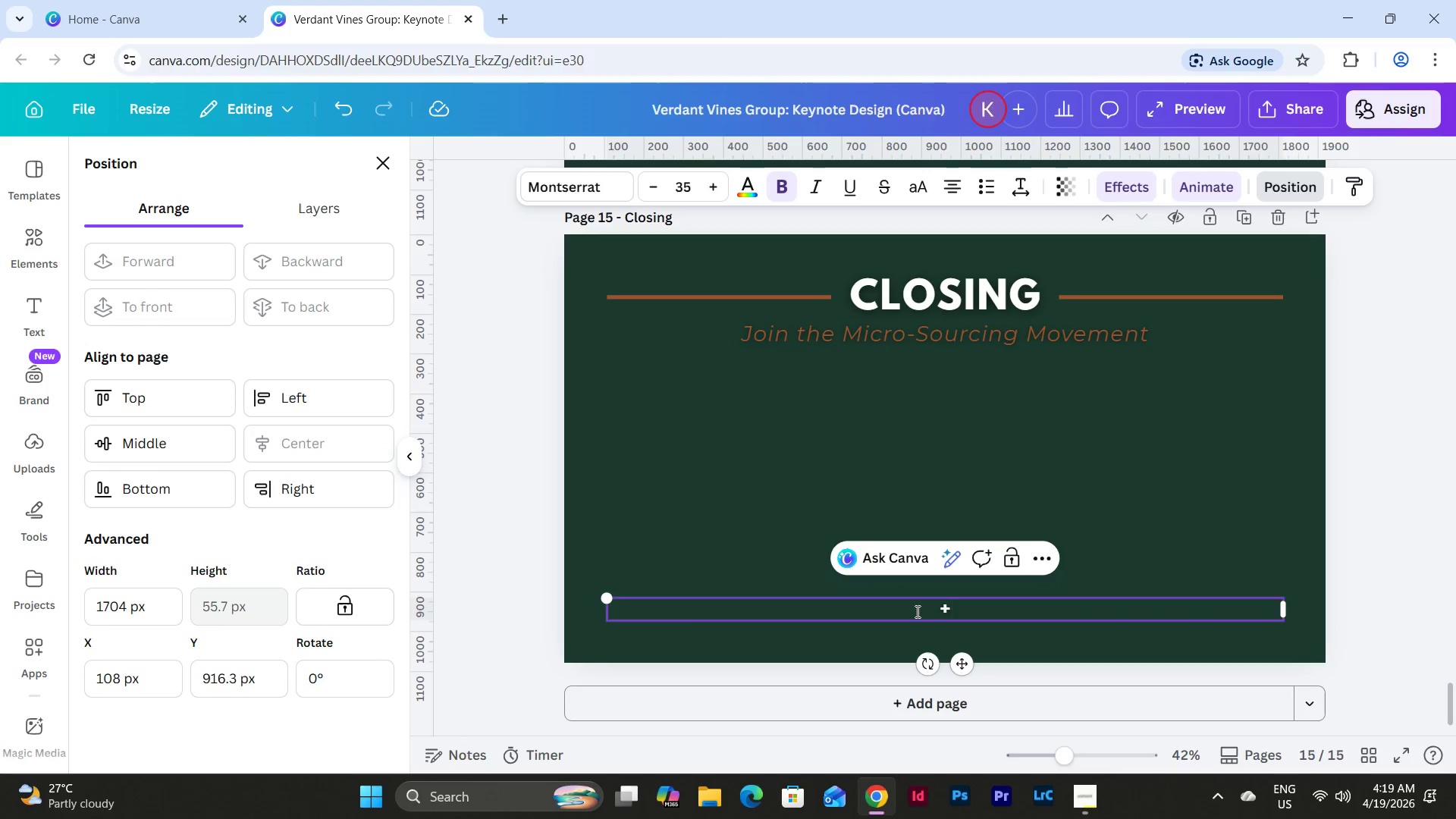 
key(Numpad1)
 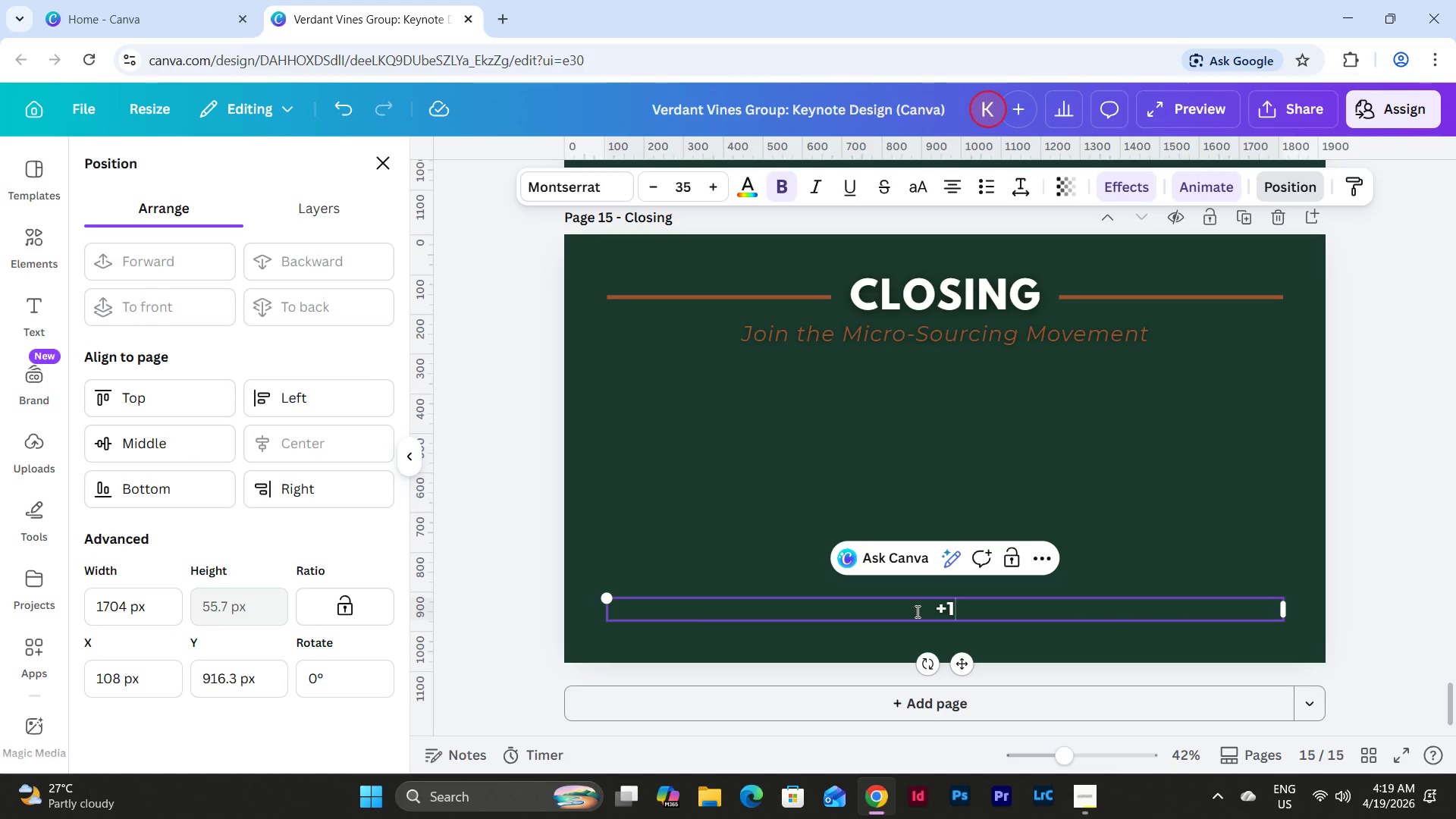 
key(Space)
 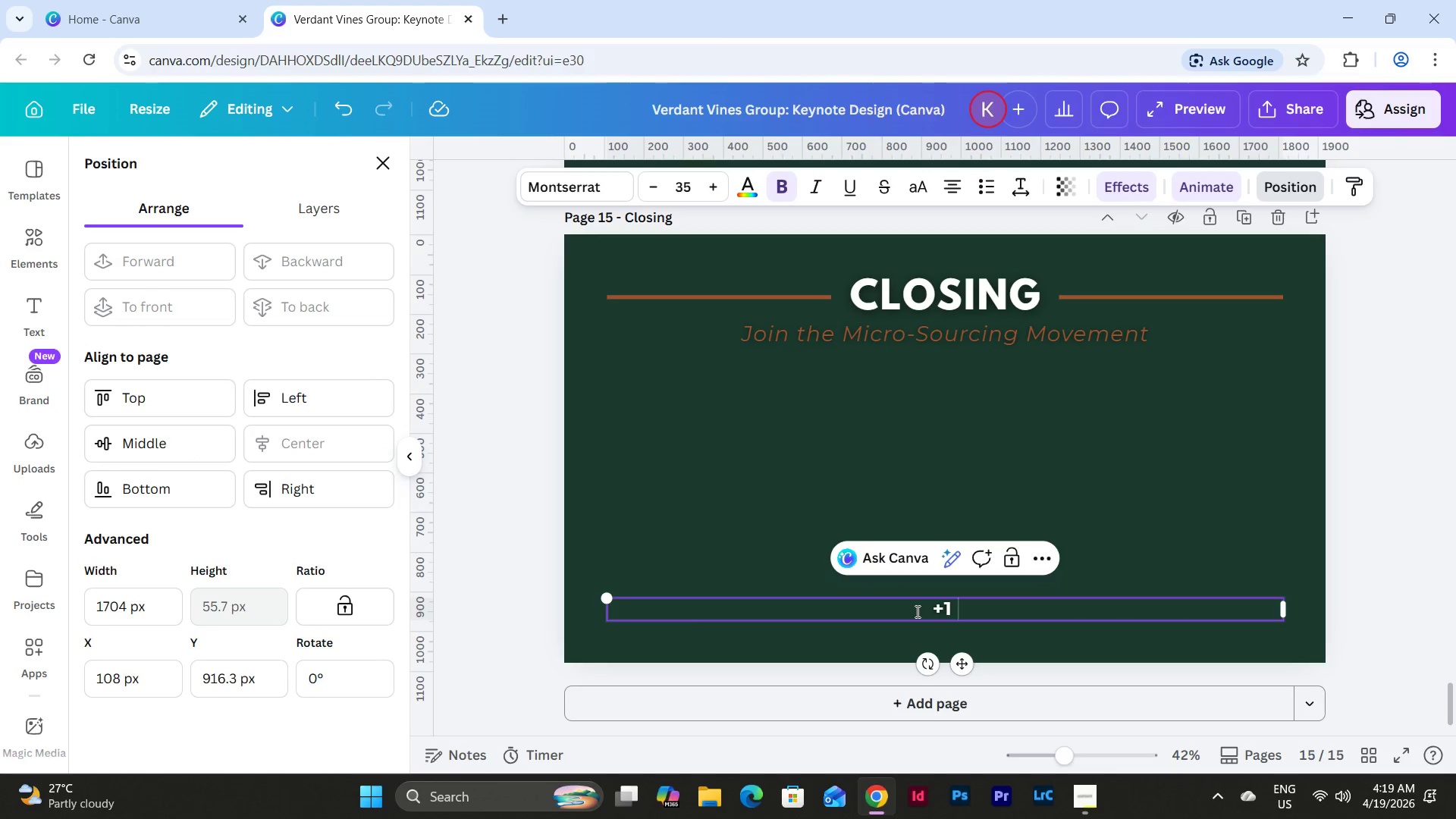 
key(Numpad2)
 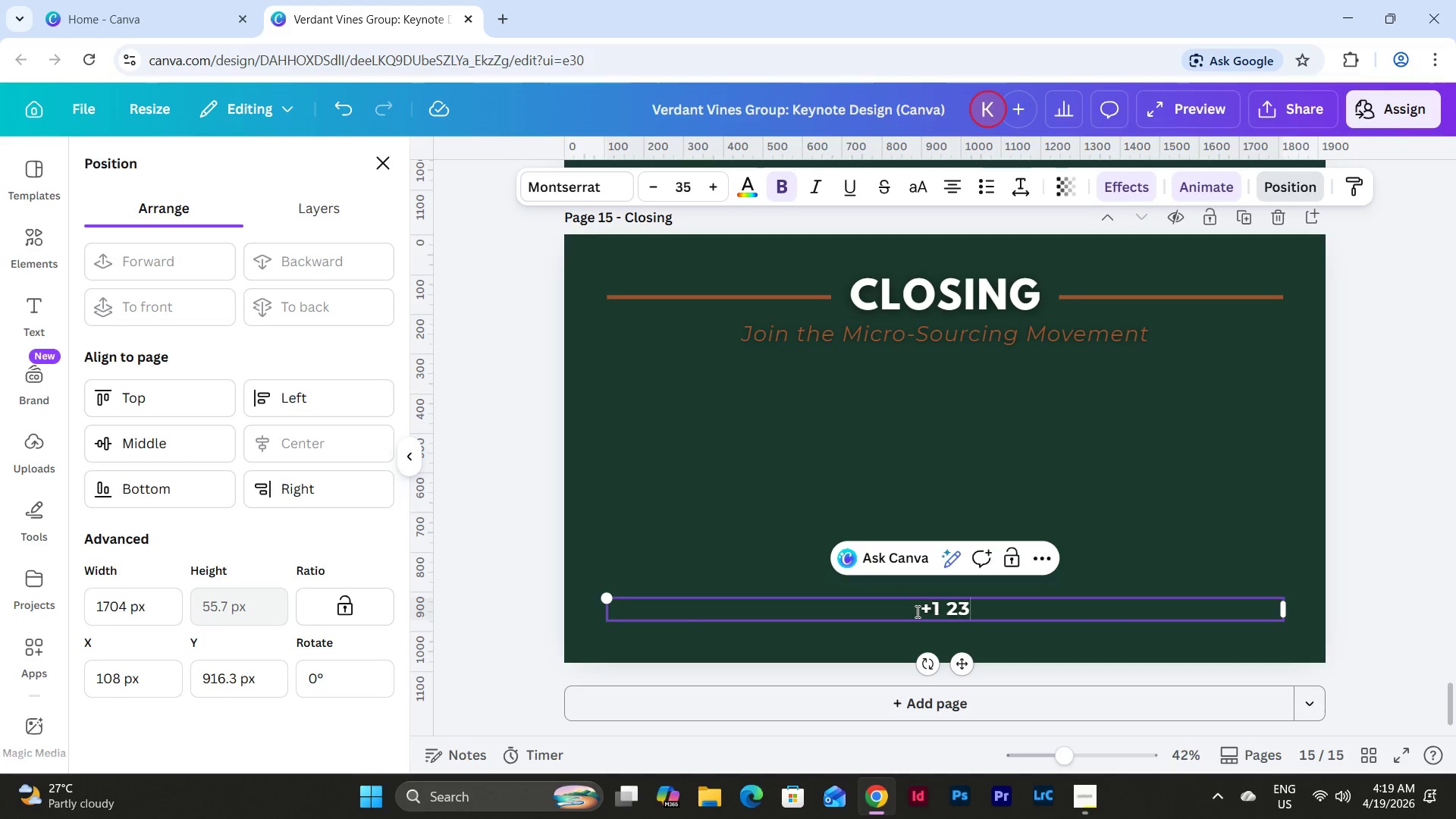 
key(Numpad3)
 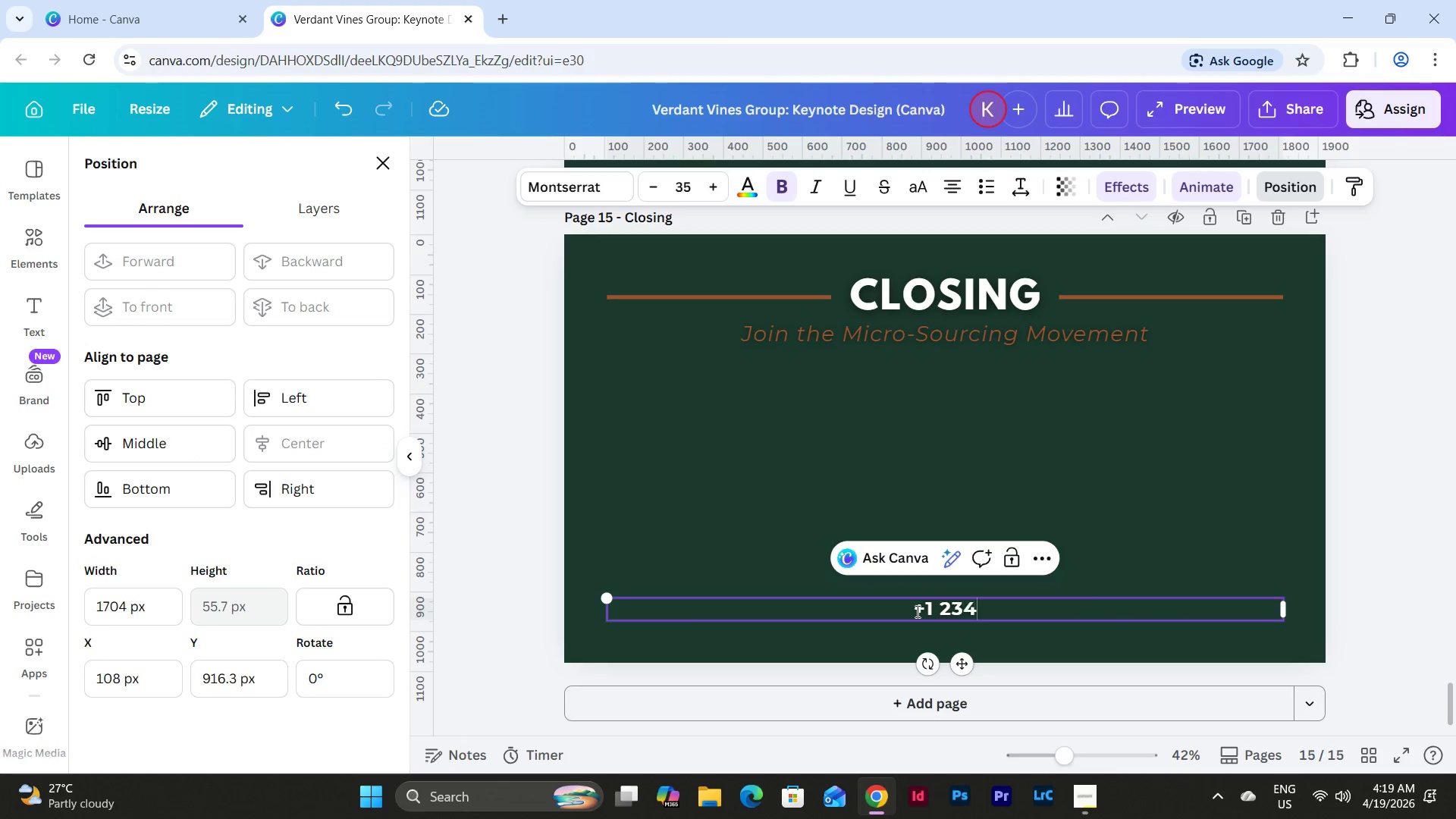 
key(Numpad4)
 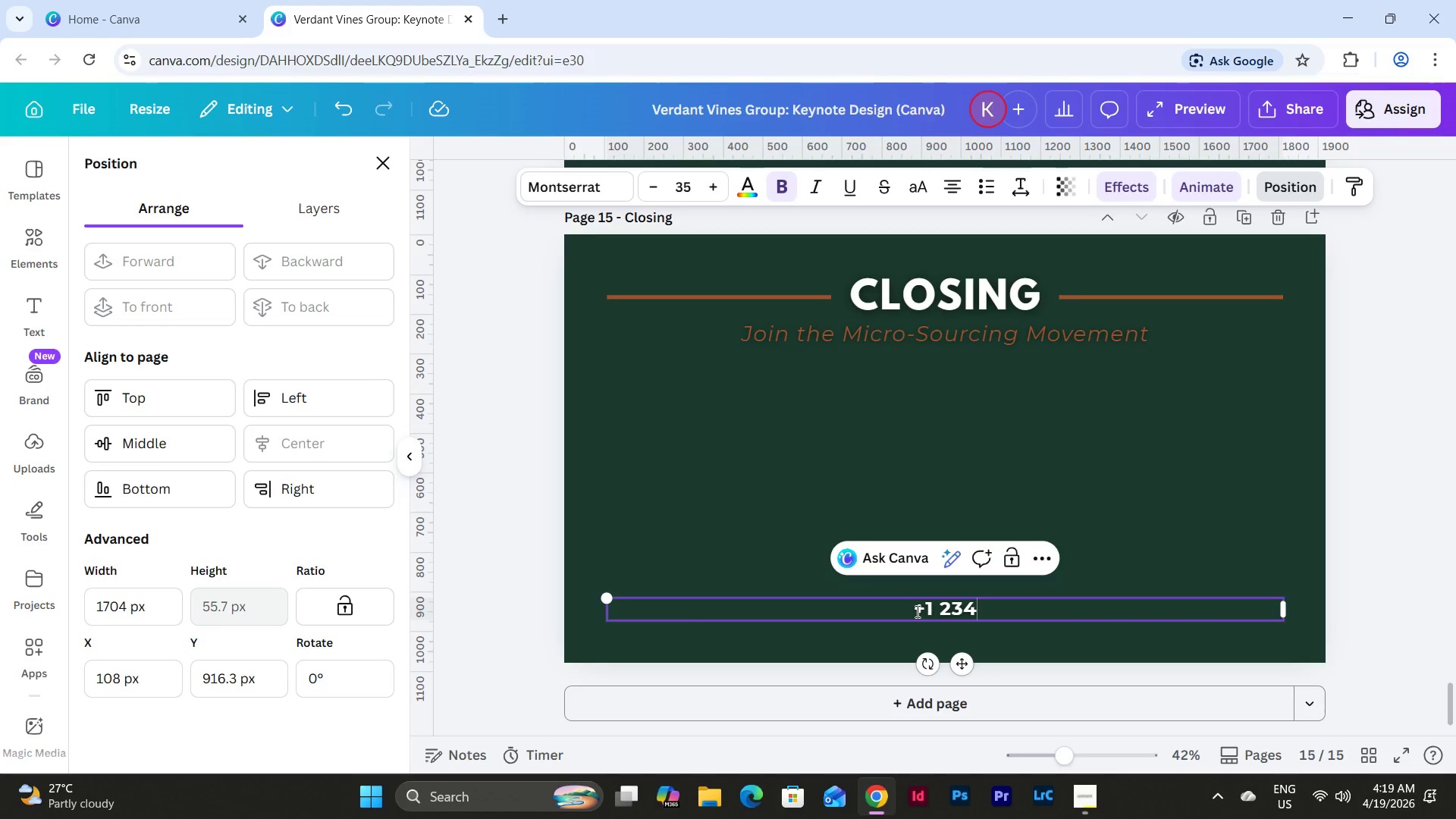 
key(Space)
 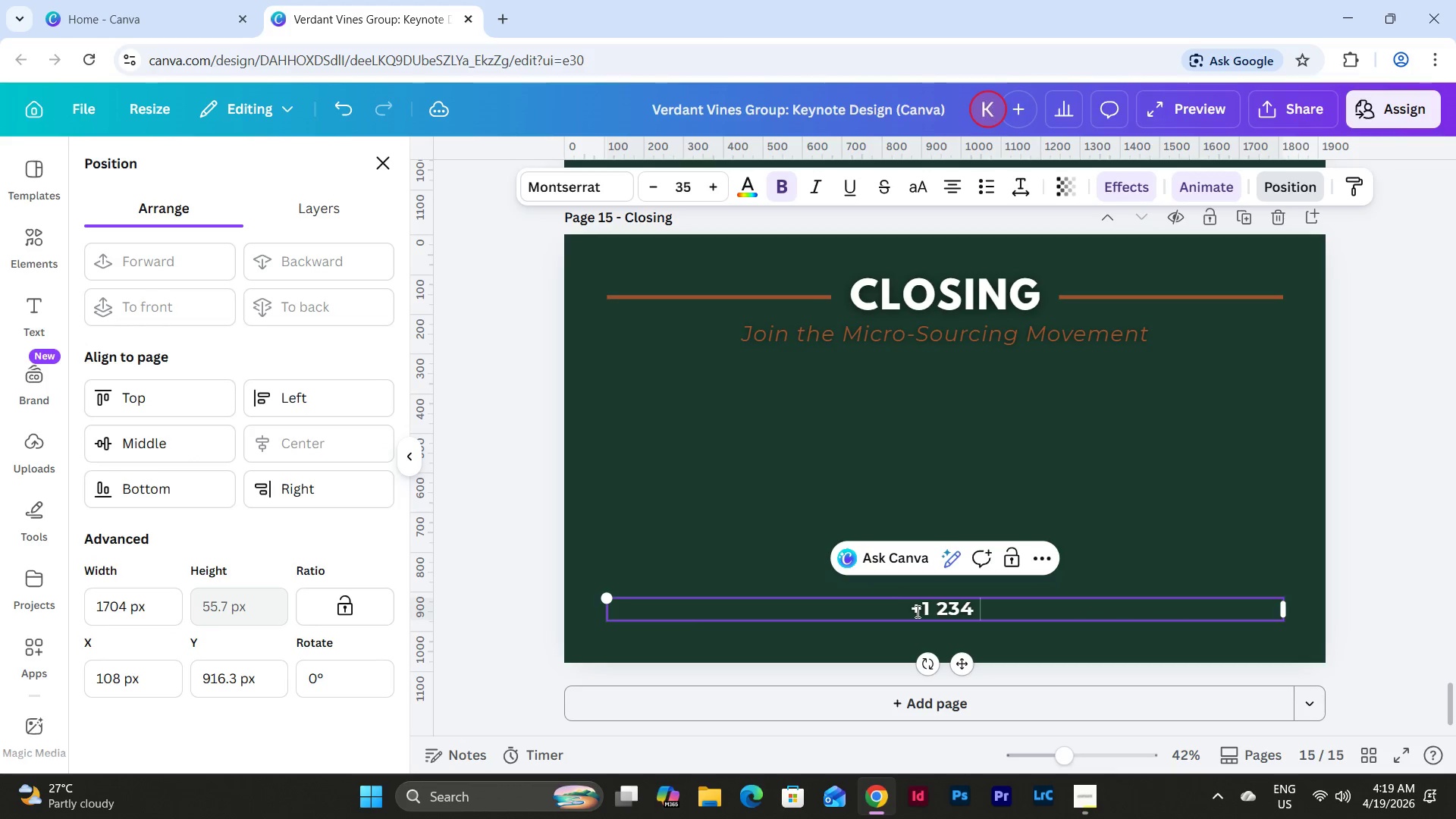 
key(Numpad5)
 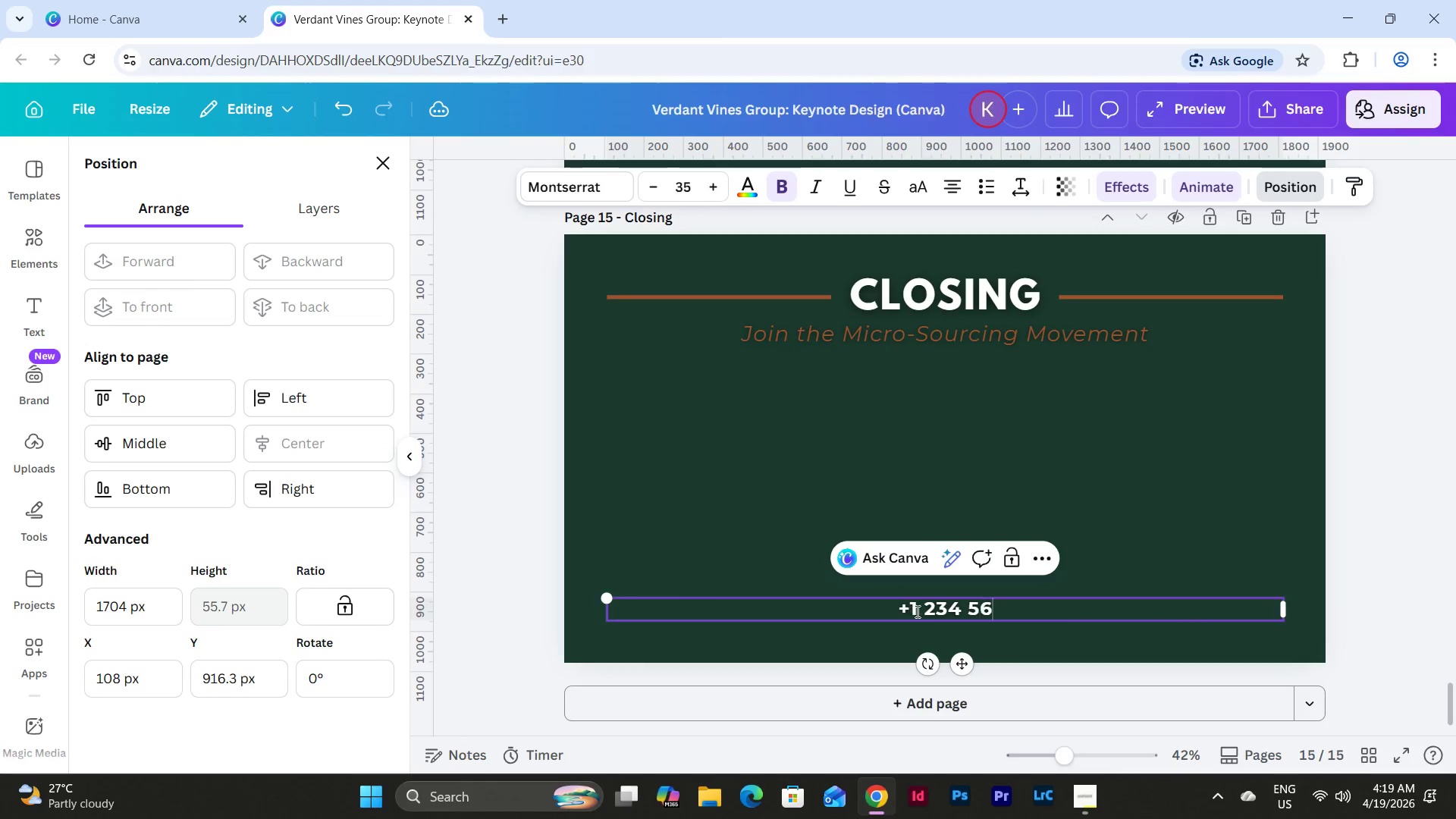 
key(Numpad6)
 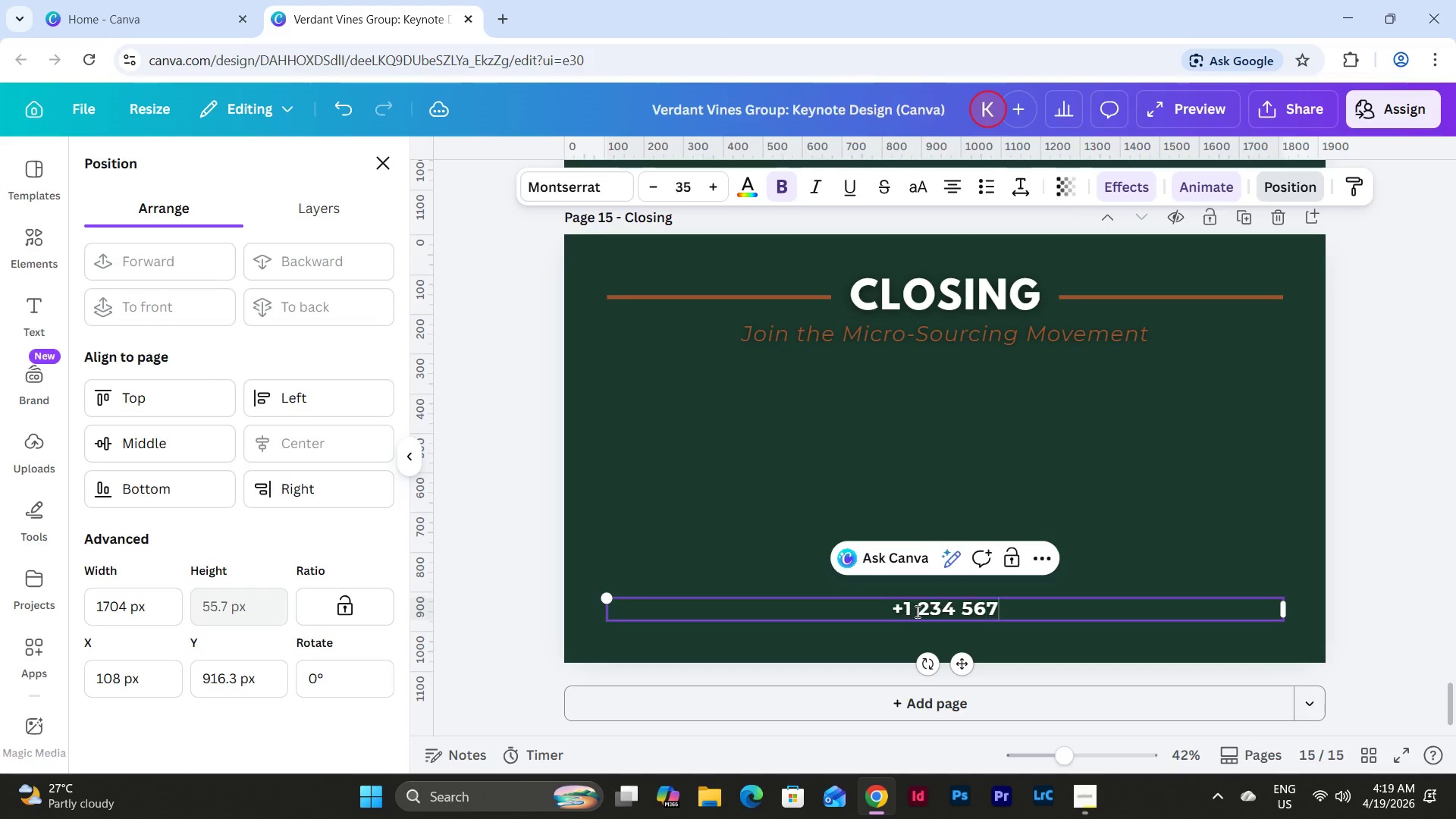 
key(Numpad7)
 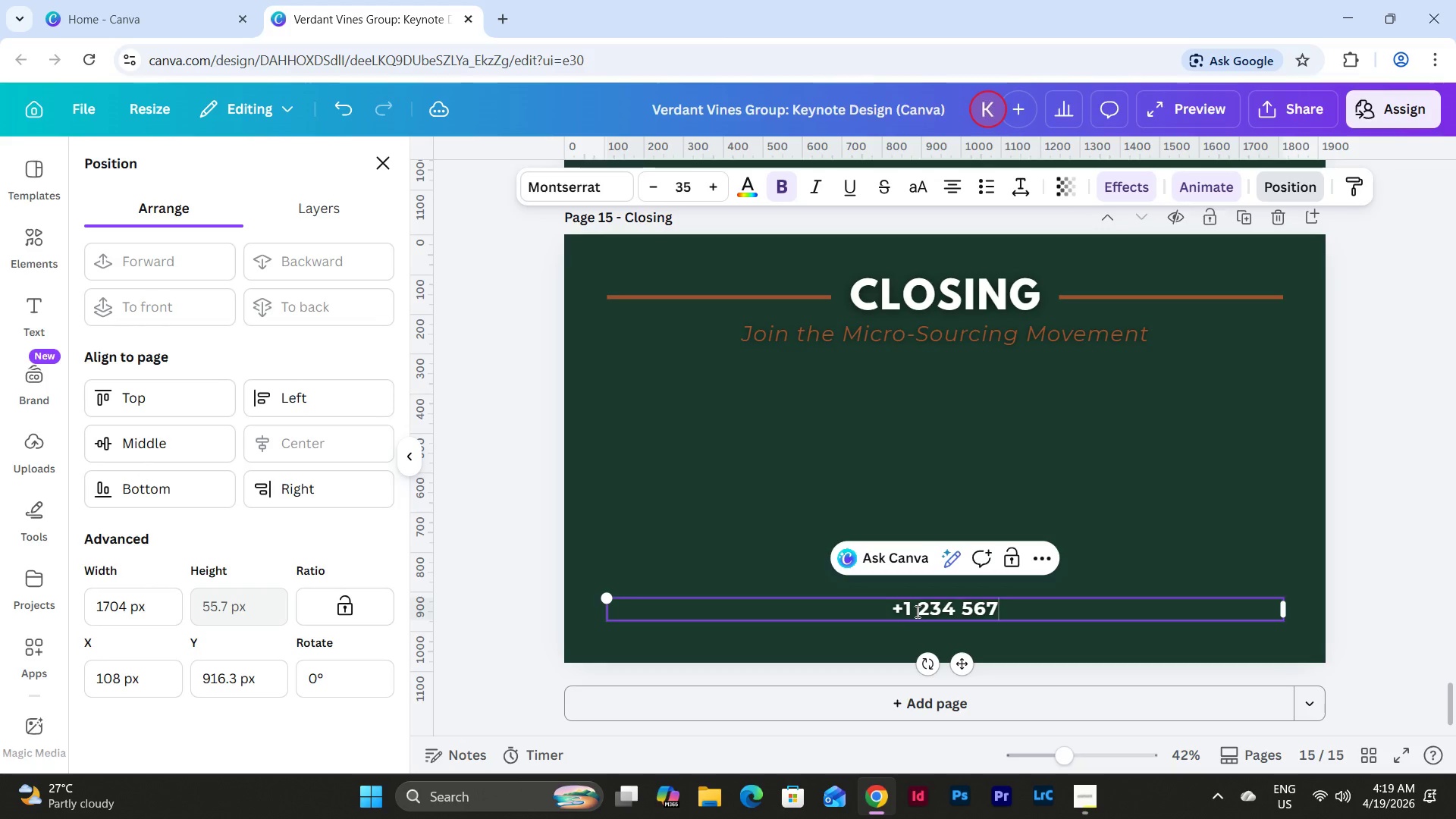 
key(Space)
 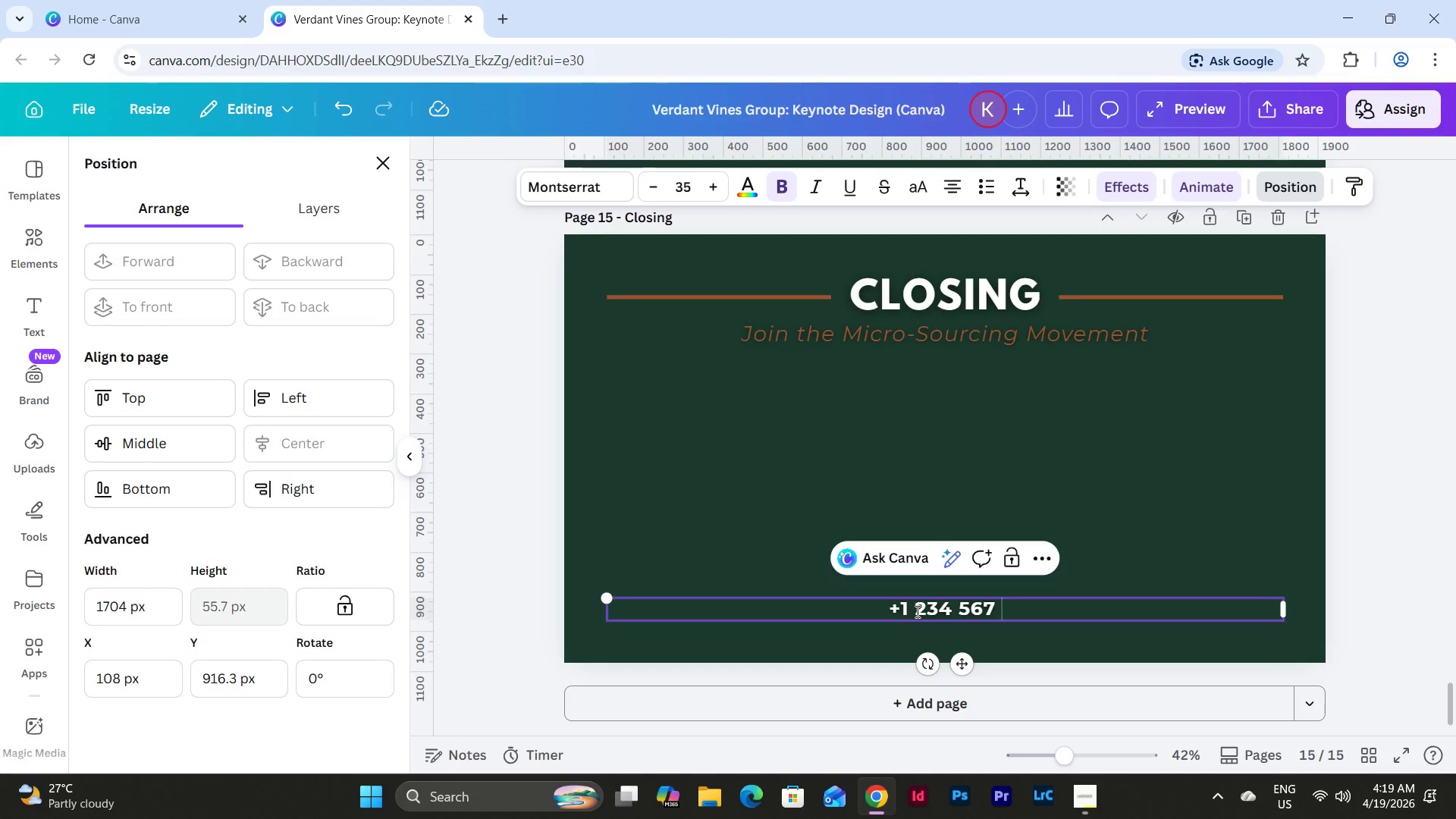 
key(Numpad8)
 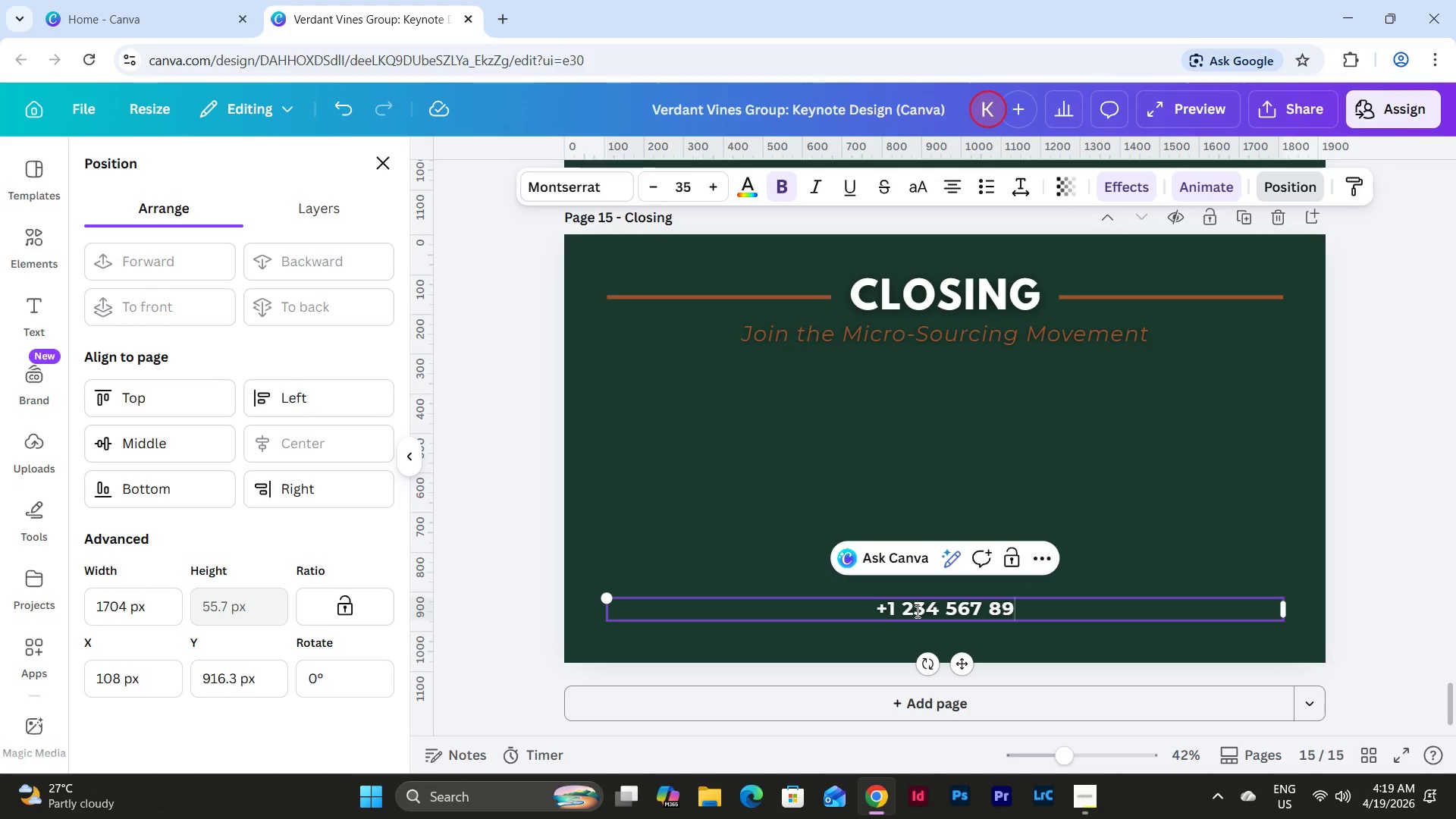 
key(Numpad9)
 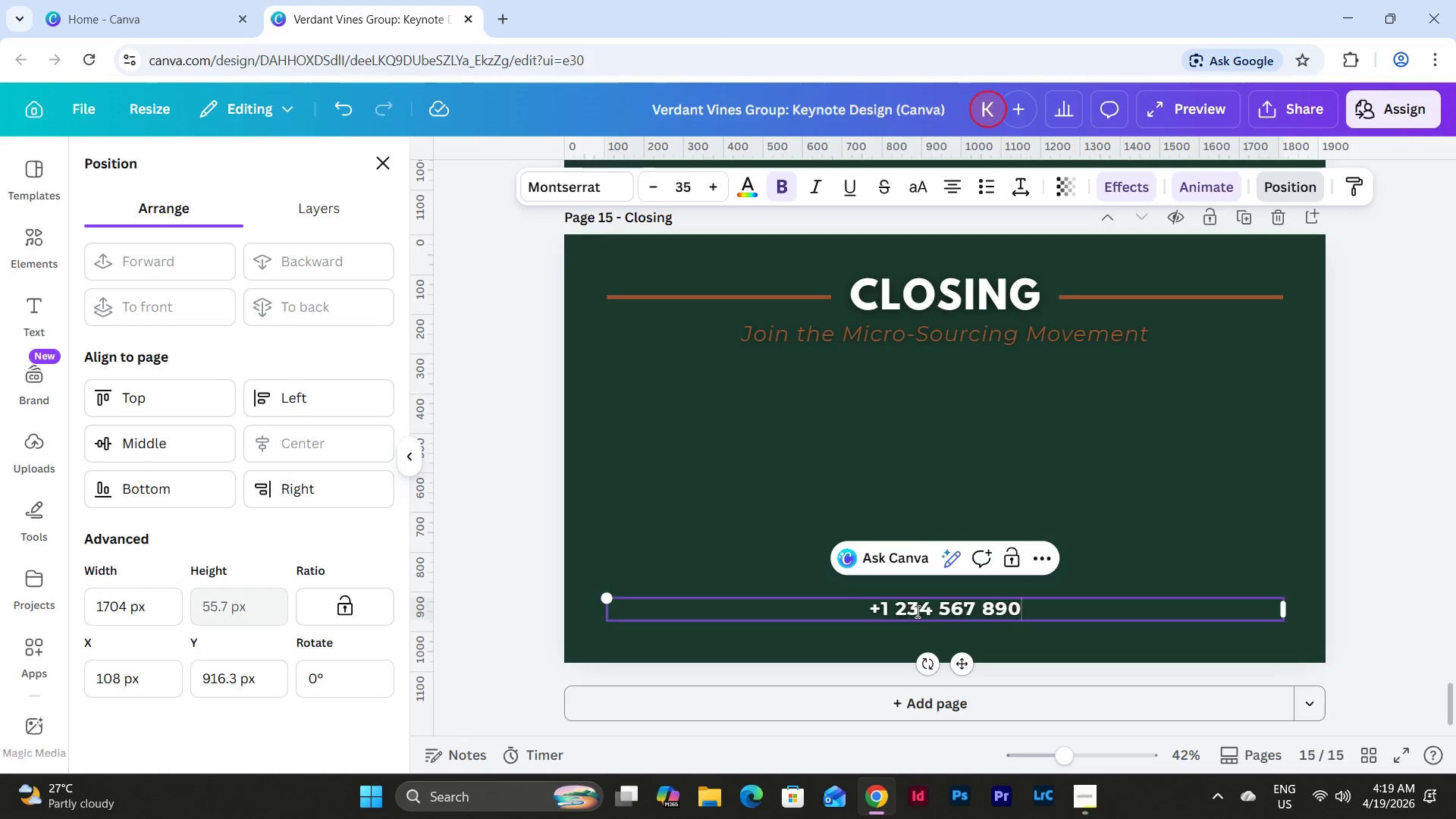 
key(Numpad0)
 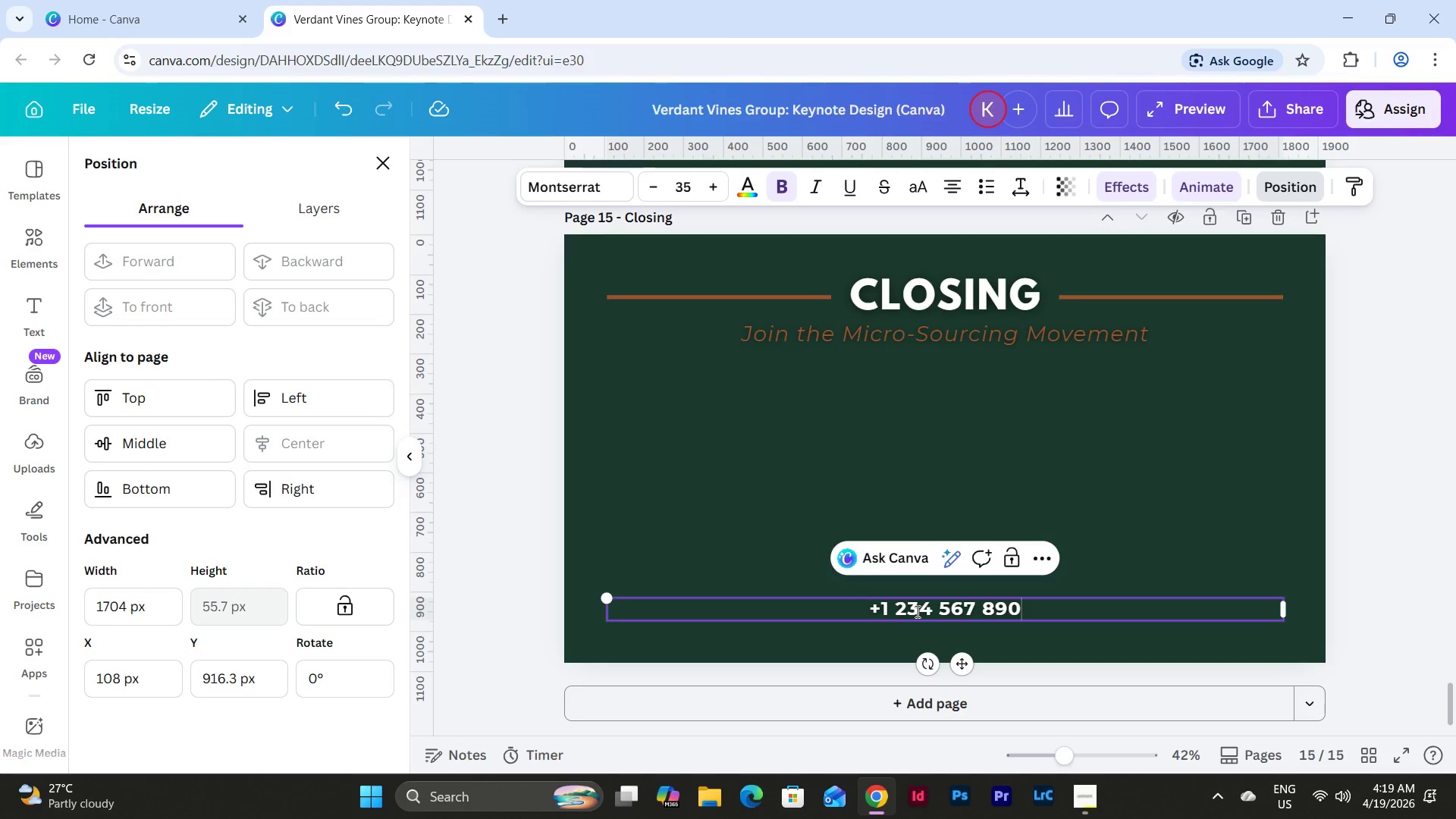 
key(Numpad0)
 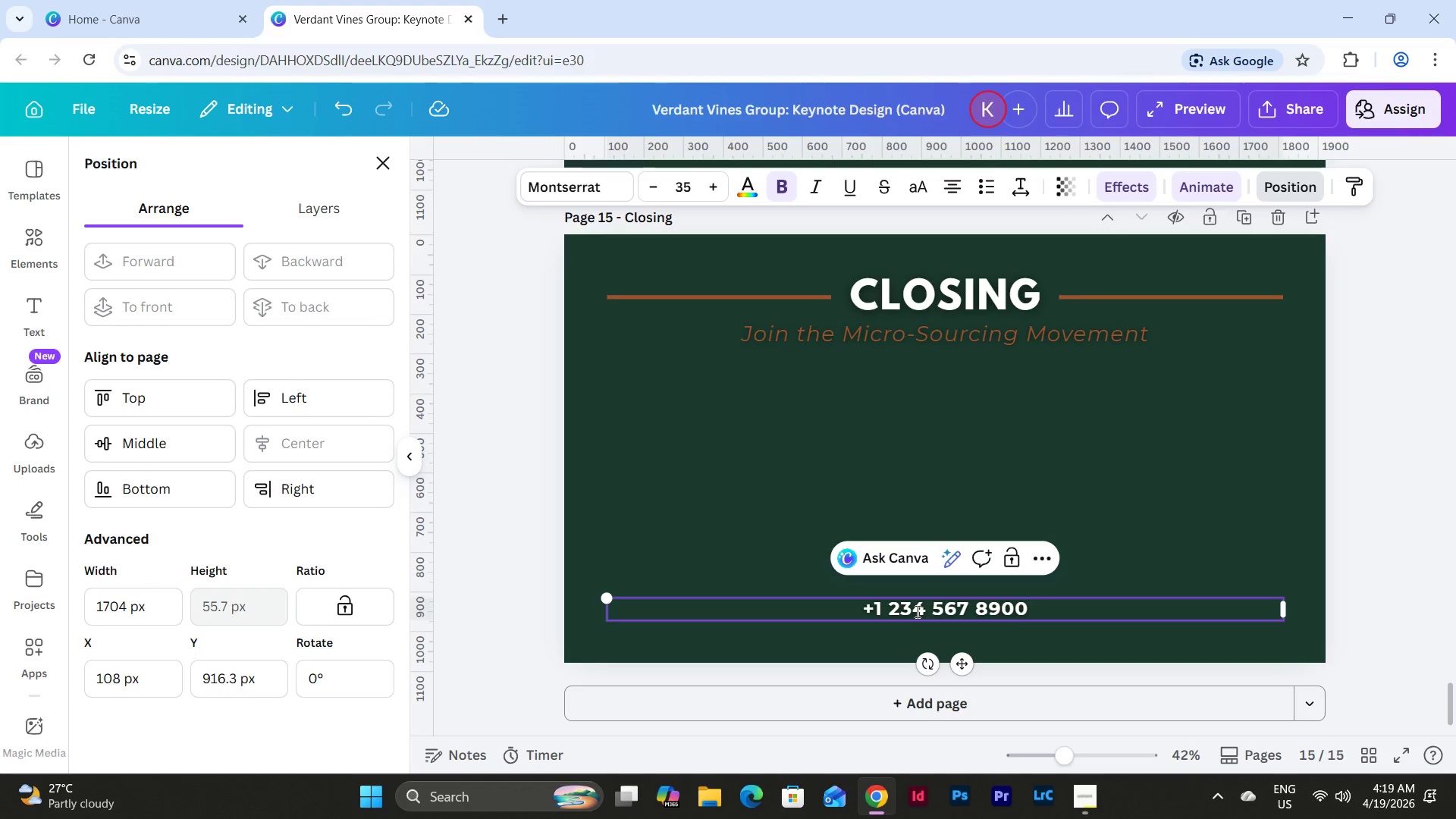 
key(Space)
 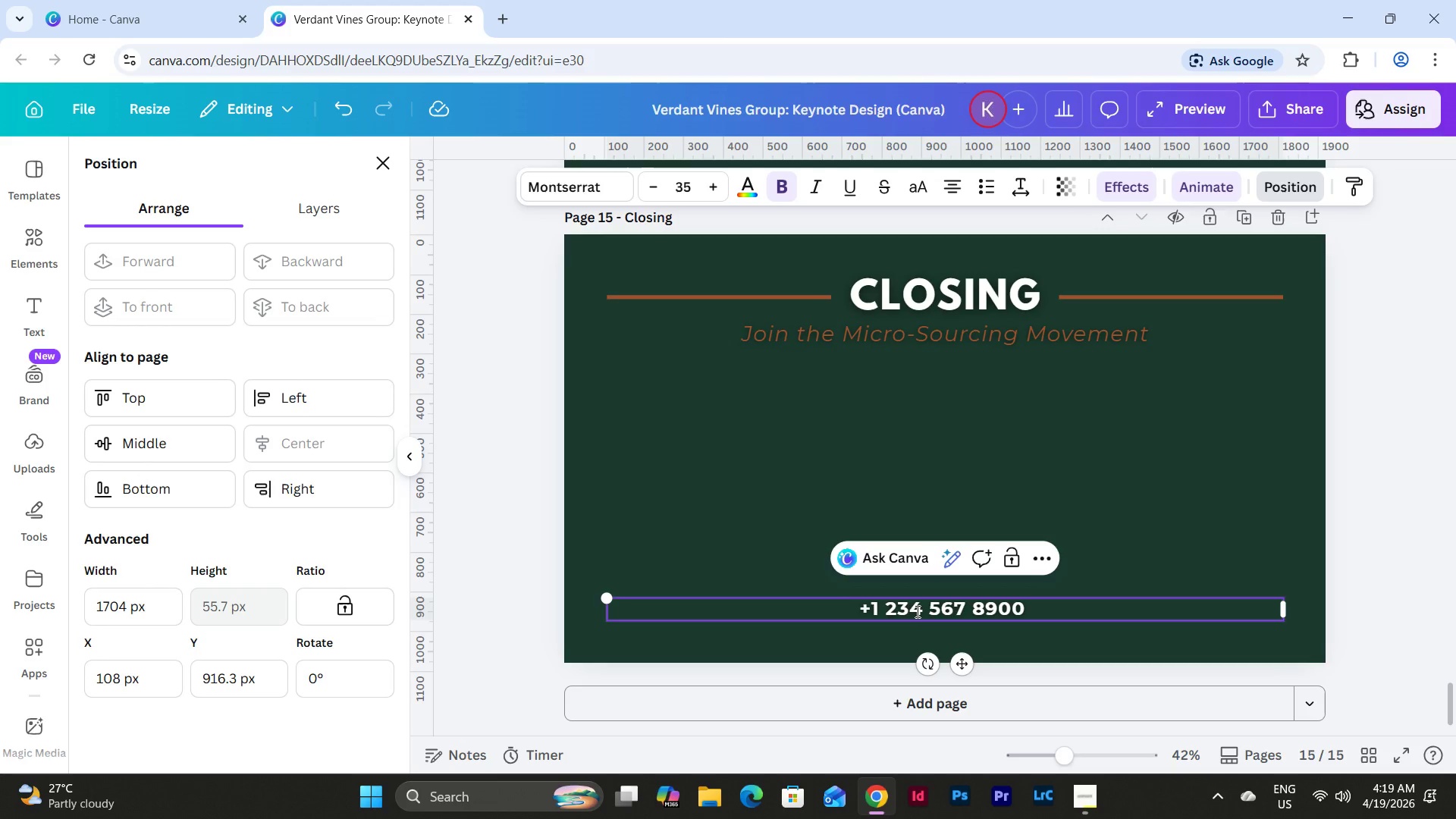 
key(Space)
 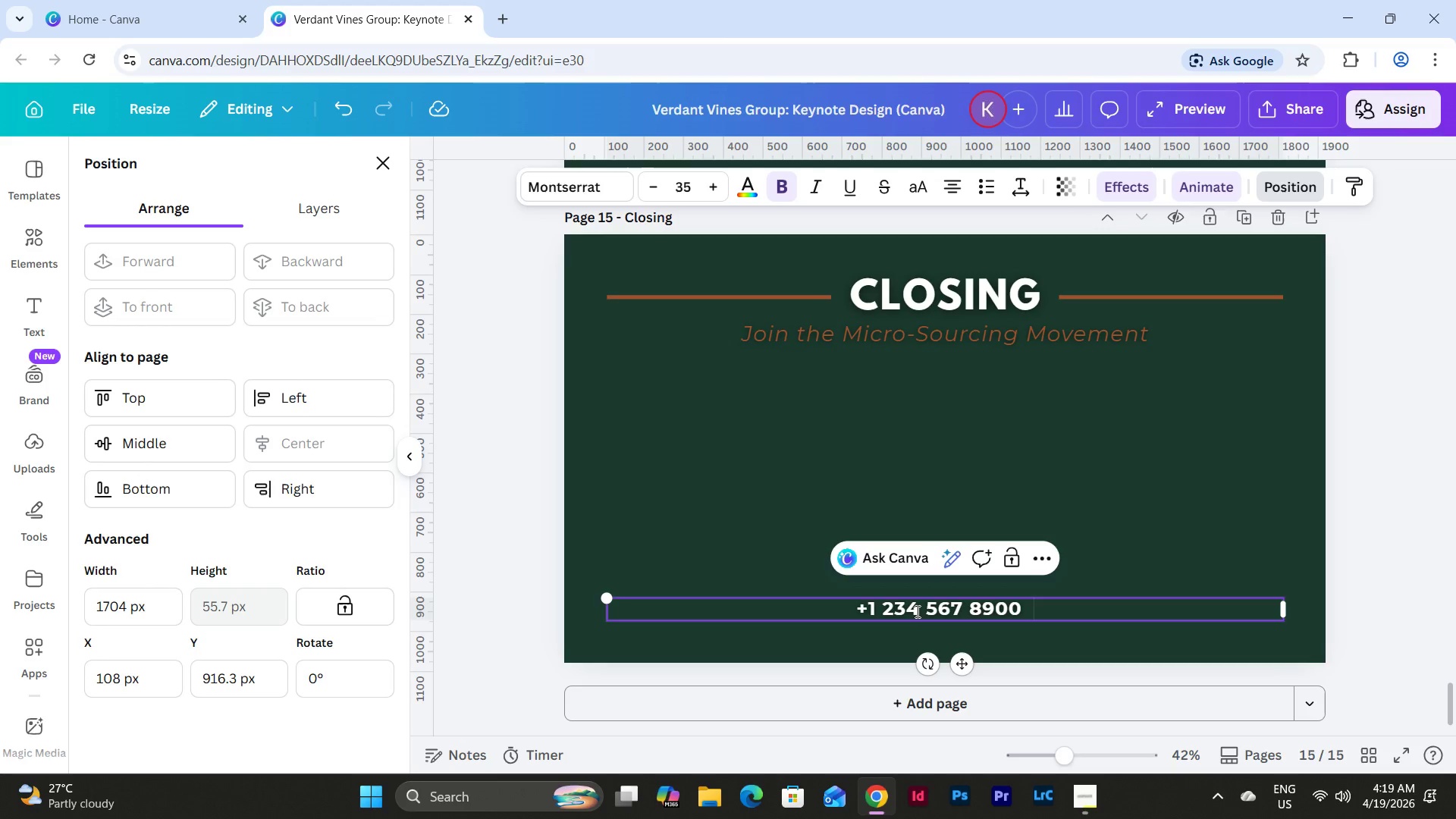 
key(Space)
 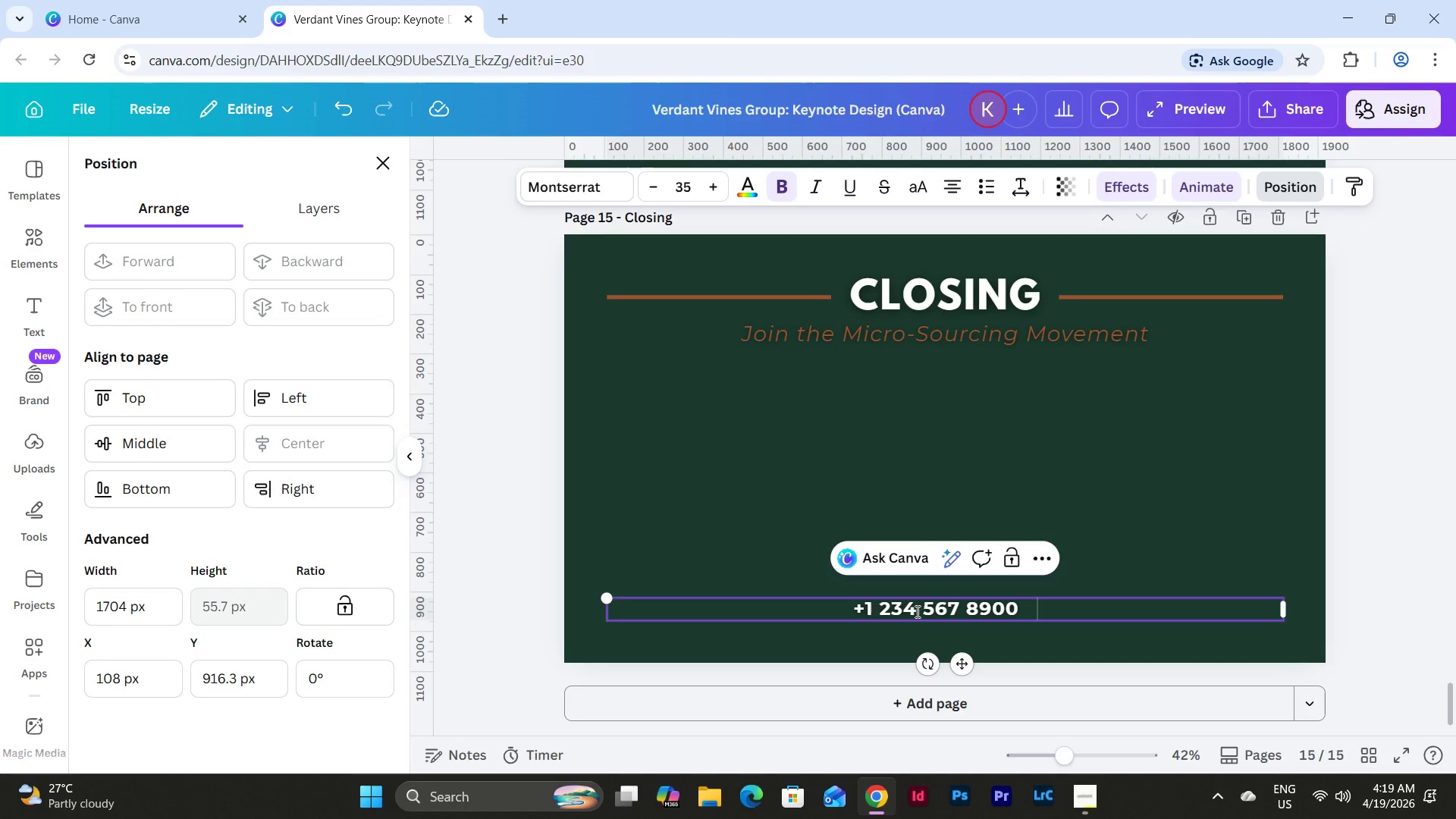 
key(Space)
 